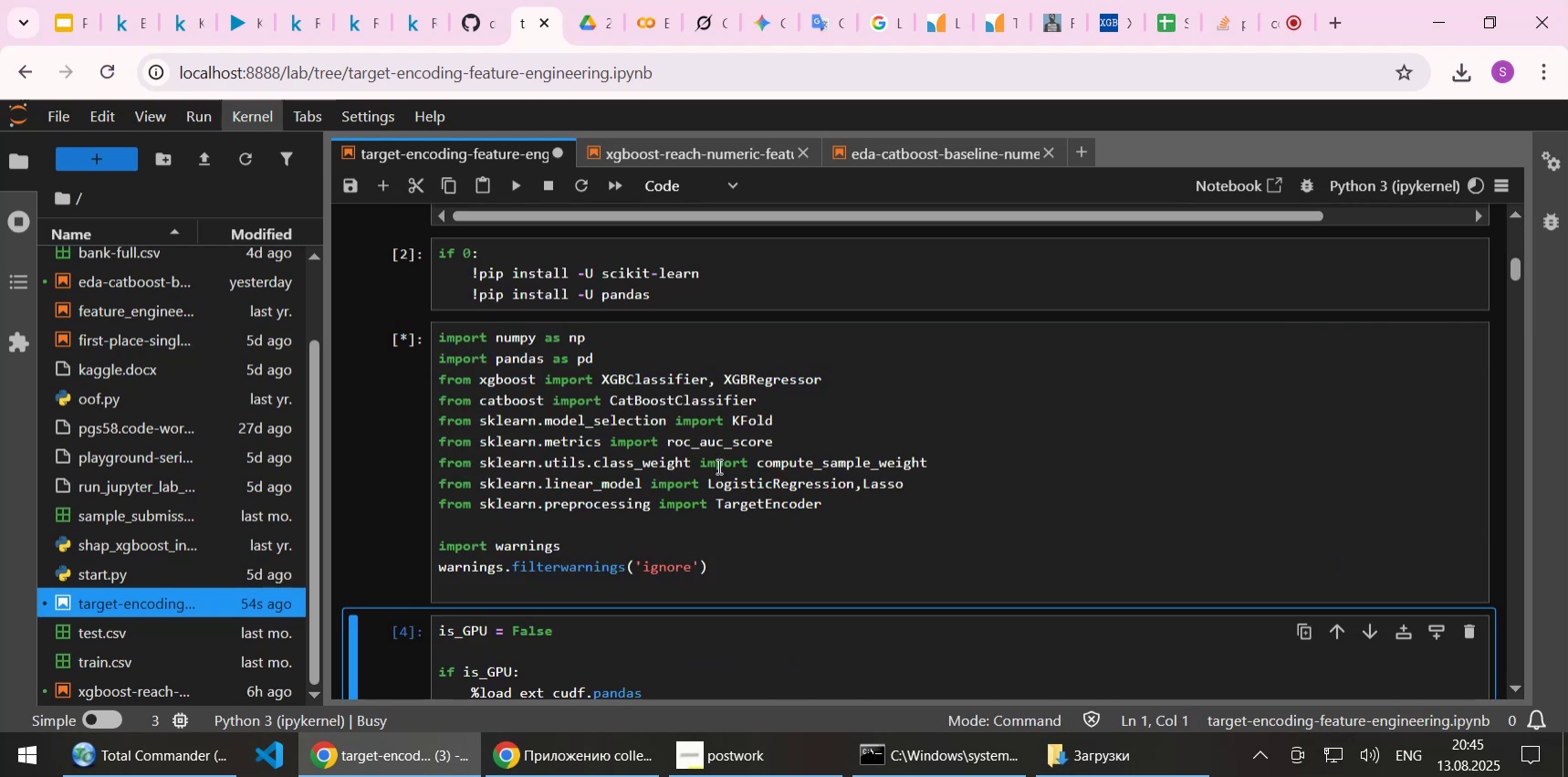 
key(Shift+Enter)
 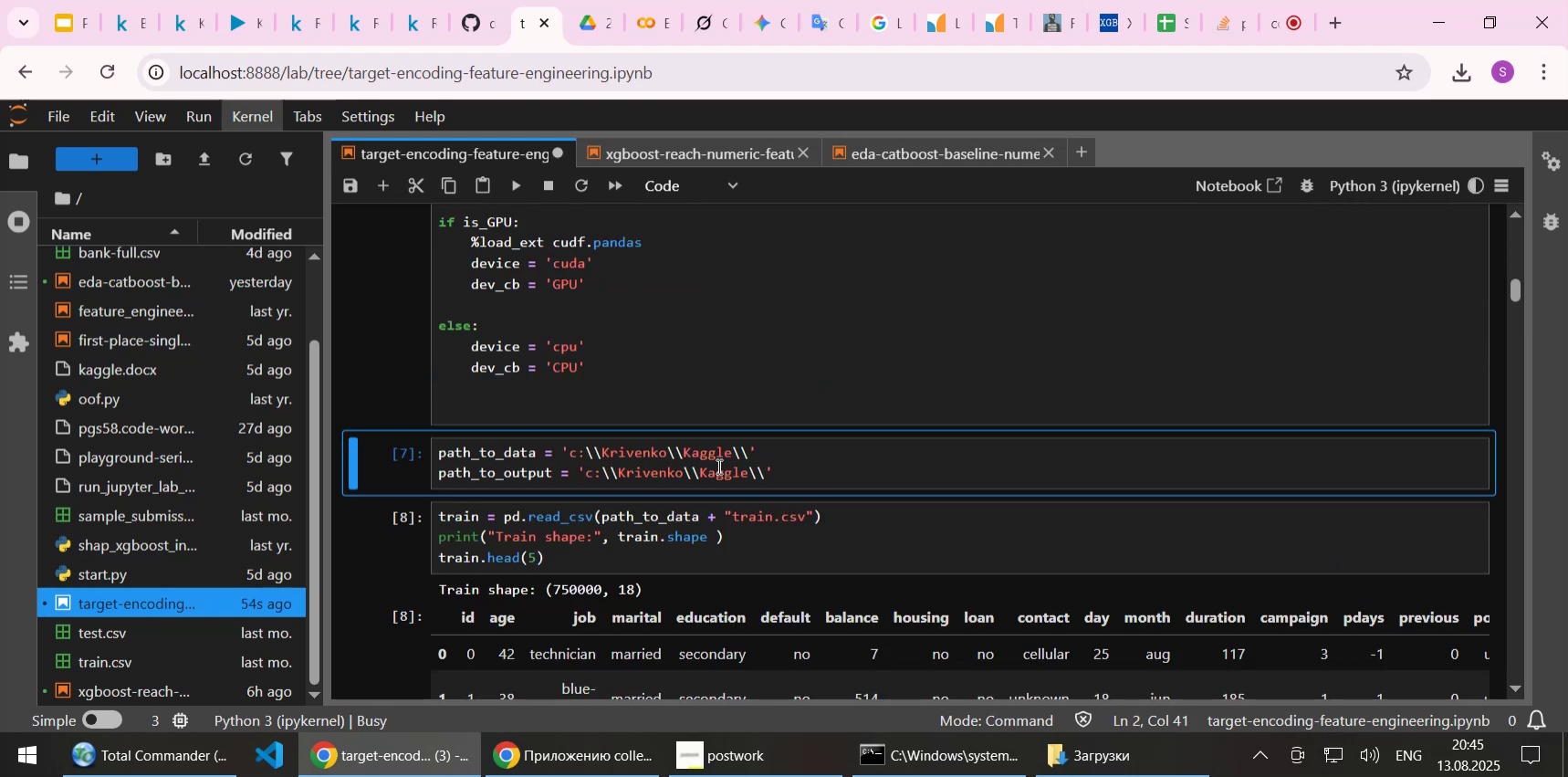 
key(Shift+Enter)
 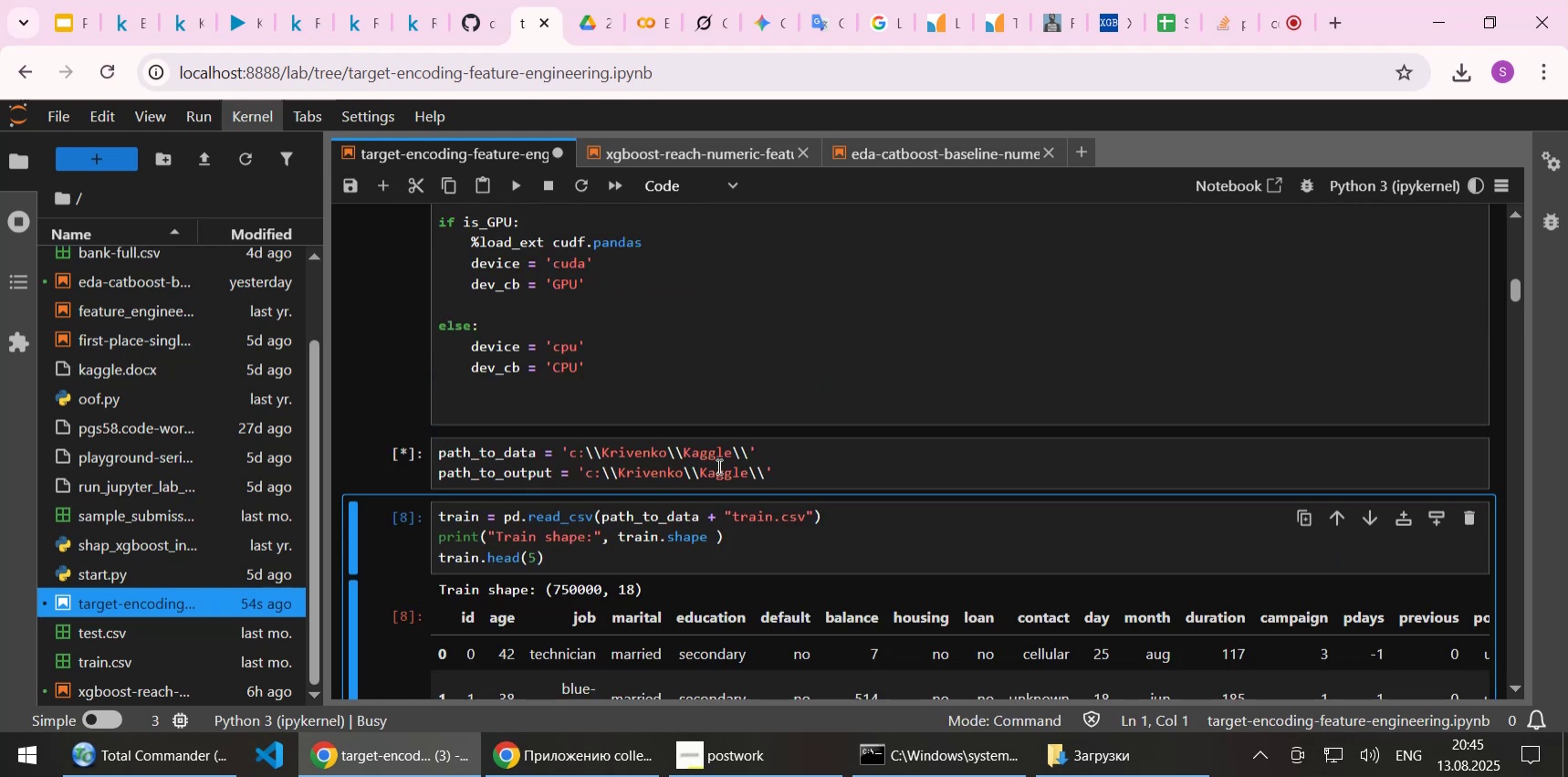 
key(Shift+Enter)
 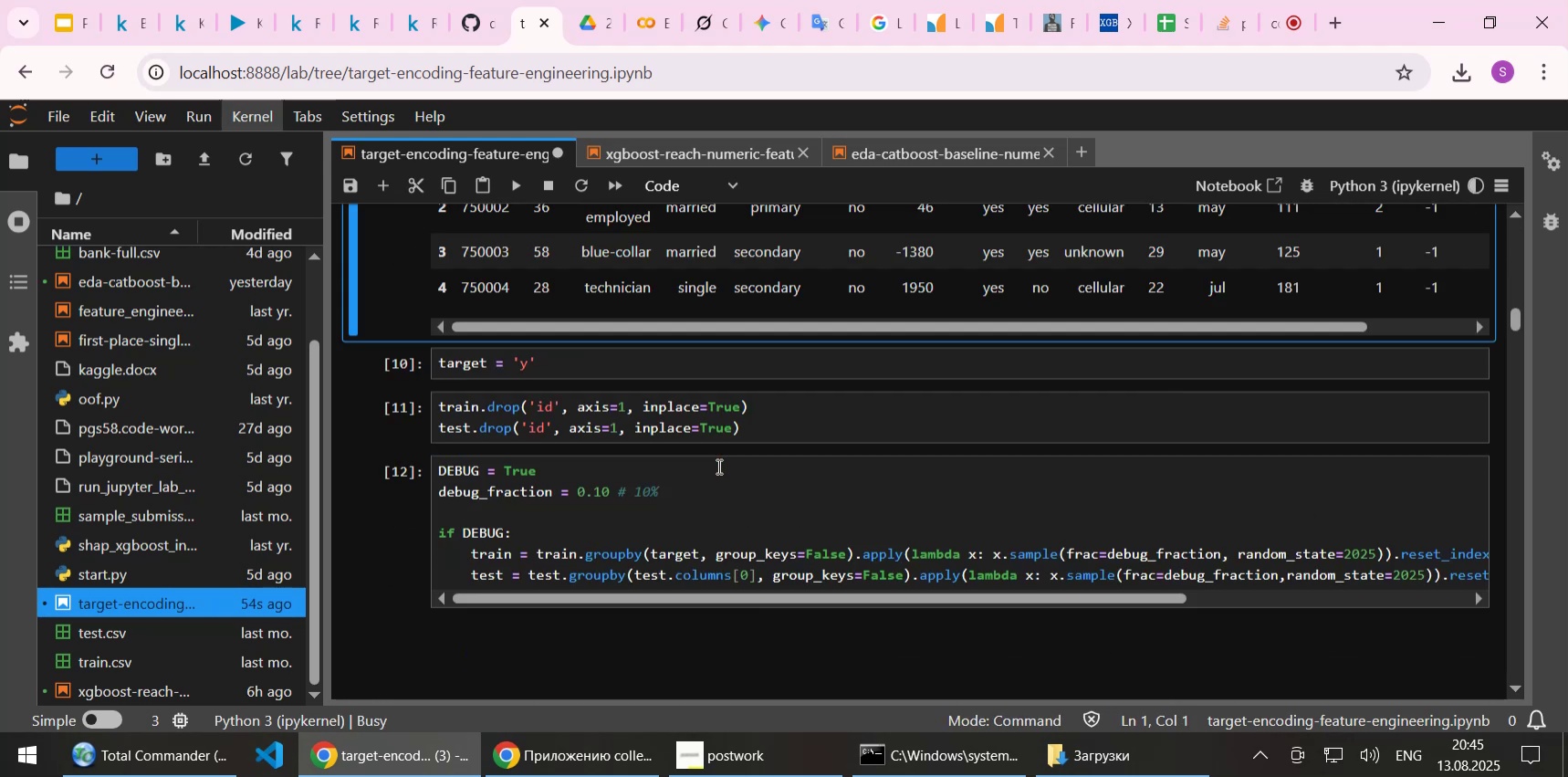 
key(Shift+Enter)
 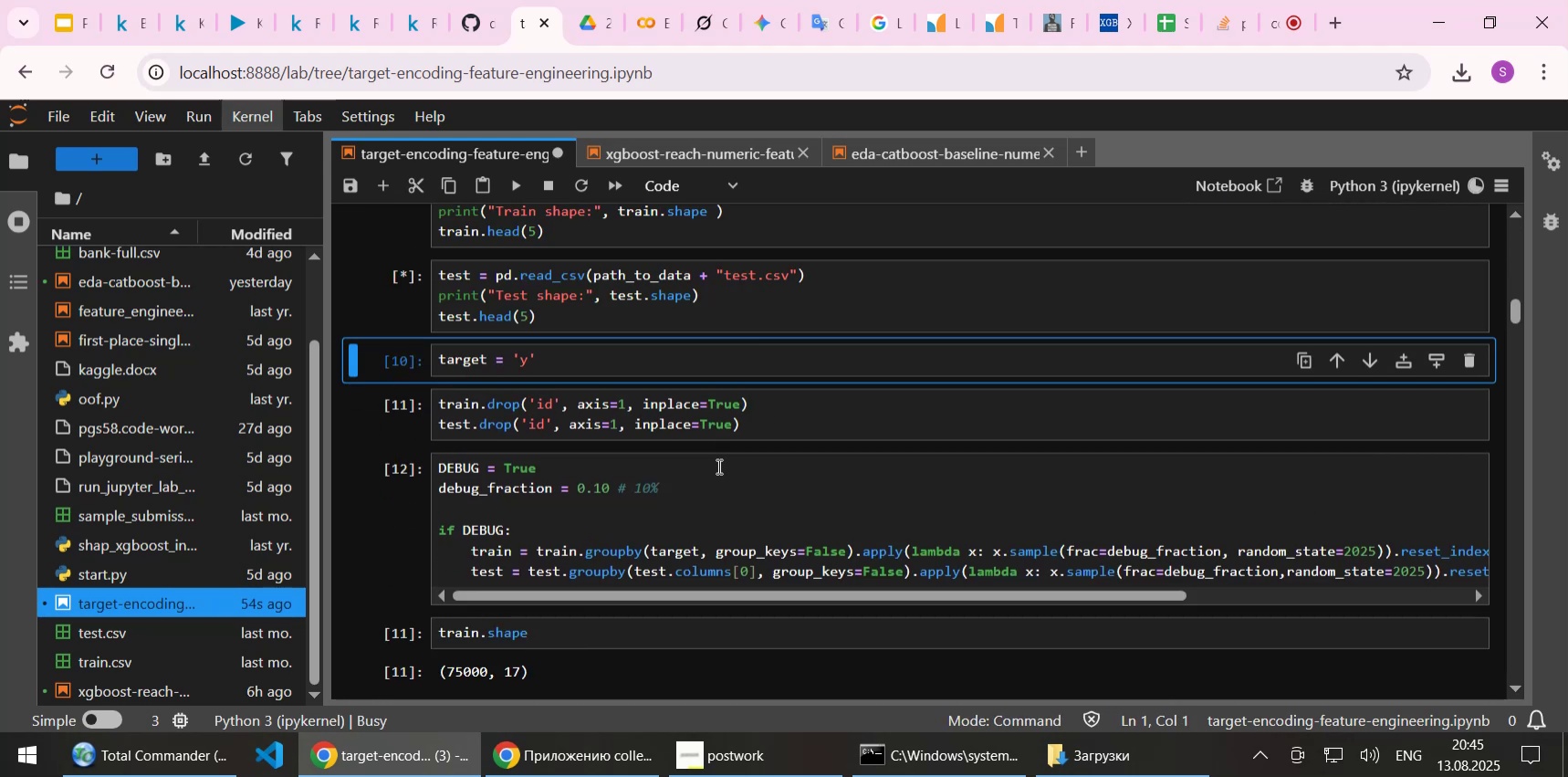 
key(Shift+Enter)
 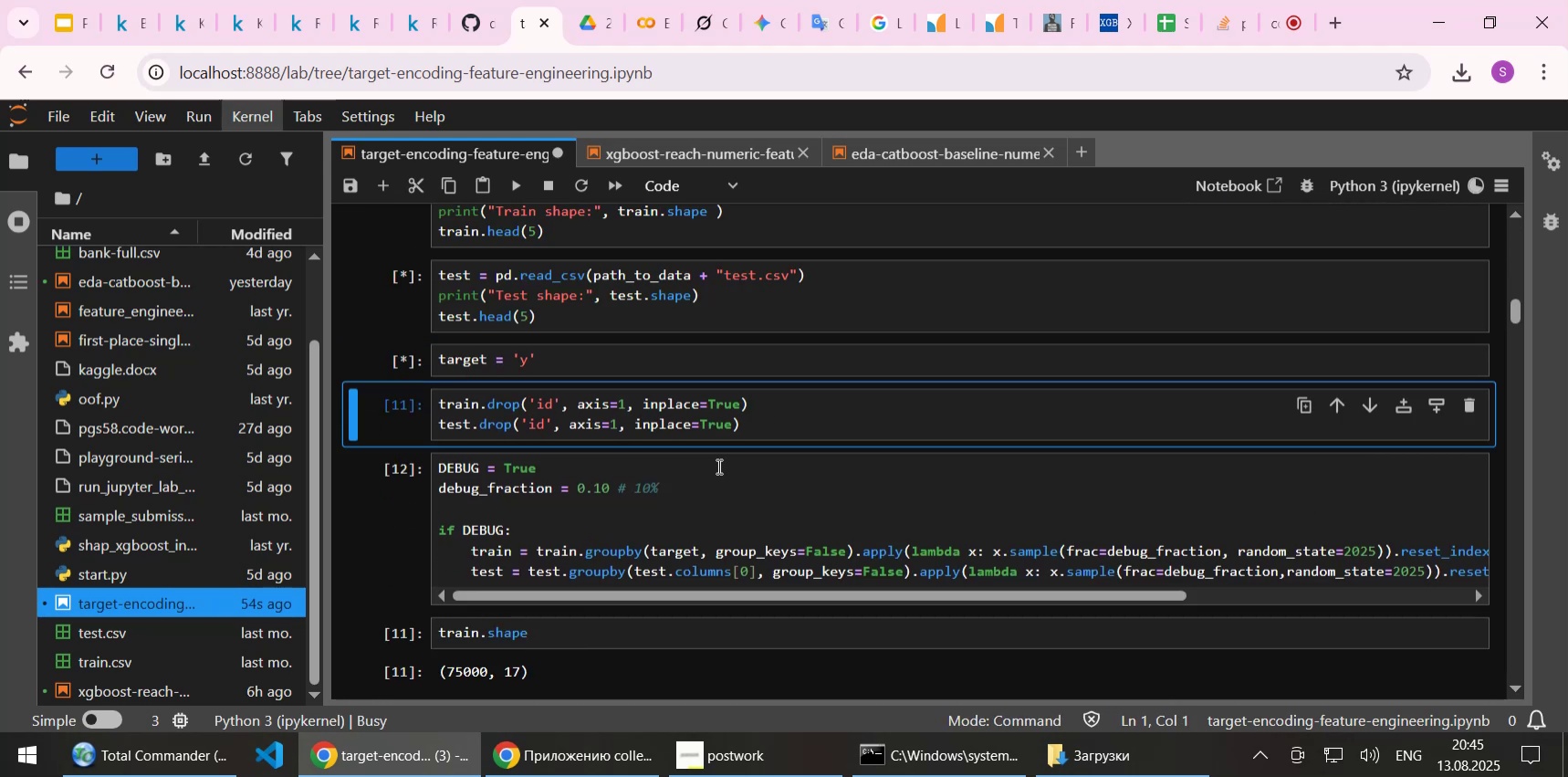 
key(Shift+Enter)
 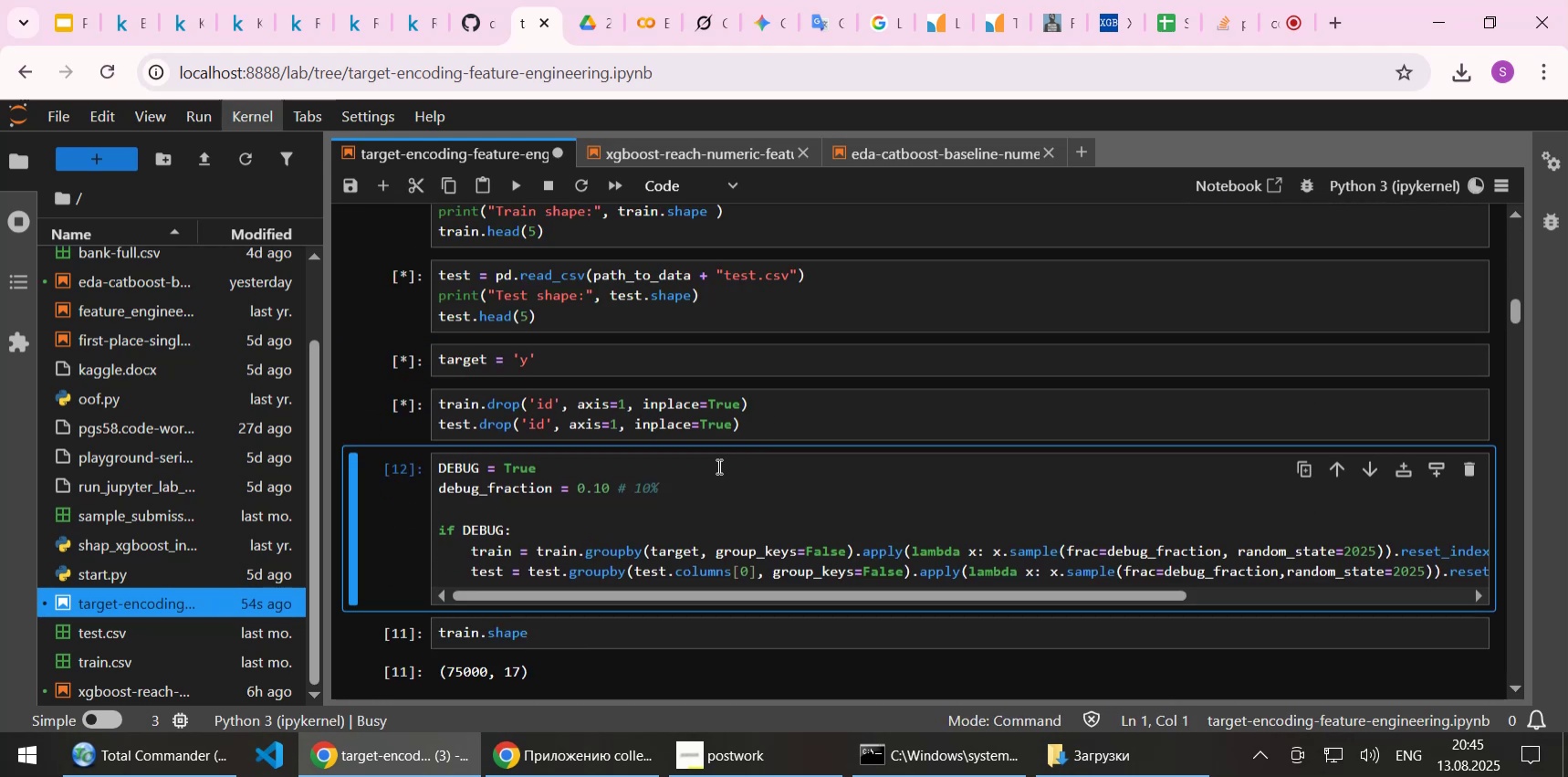 
key(Shift+Enter)
 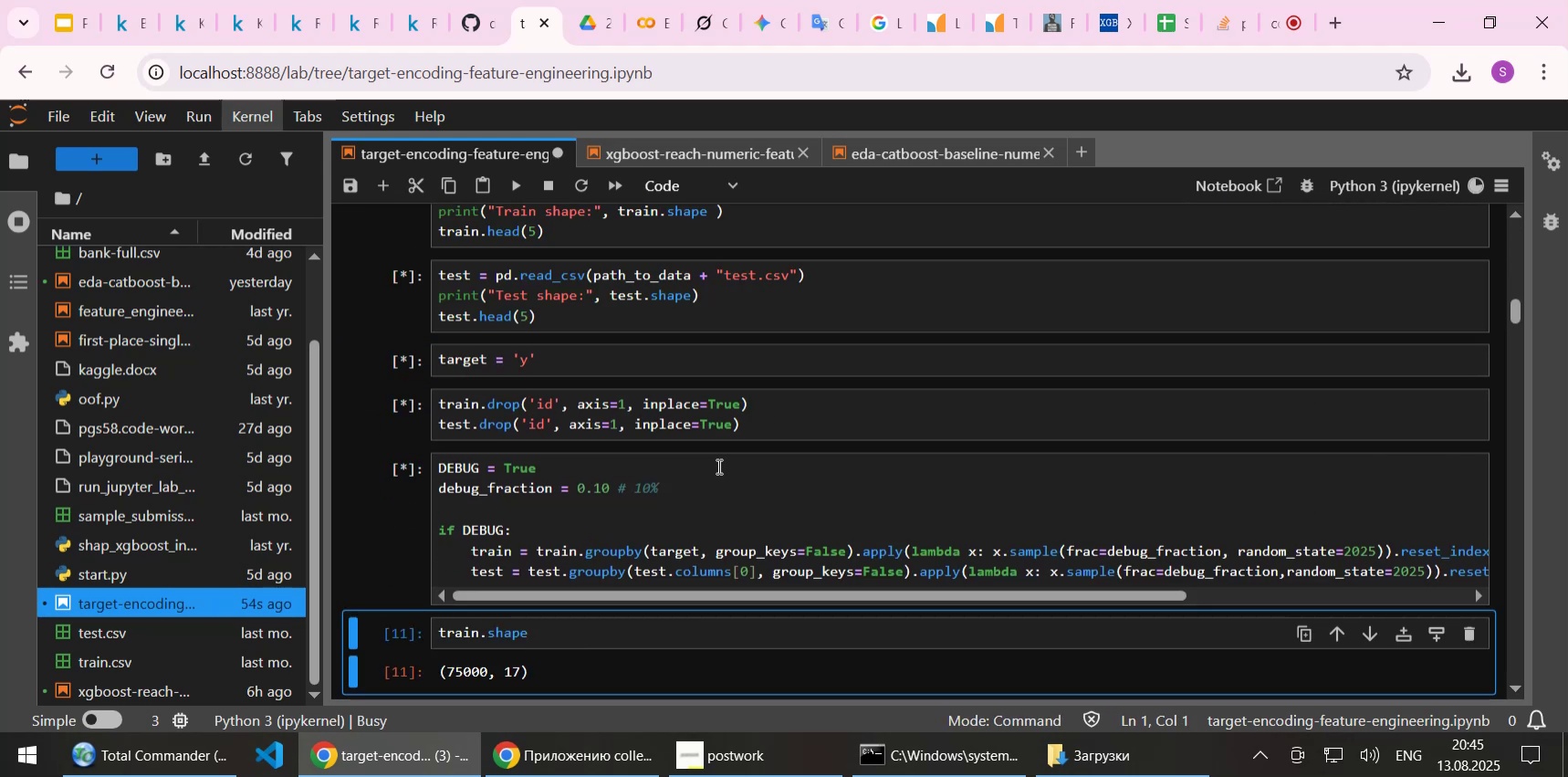 
key(Shift+Enter)
 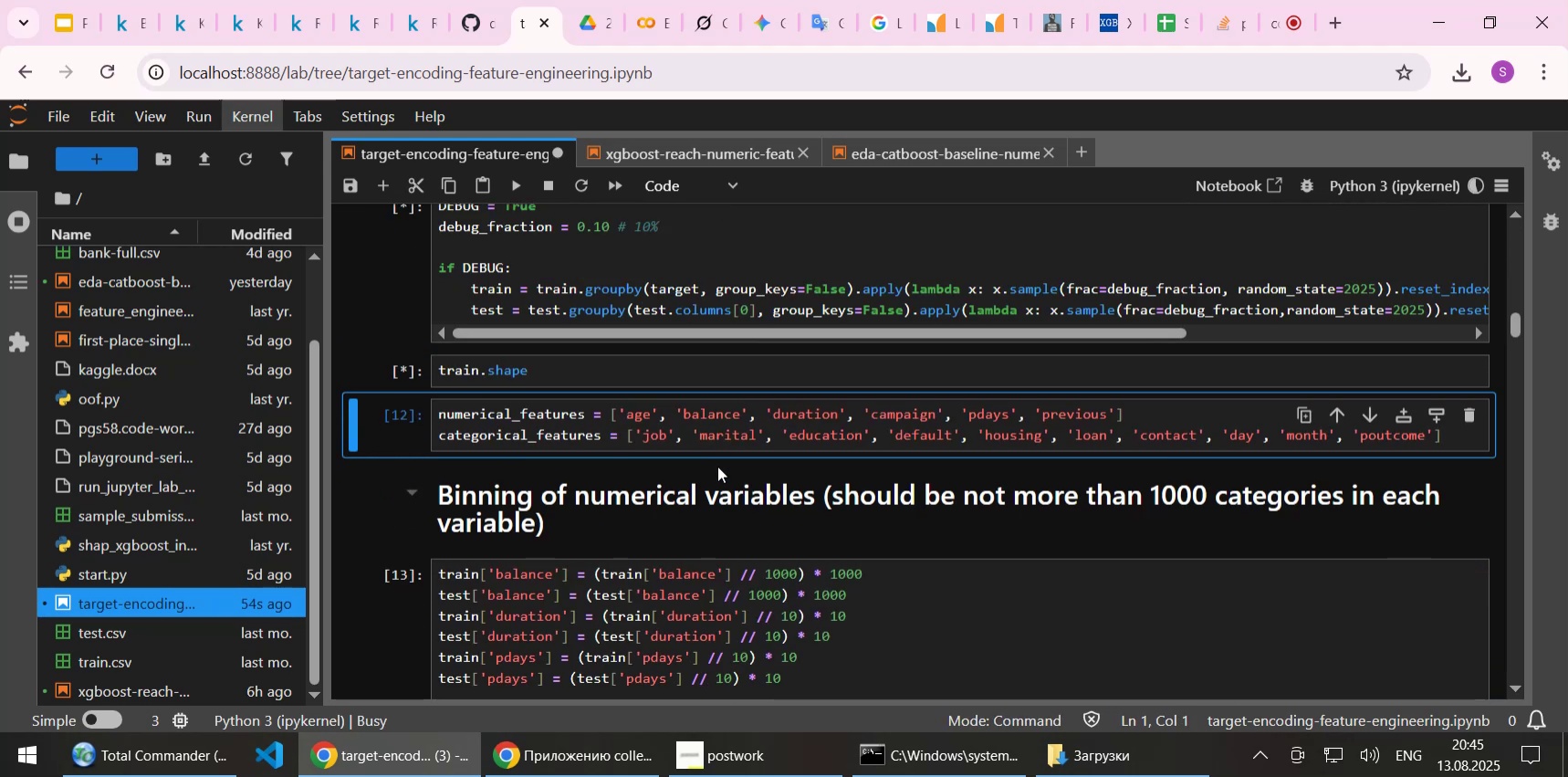 
key(Shift+Enter)
 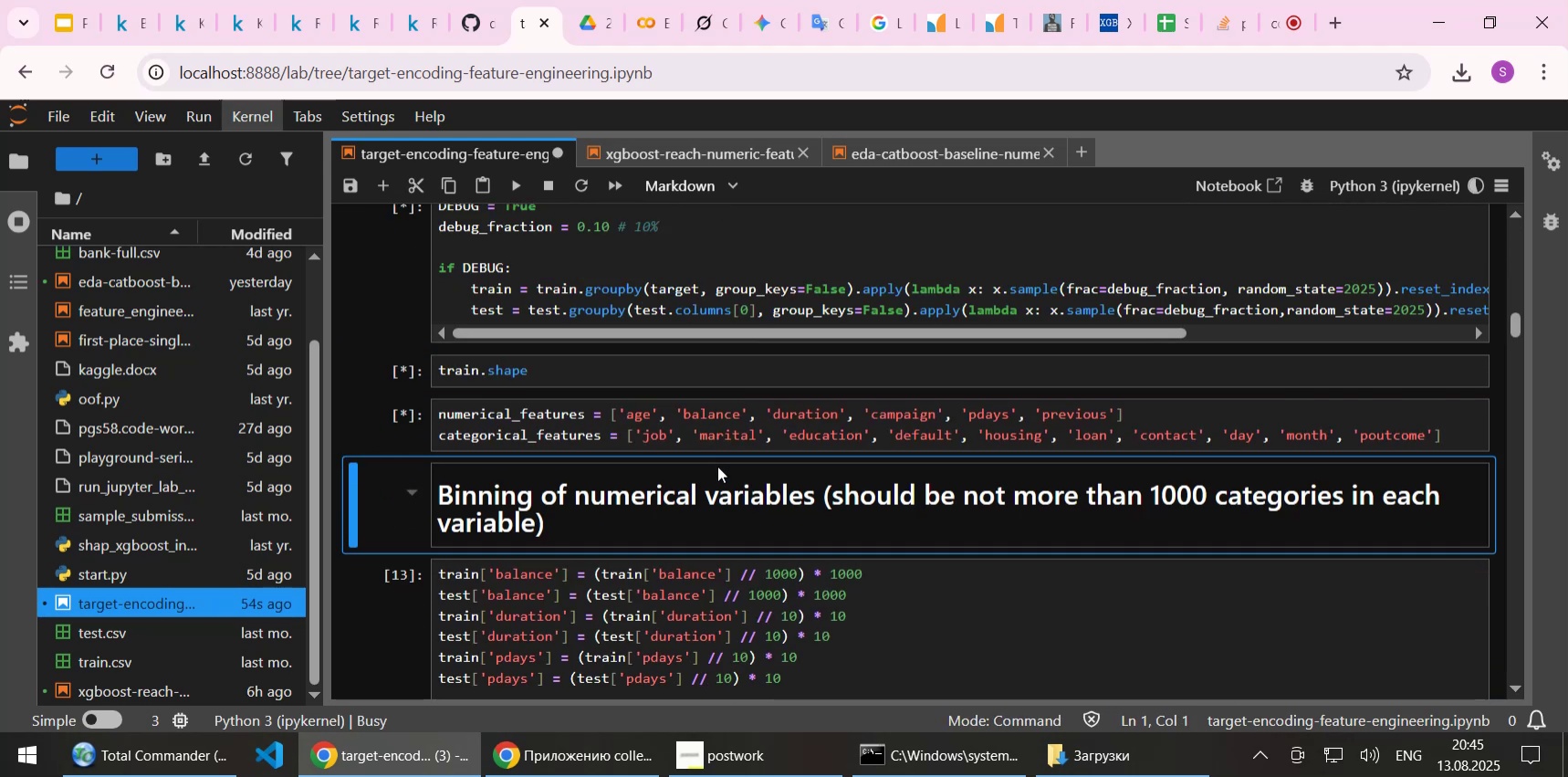 
key(Shift+Enter)
 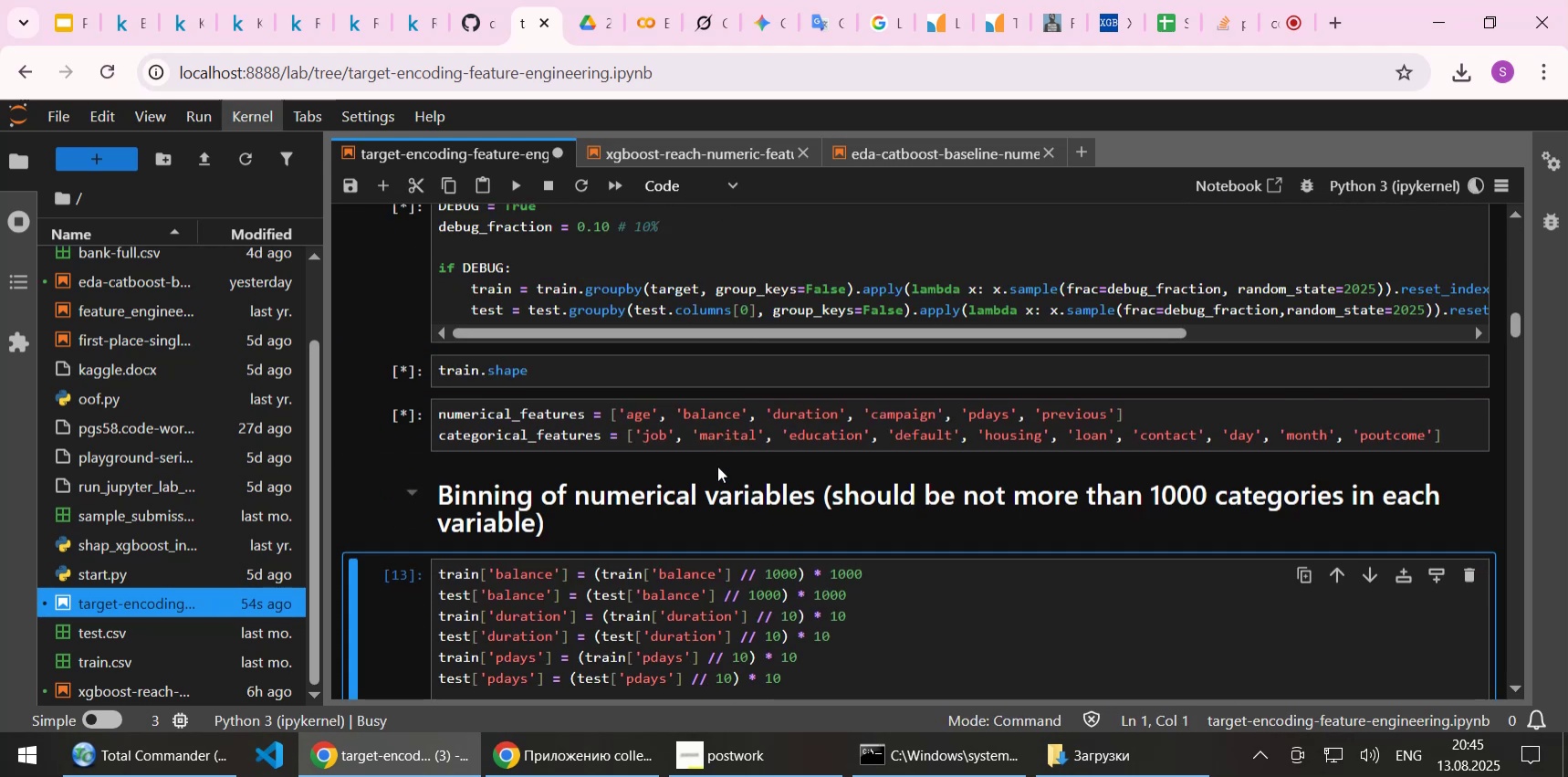 
key(Shift+Enter)
 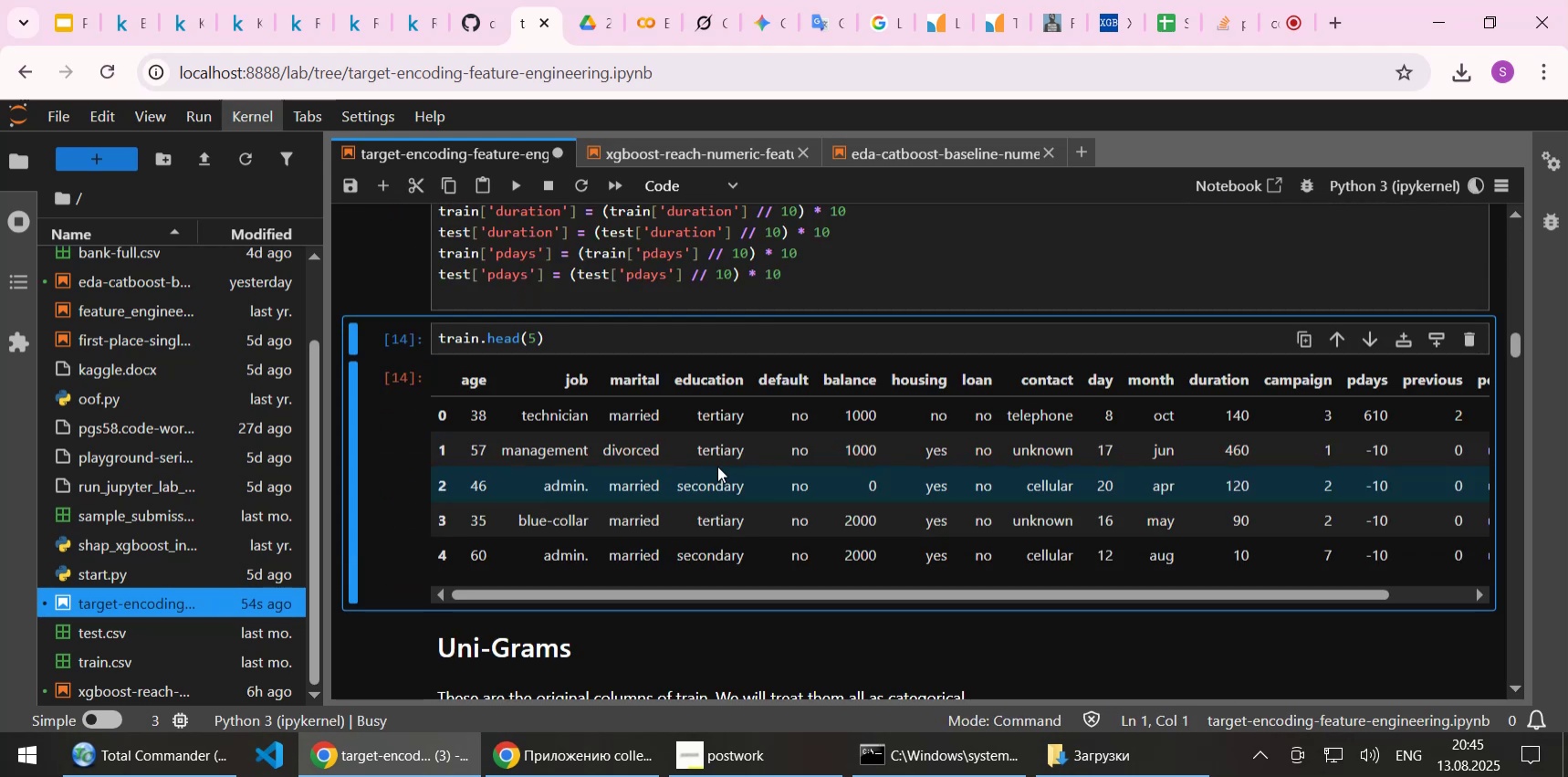 
key(Shift+Enter)
 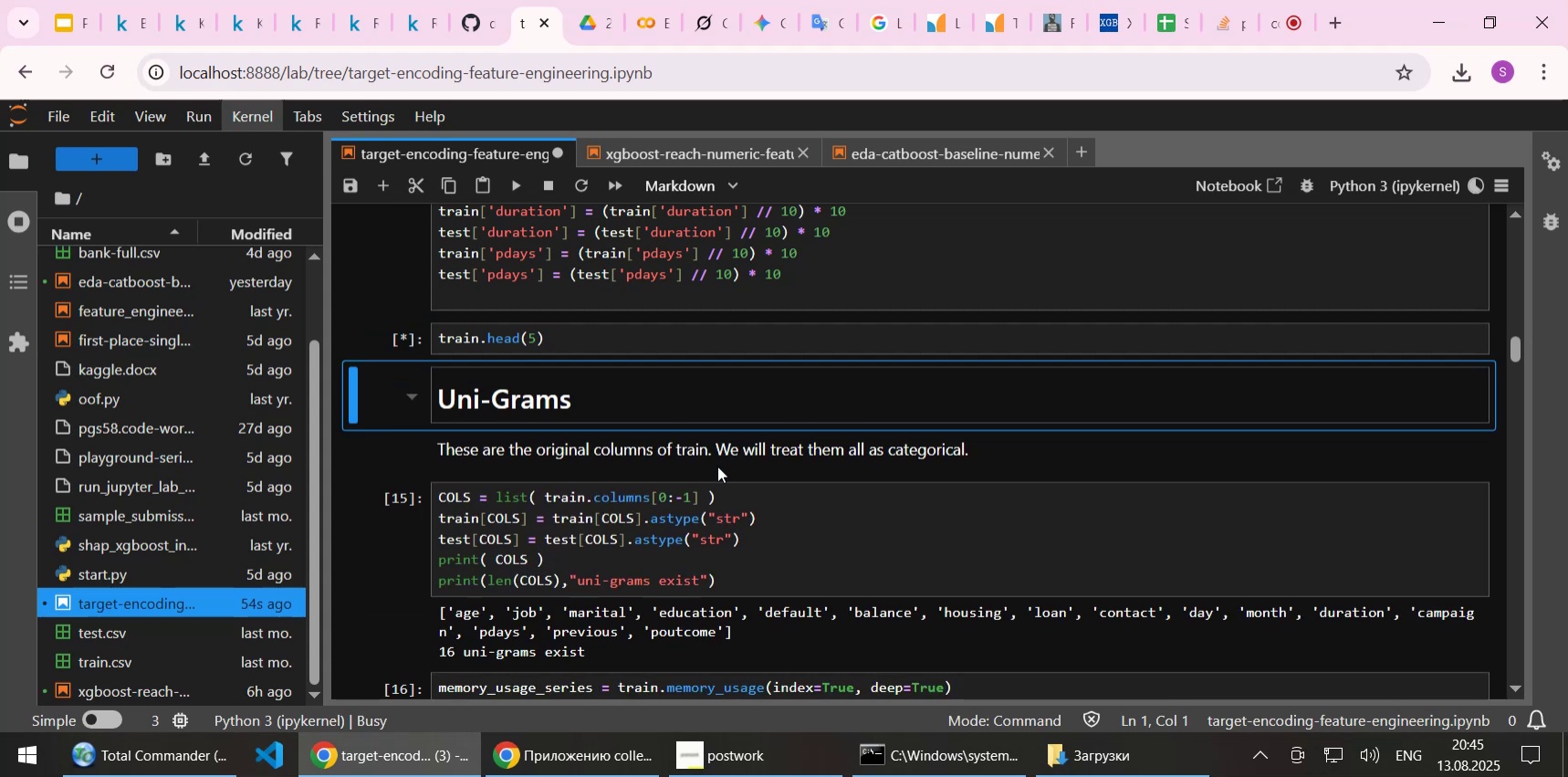 
key(Shift+Enter)
 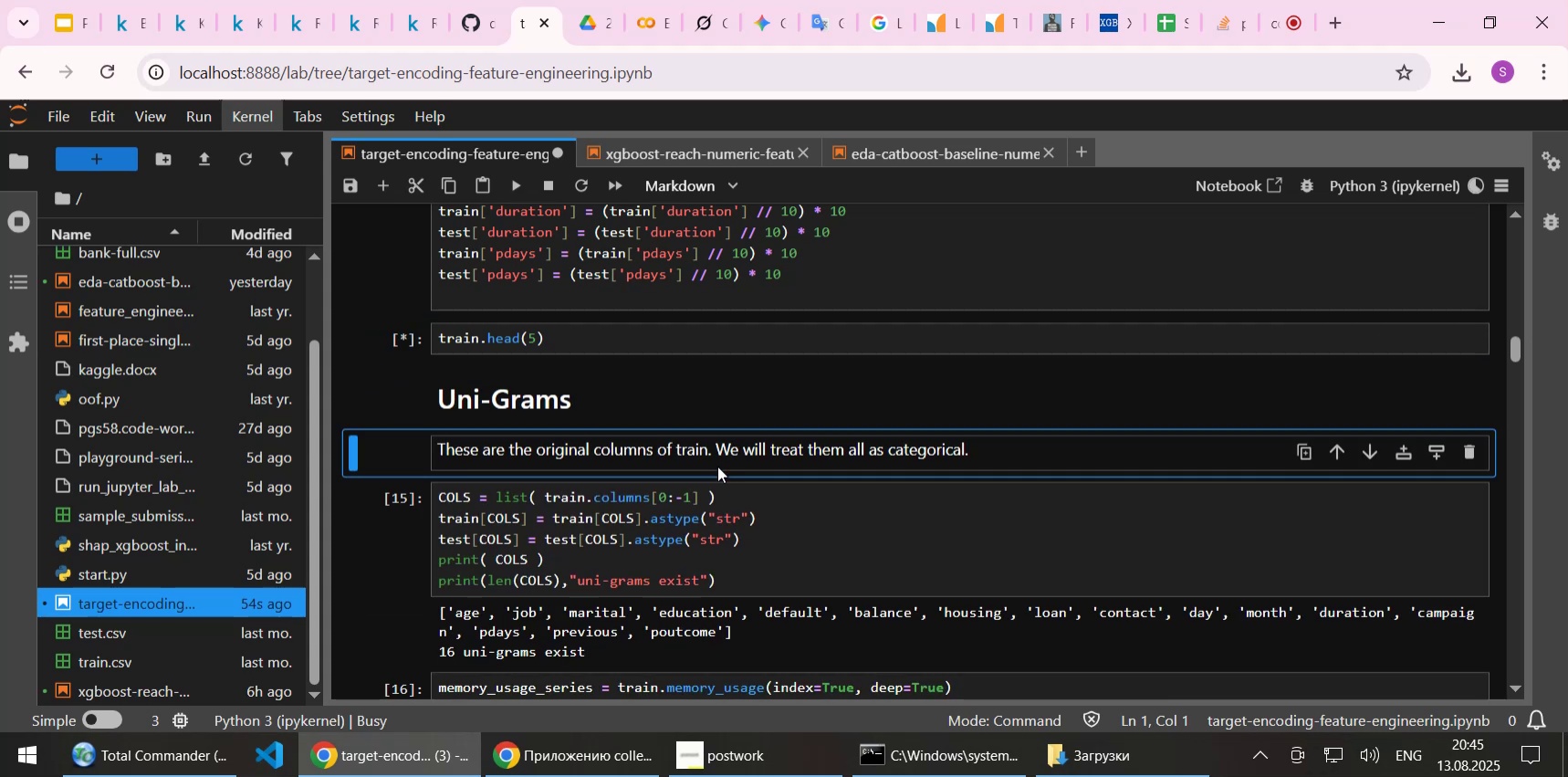 
key(Shift+Enter)
 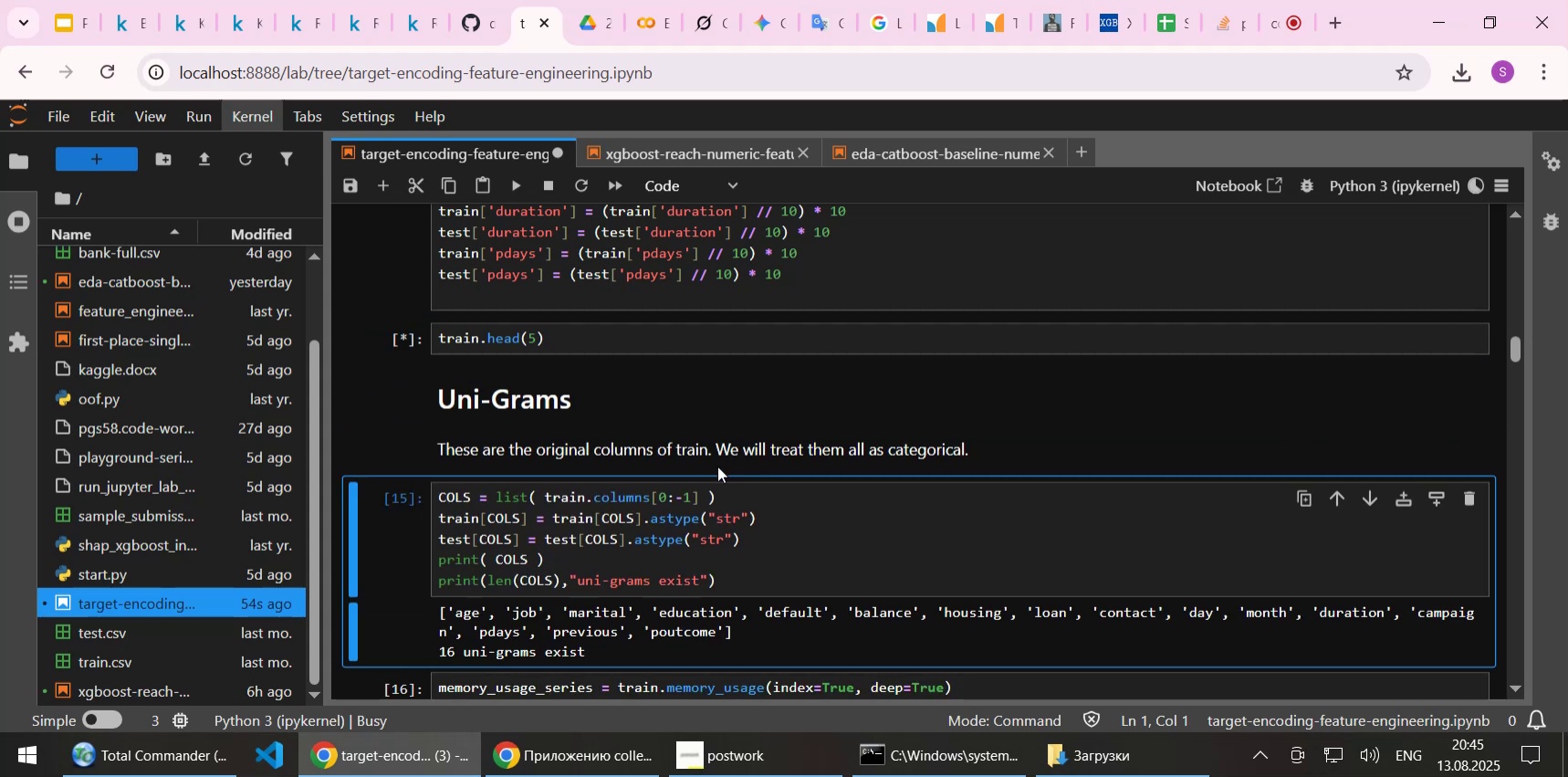 
key(Shift+Enter)
 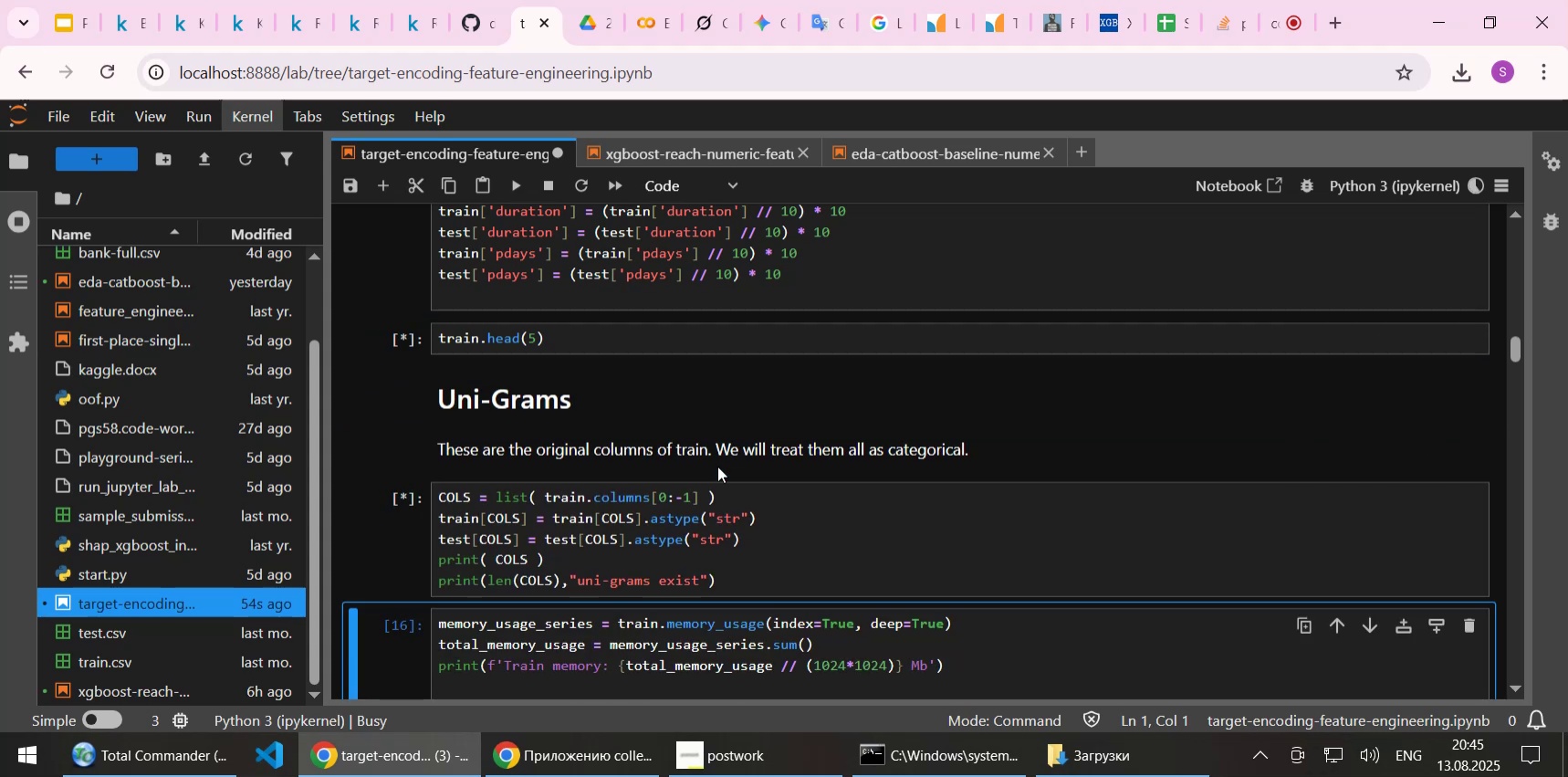 
key(Shift+Enter)
 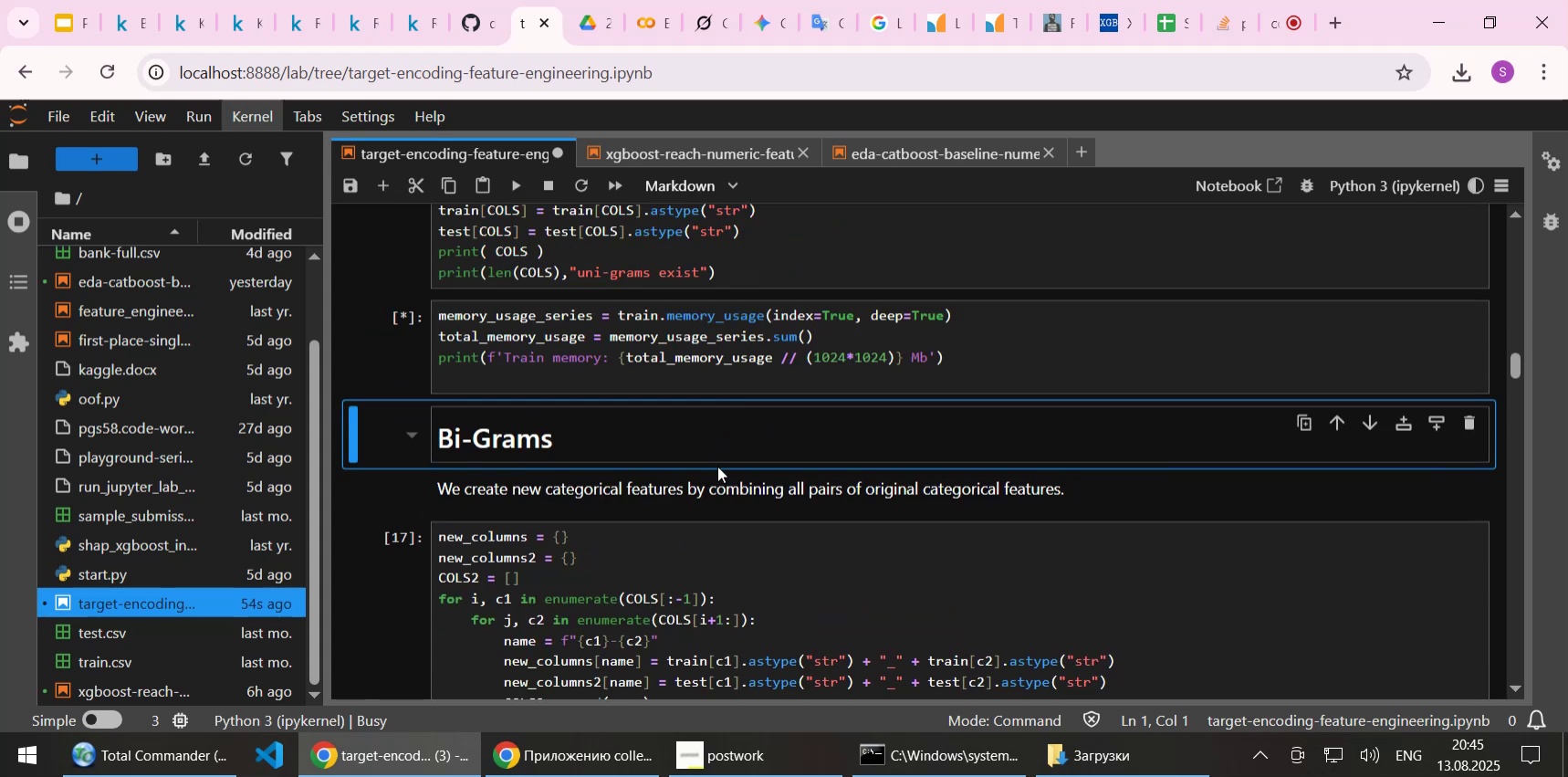 
key(Shift+Enter)
 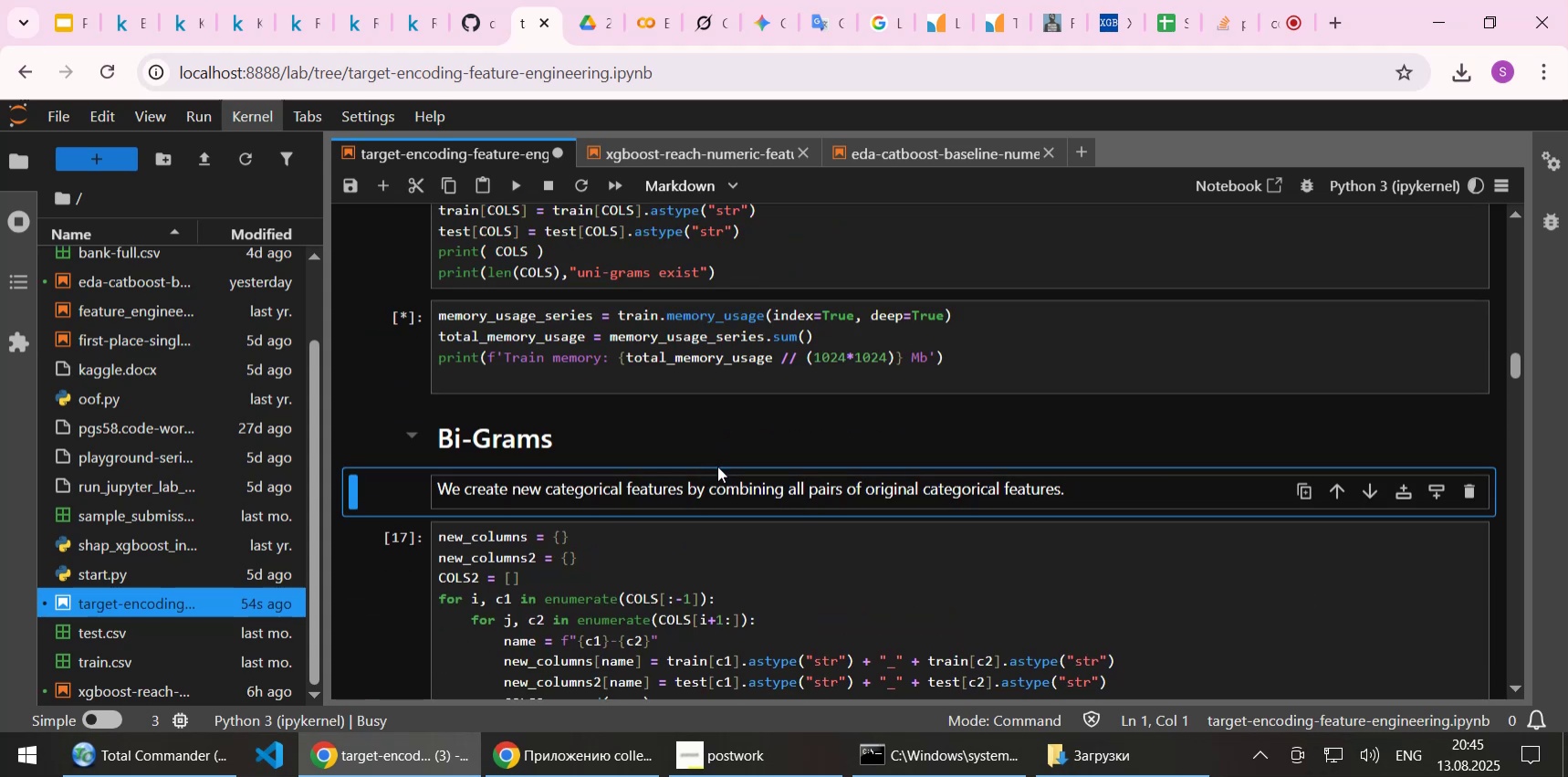 
key(Shift+Enter)
 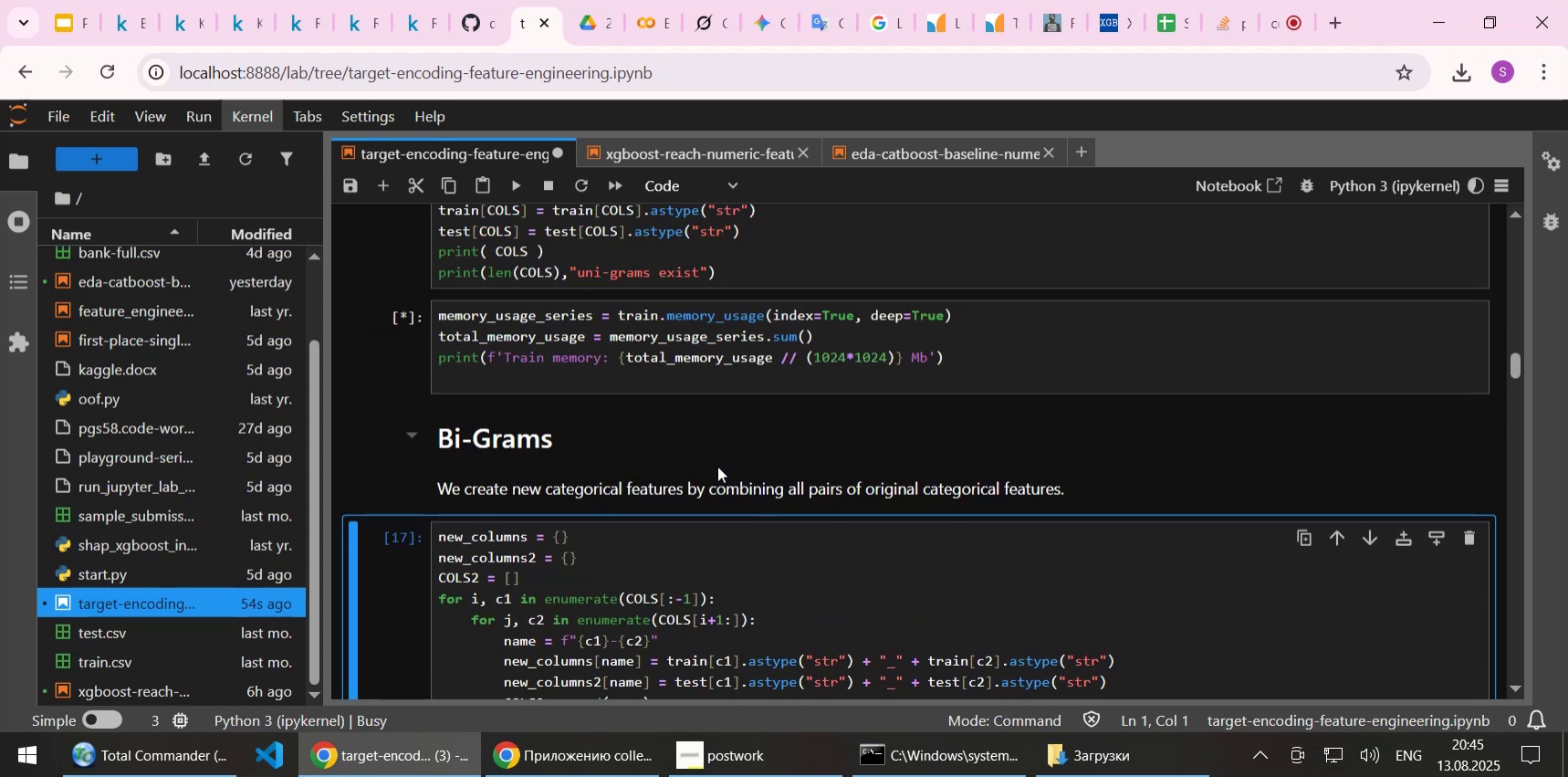 
key(Shift+Enter)
 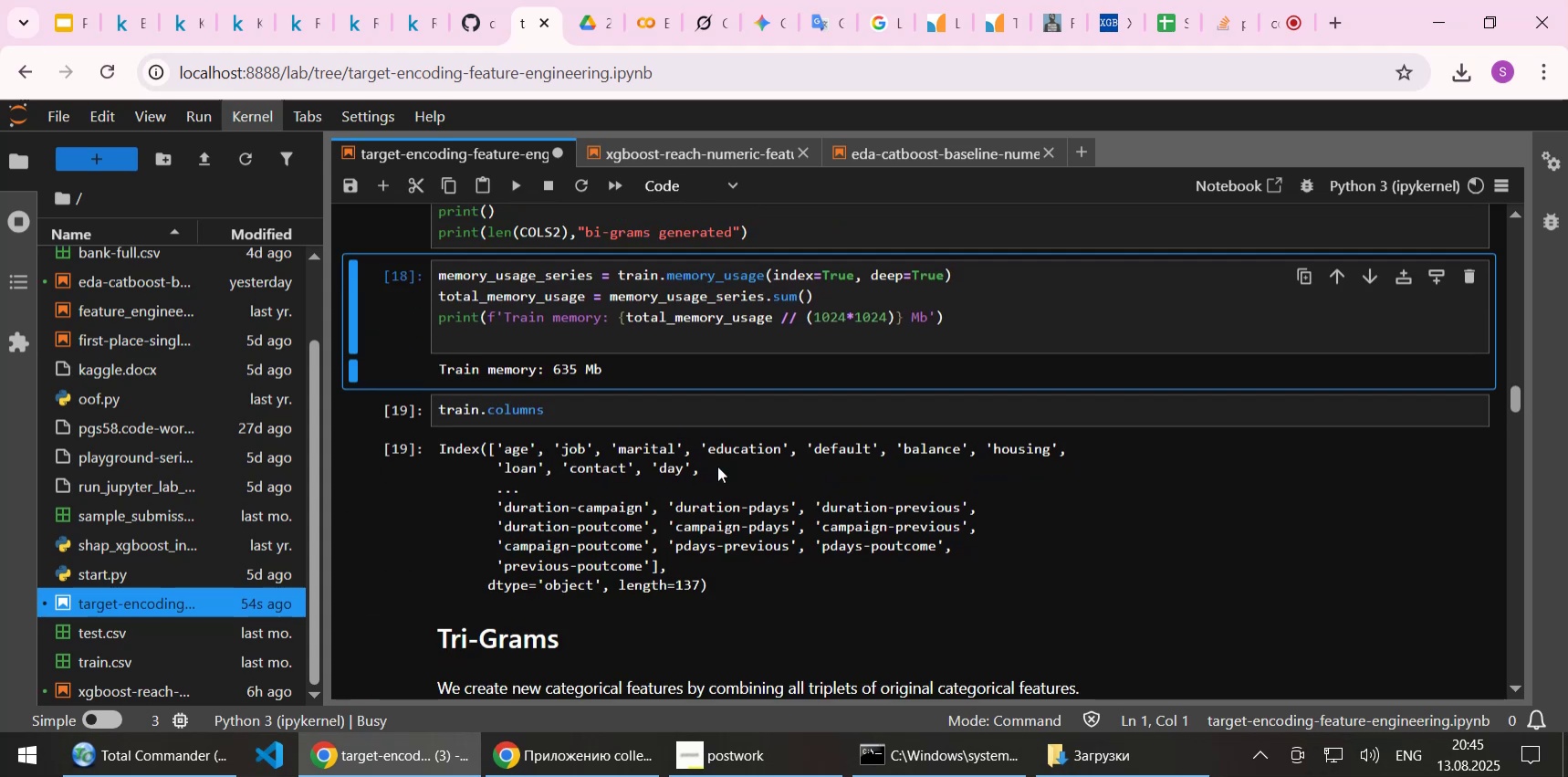 
key(Shift+Enter)
 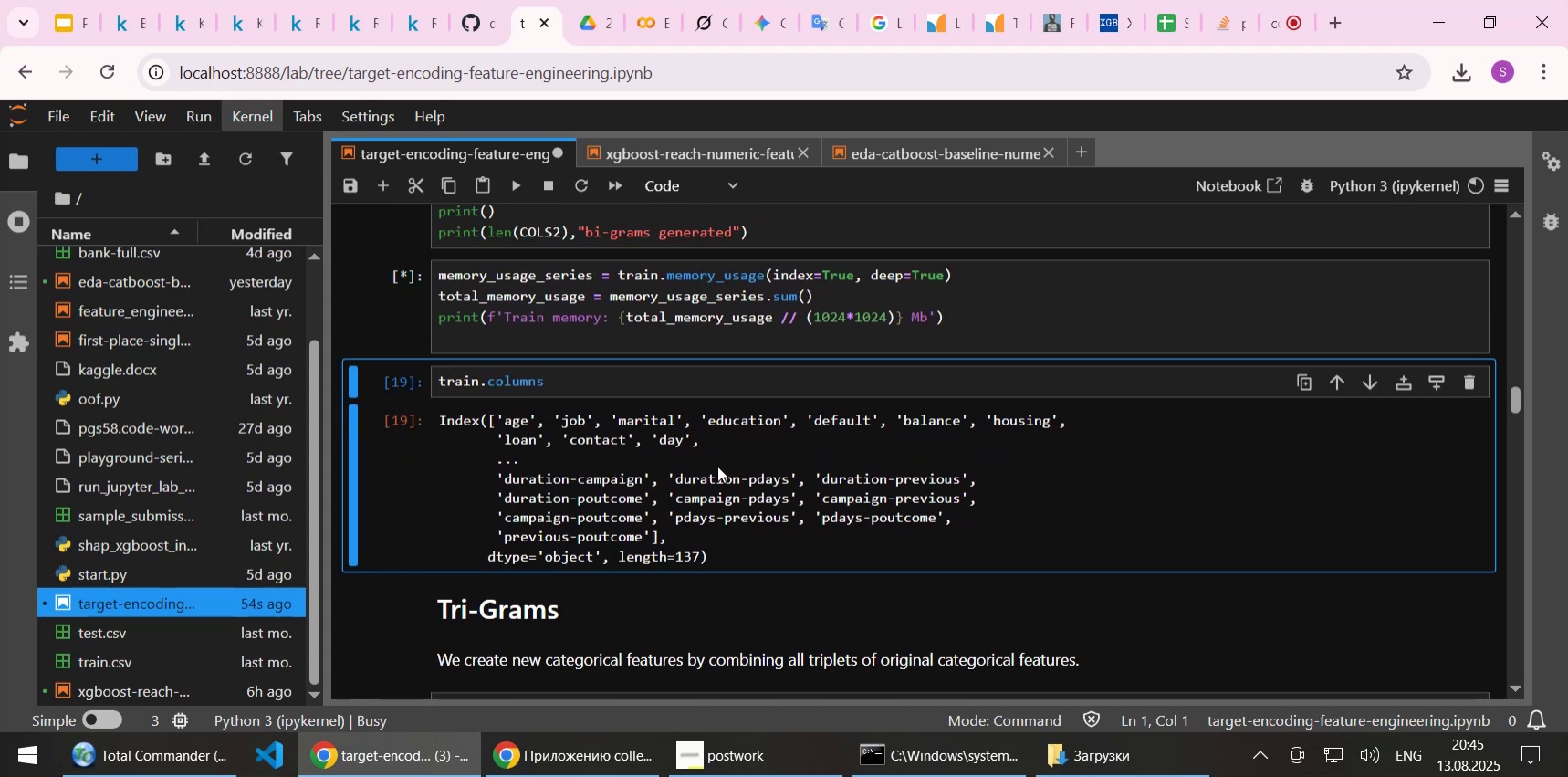 
key(Shift+Enter)
 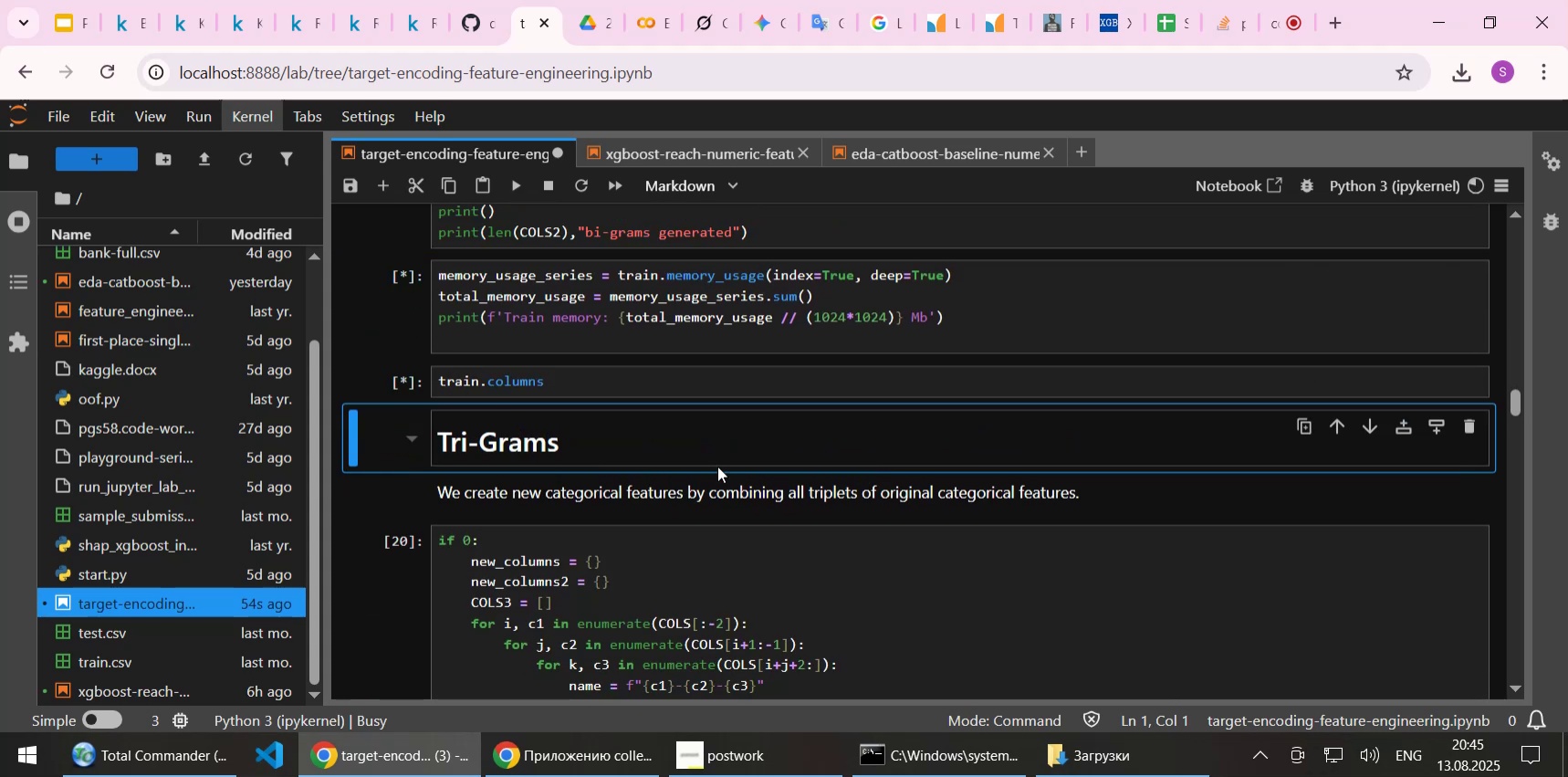 
key(Shift+Enter)
 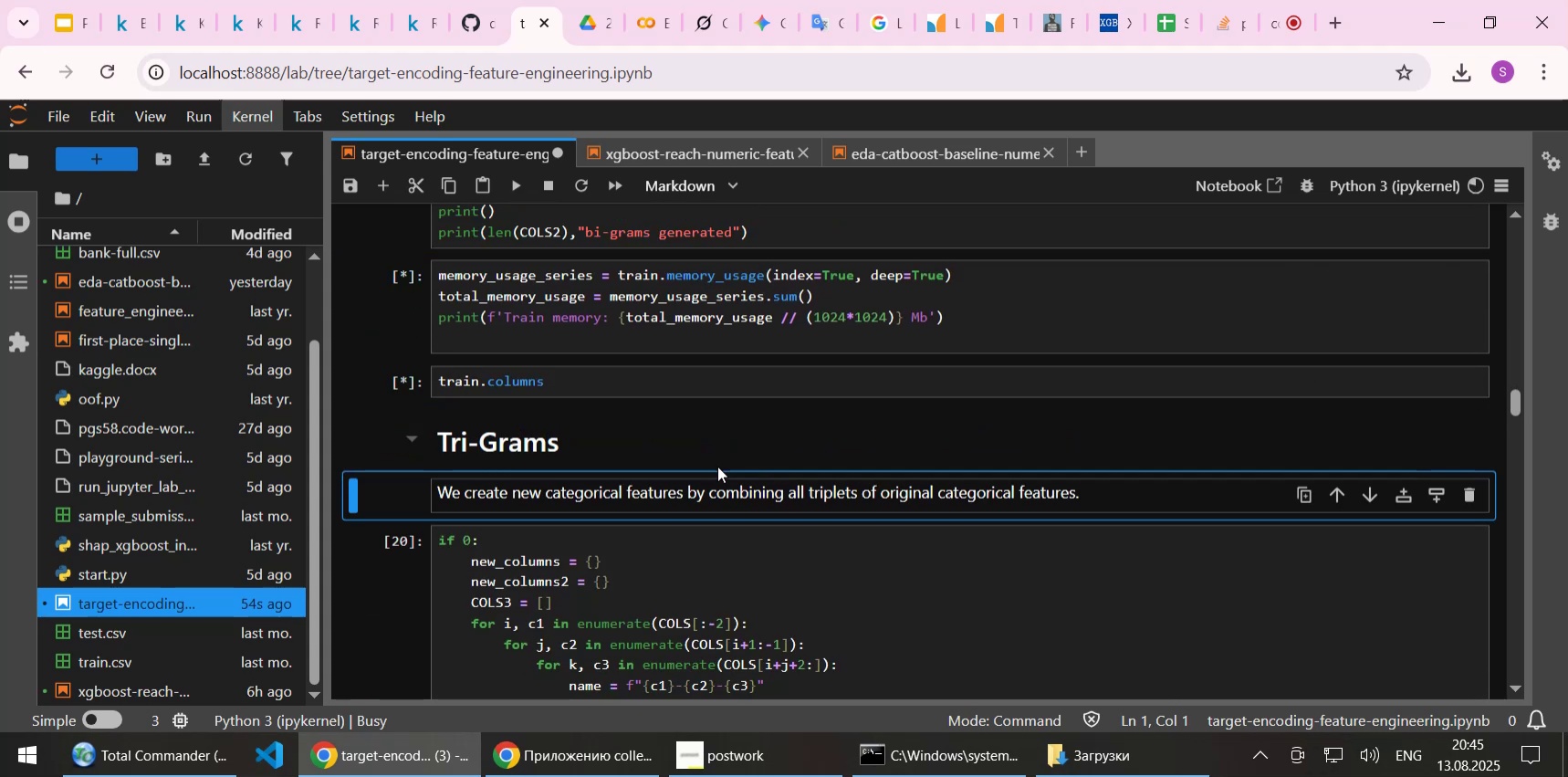 
key(Shift+Enter)
 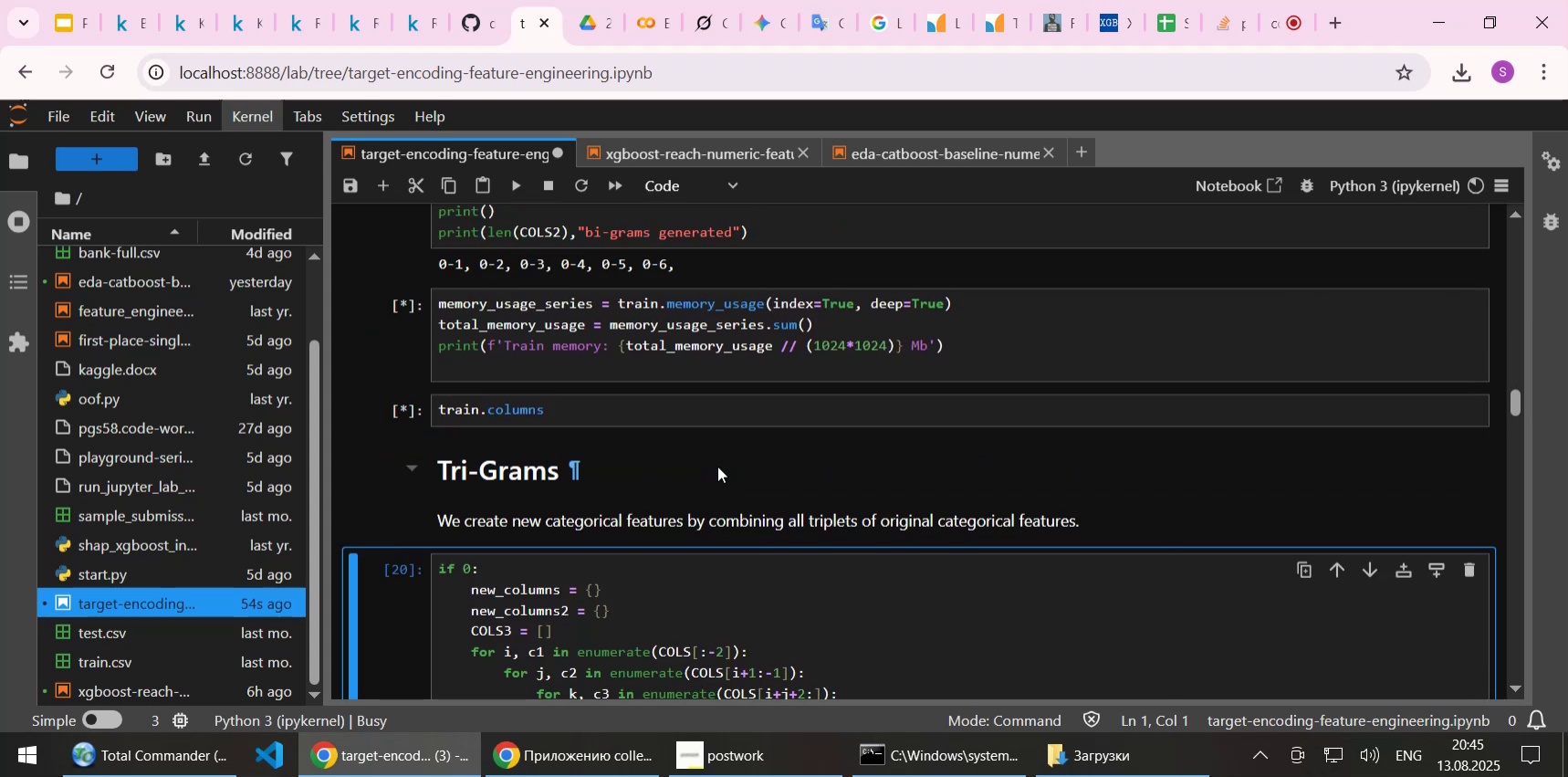 
key(Shift+Enter)
 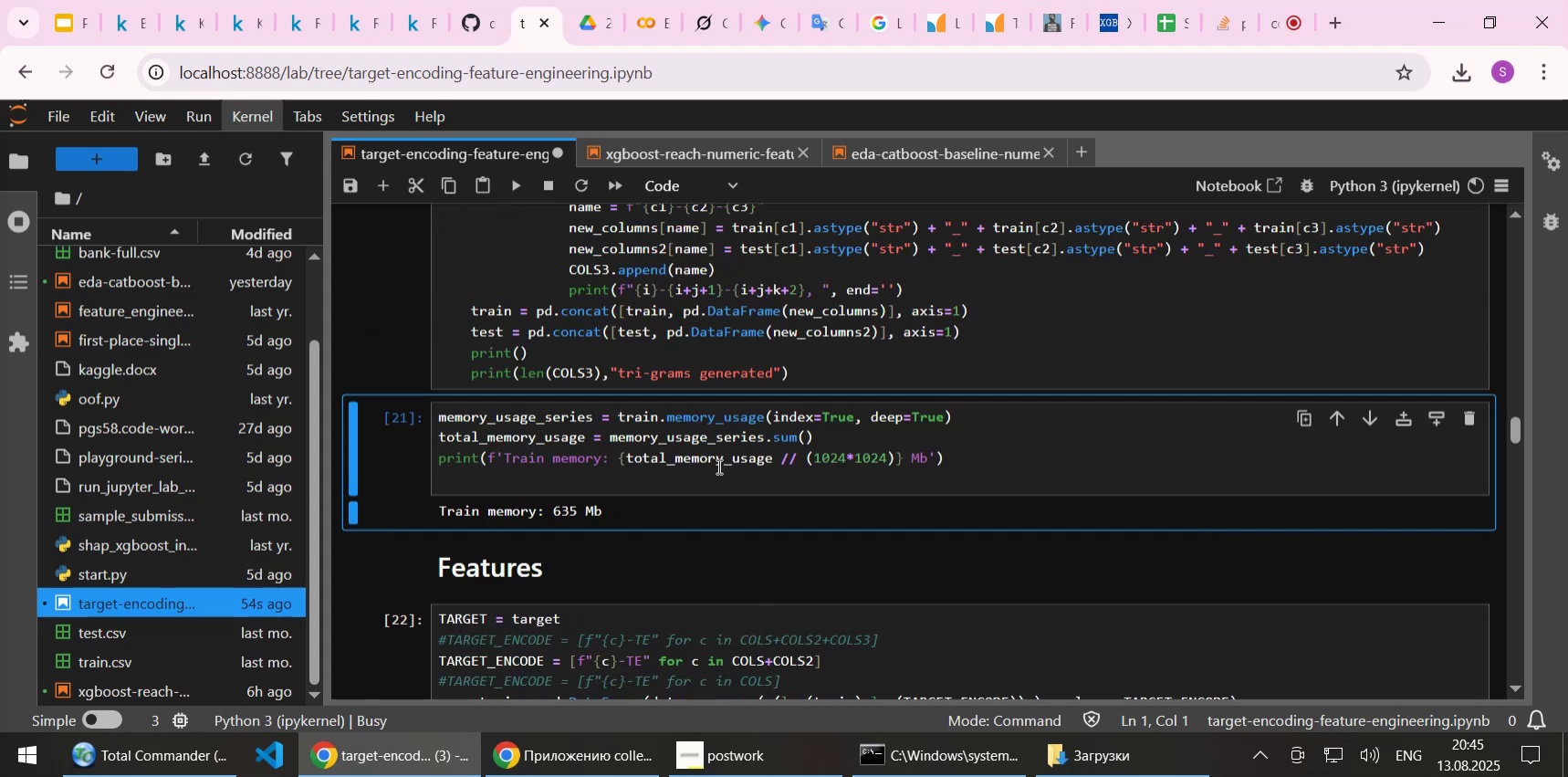 
key(Shift+Enter)
 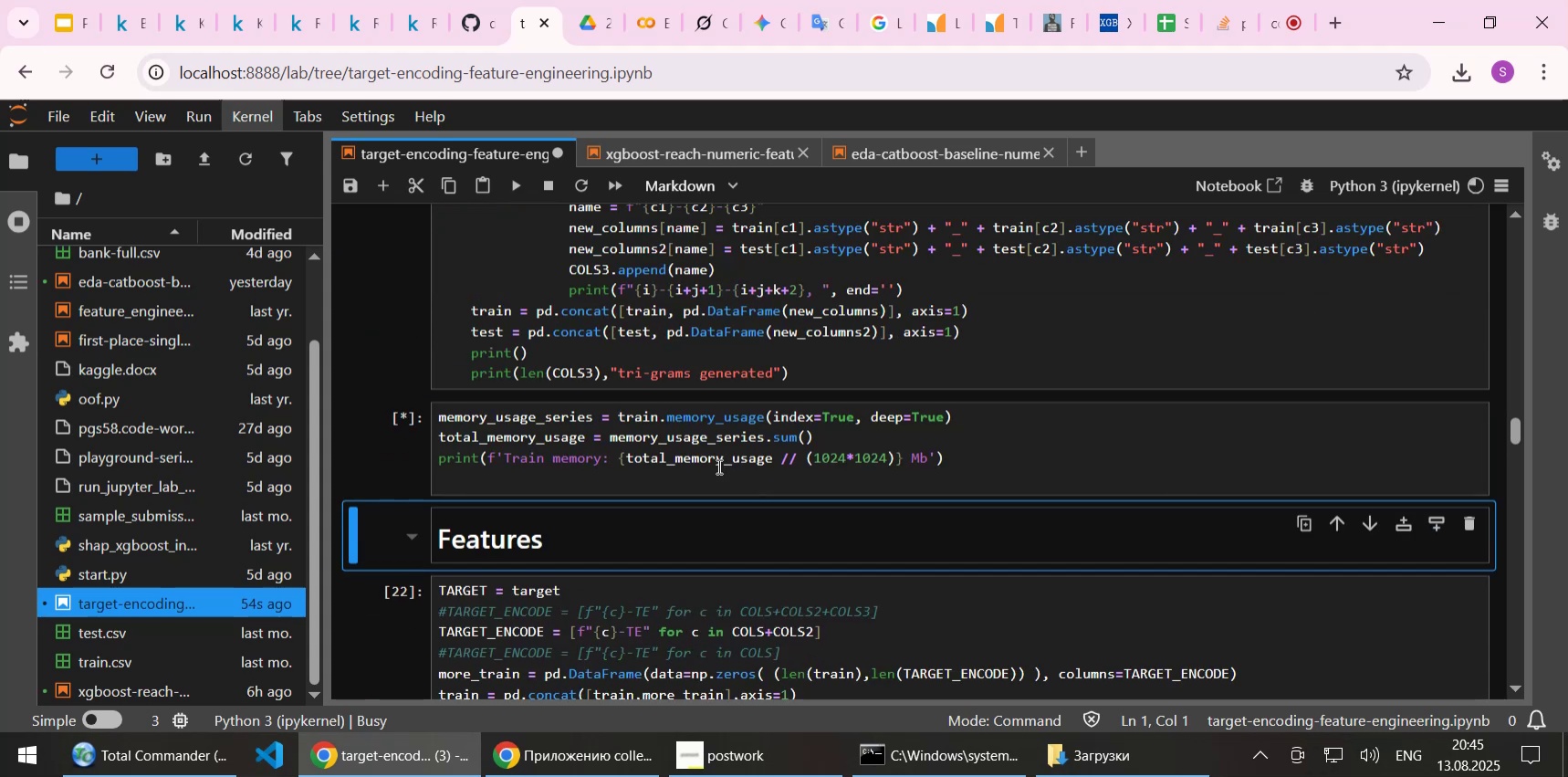 
key(Shift+Enter)
 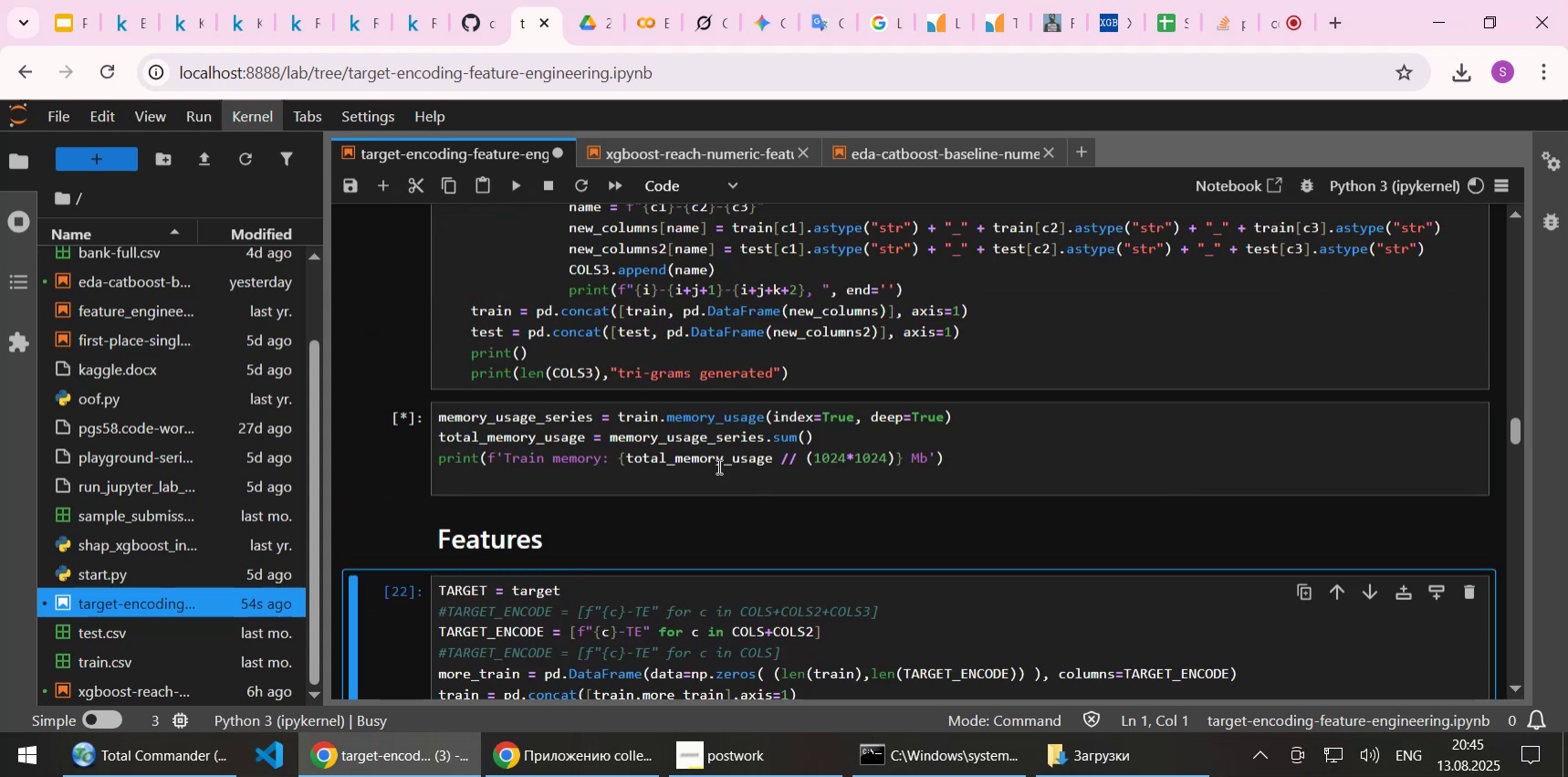 
key(Shift+Enter)
 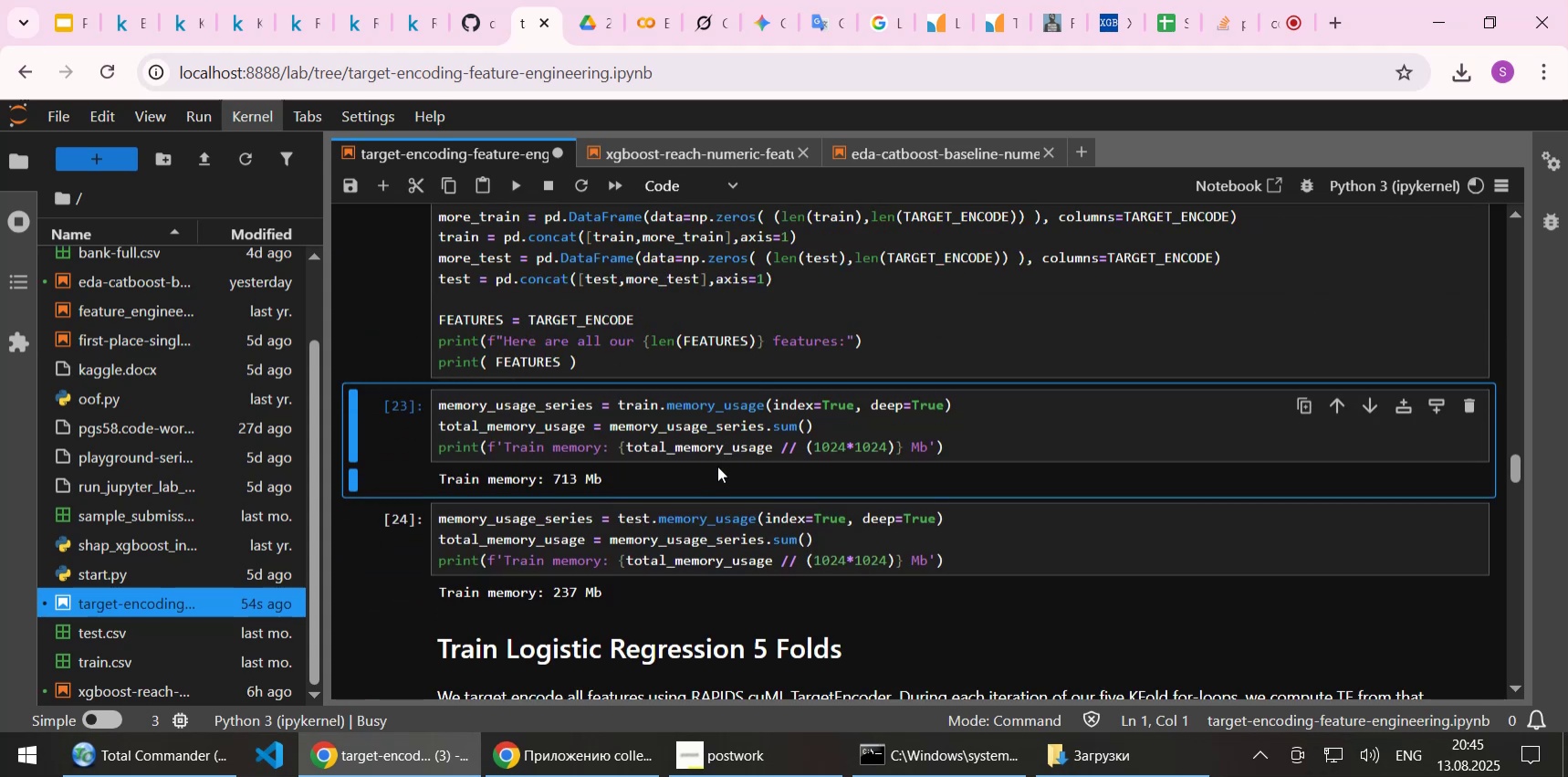 
key(Shift+Enter)
 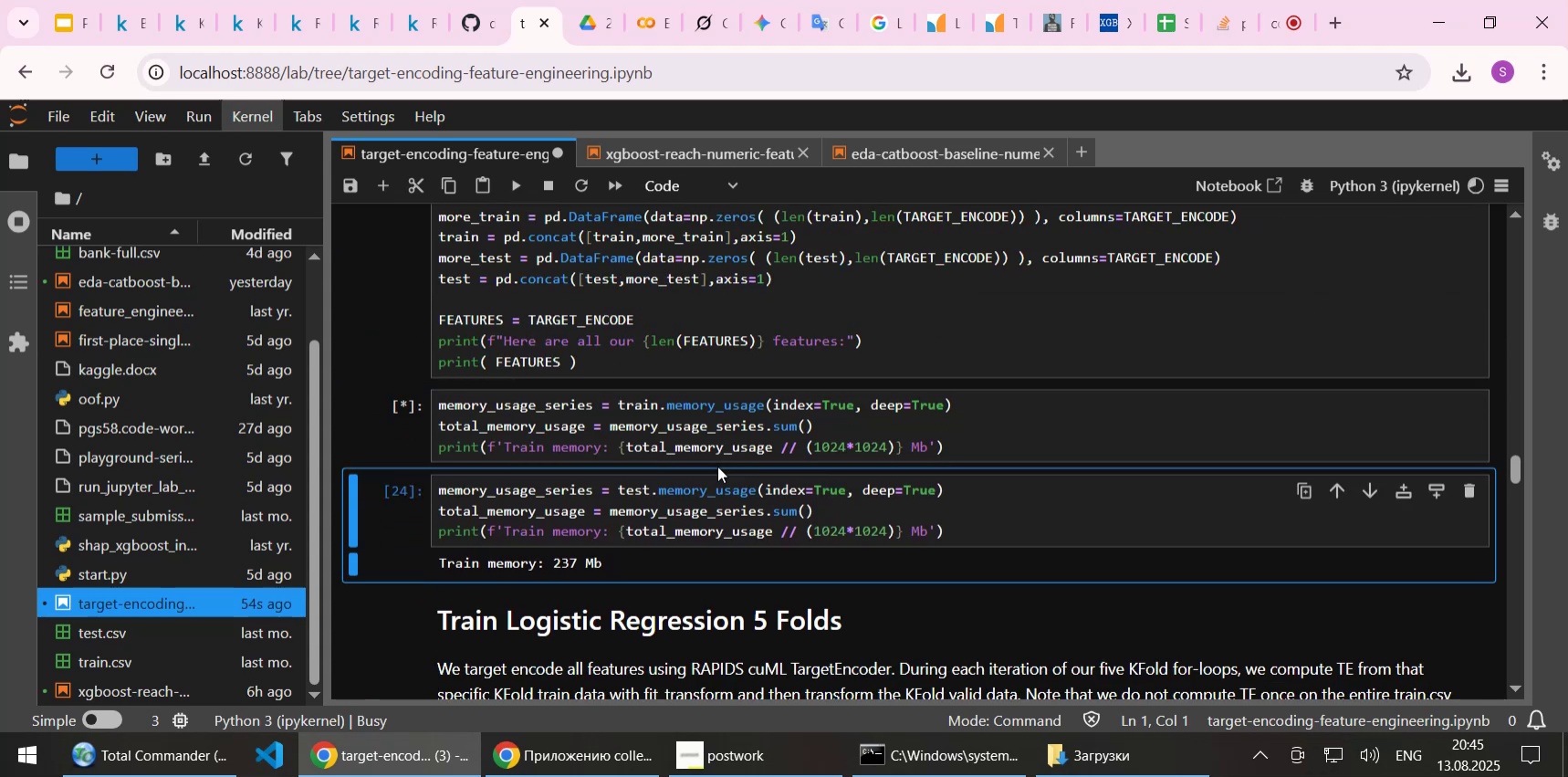 
key(Shift+Enter)
 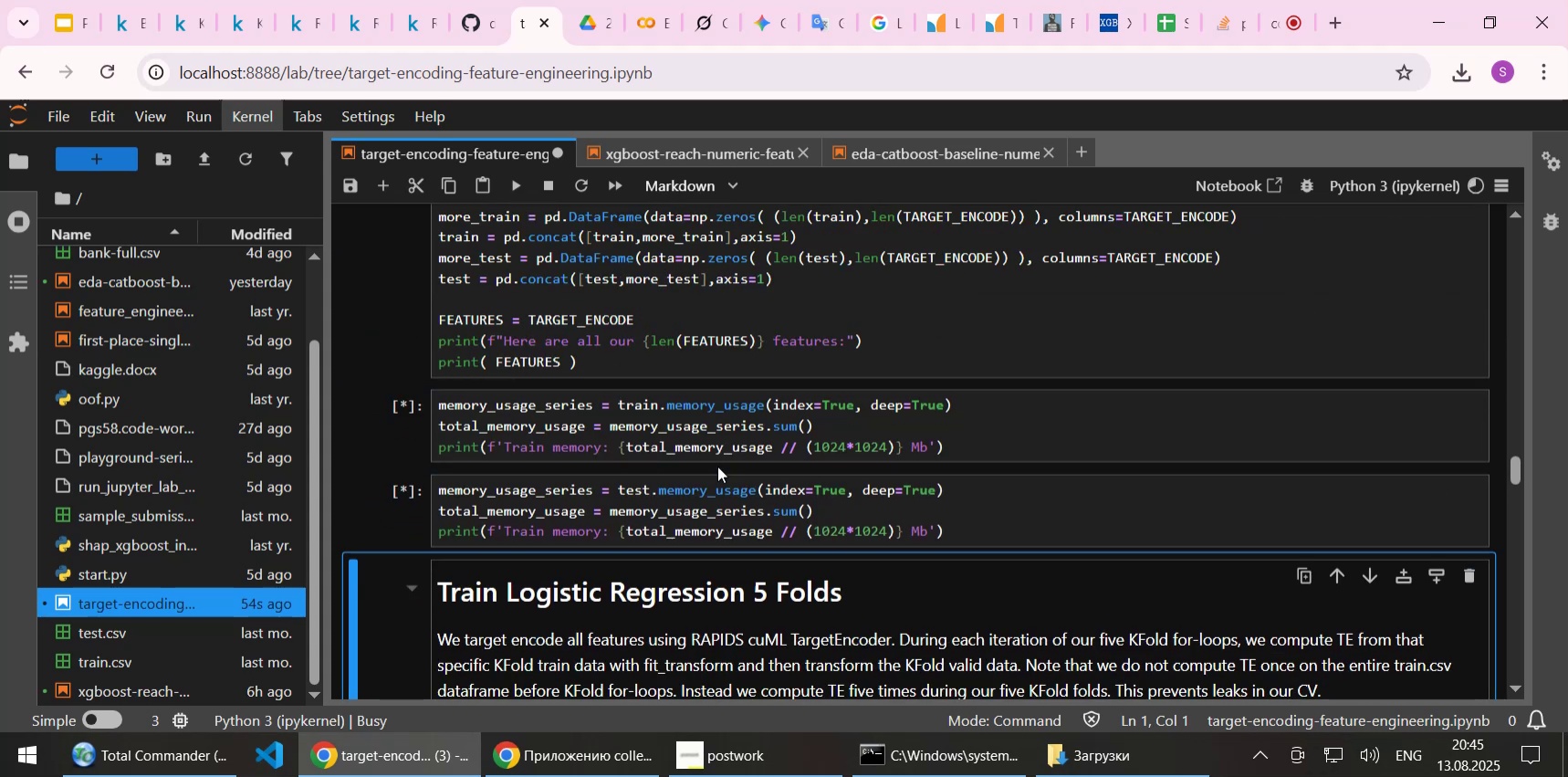 
key(Shift+Enter)
 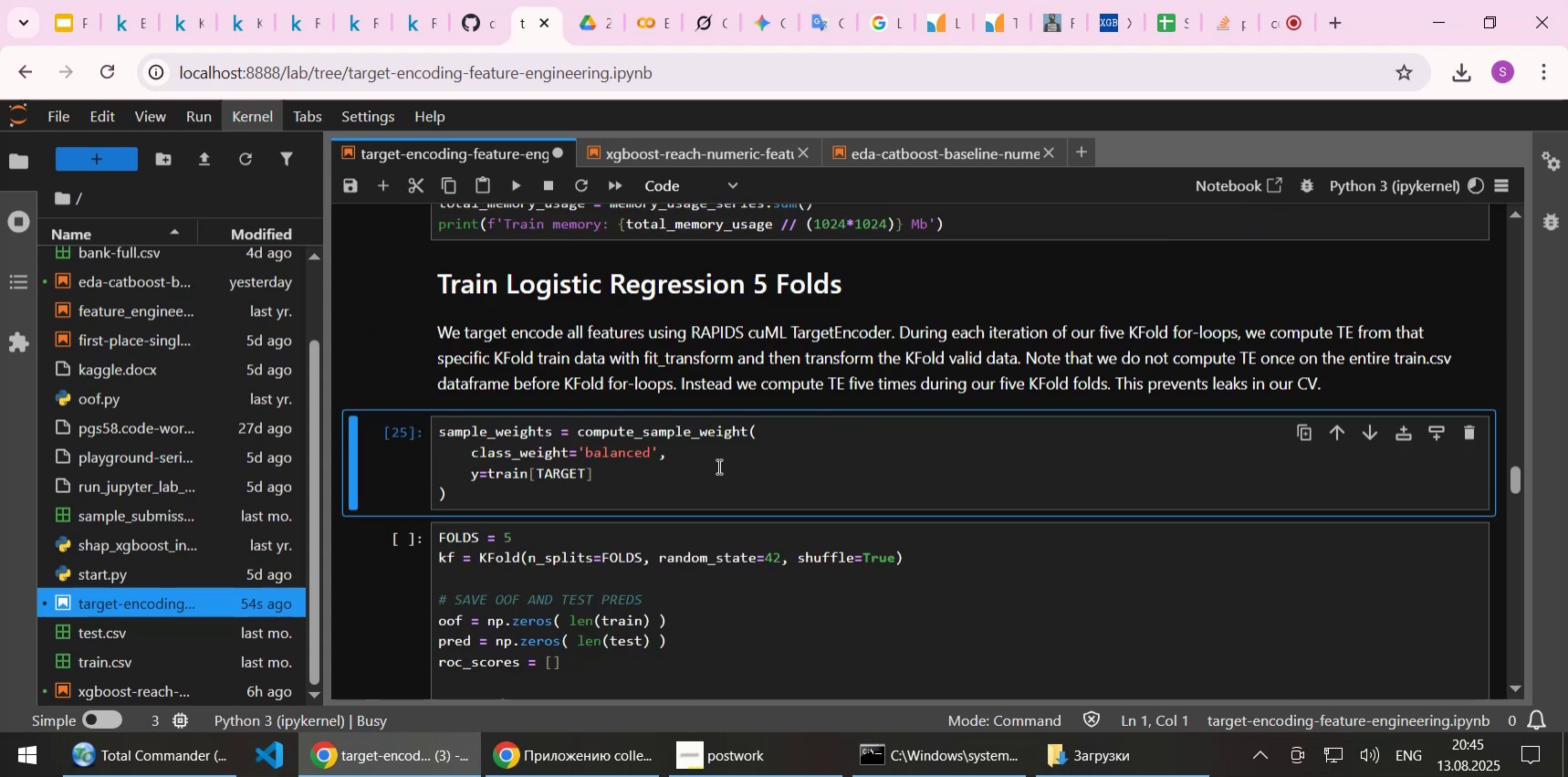 
key(Shift+Enter)
 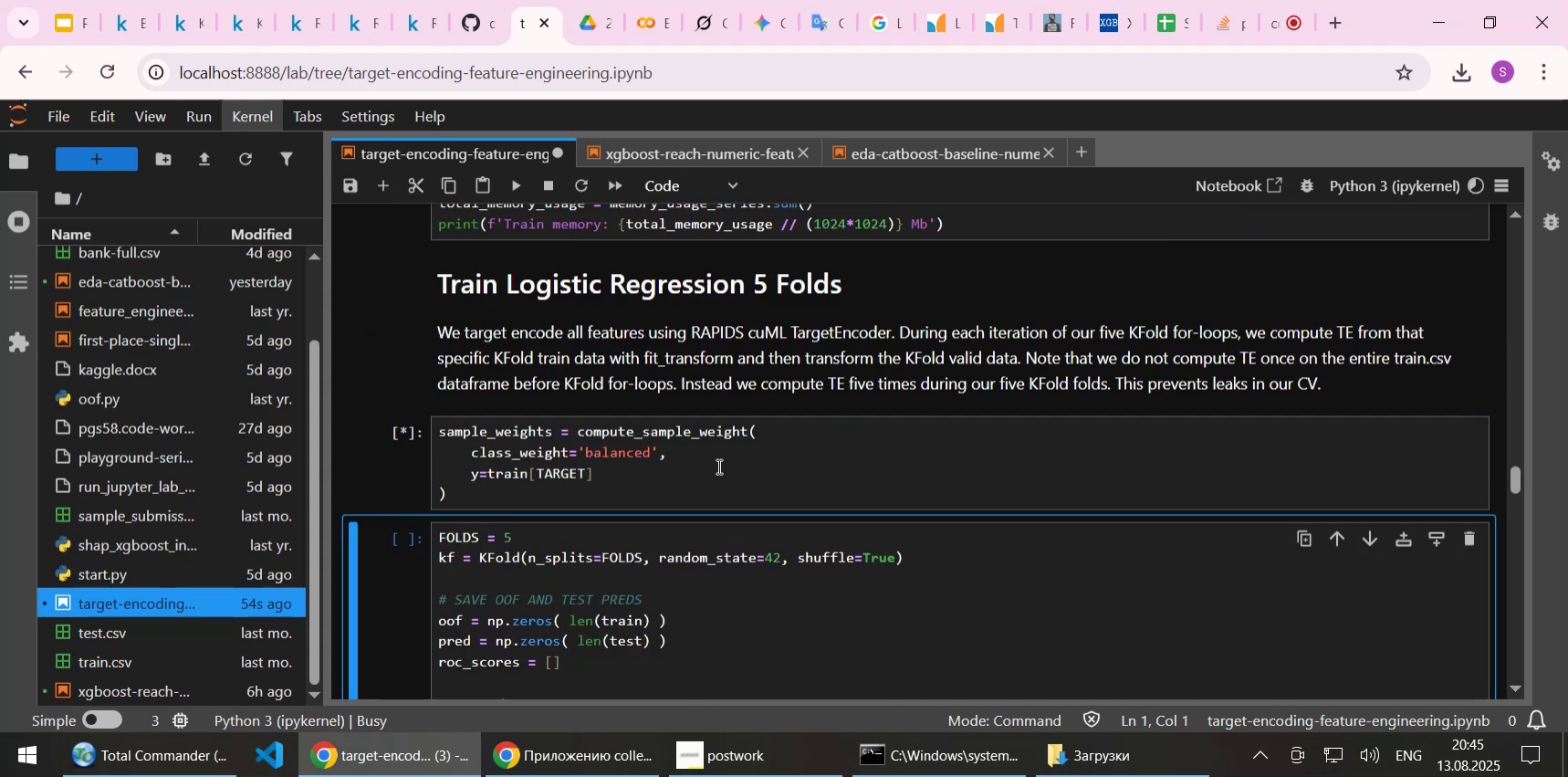 
key(Shift+Enter)
 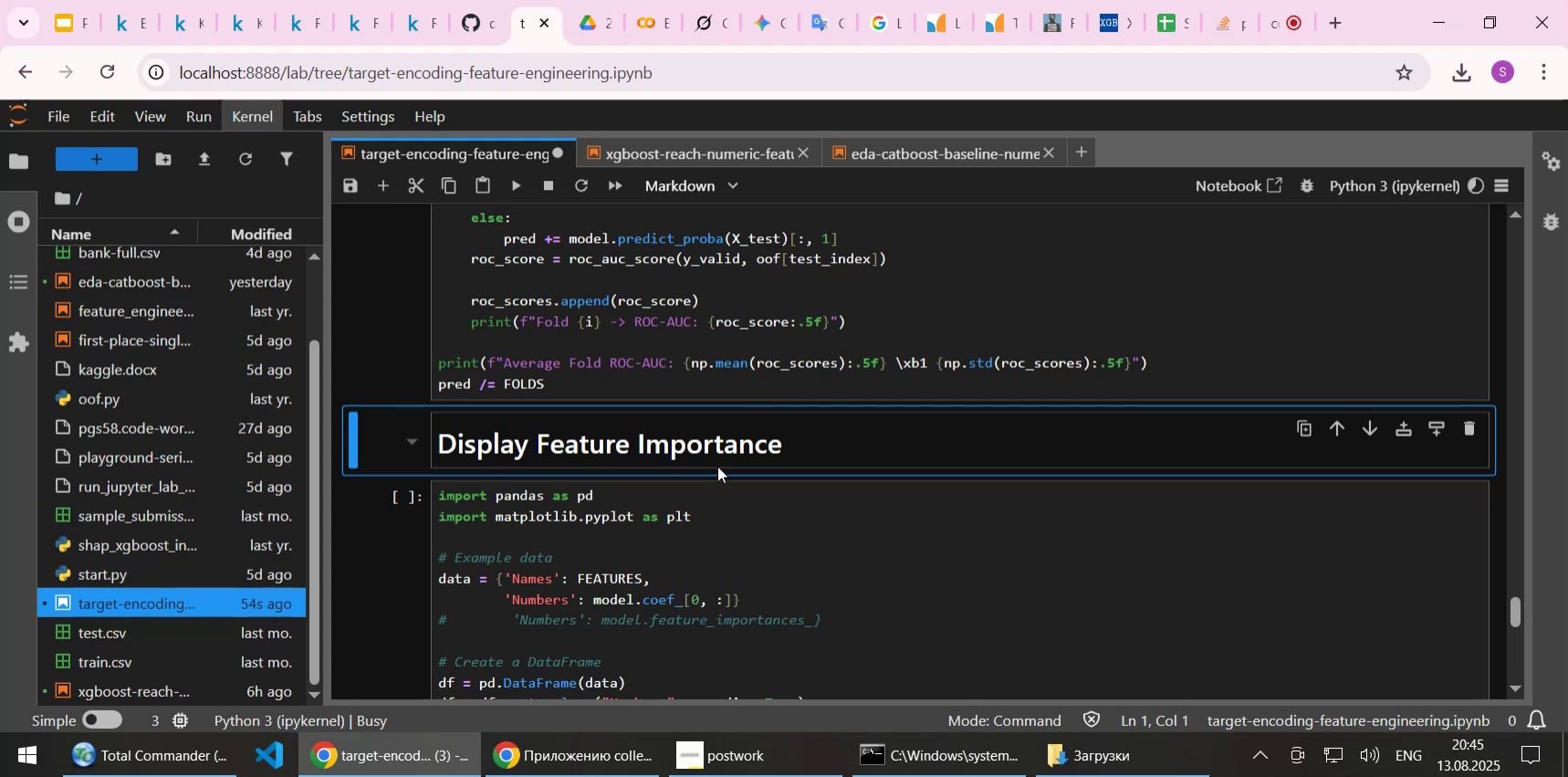 
scroll: coordinate [717, 466], scroll_direction: up, amount: 18.0
 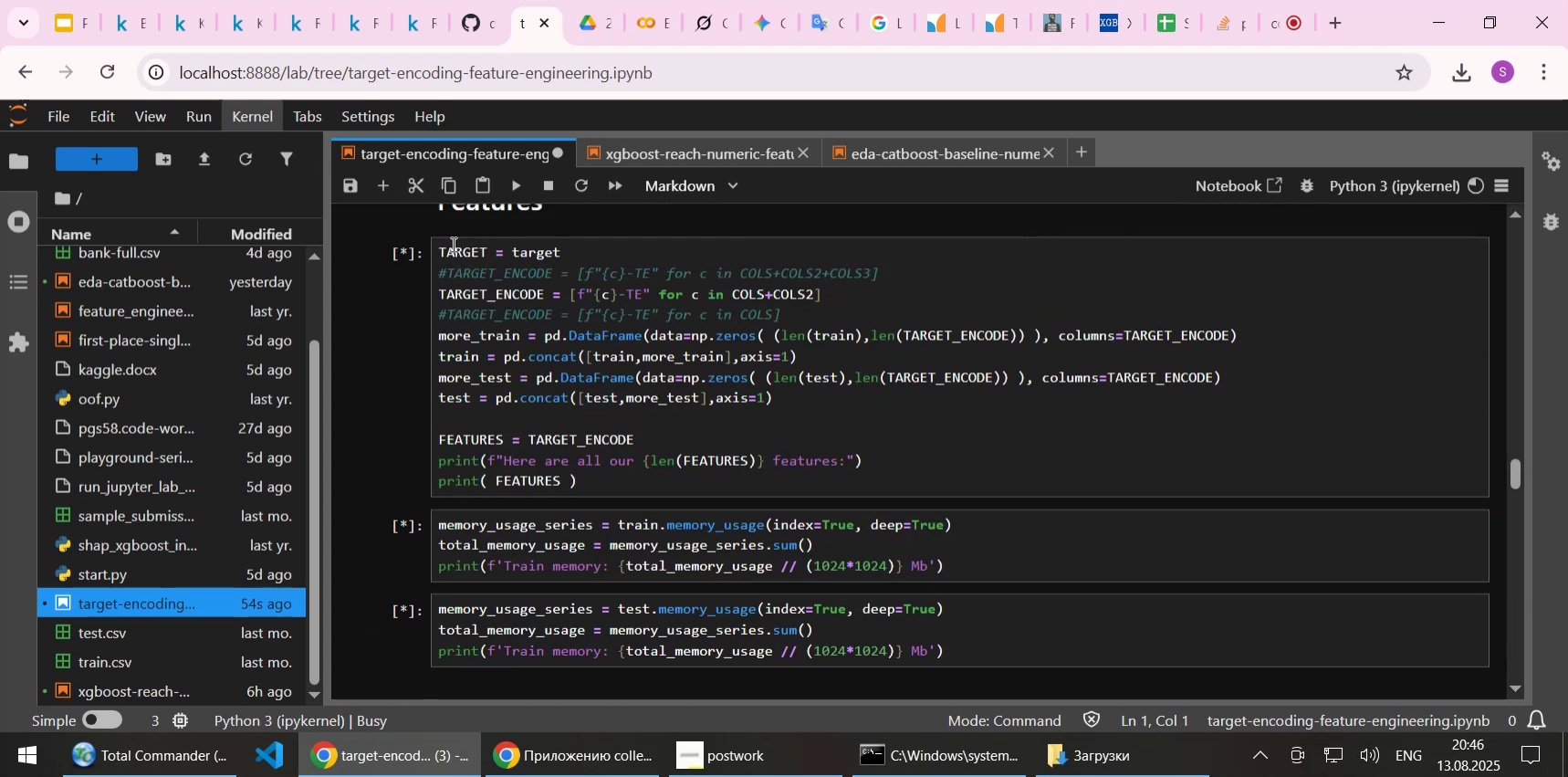 
left_click([238, 26])
 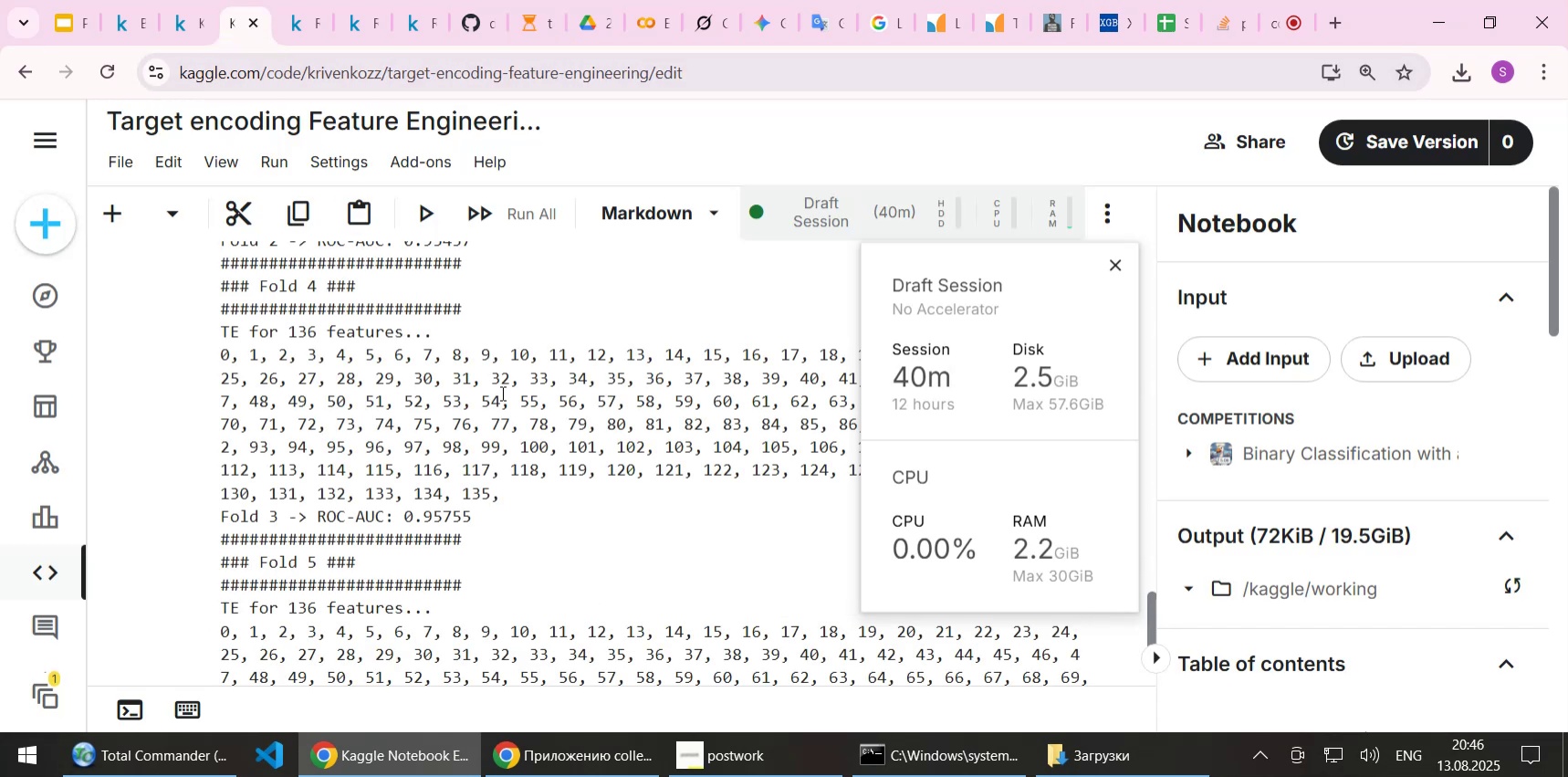 
scroll: coordinate [517, 410], scroll_direction: down, amount: 4.0
 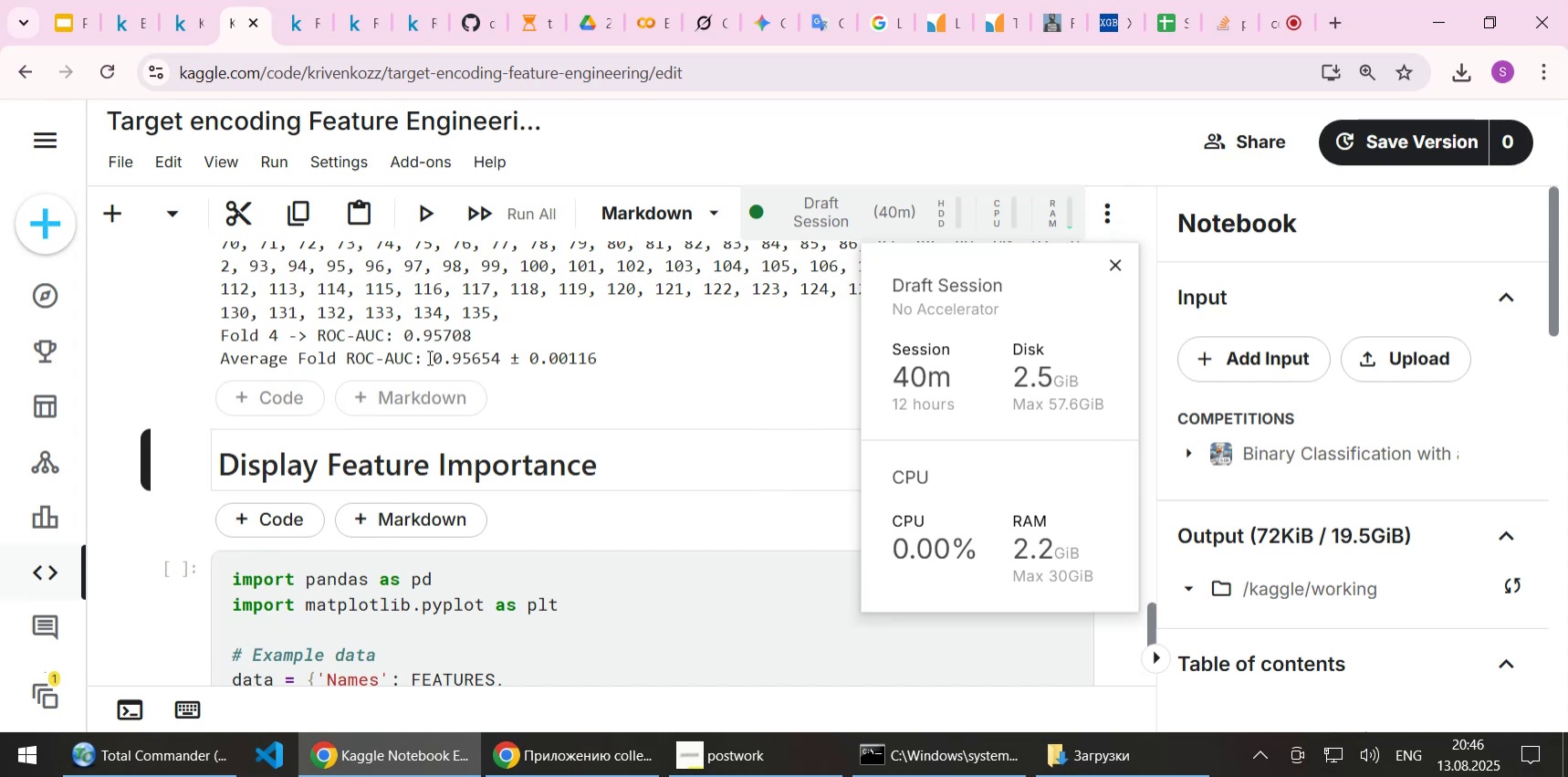 
left_click_drag(start_coordinate=[434, 358], to_coordinate=[596, 359])
 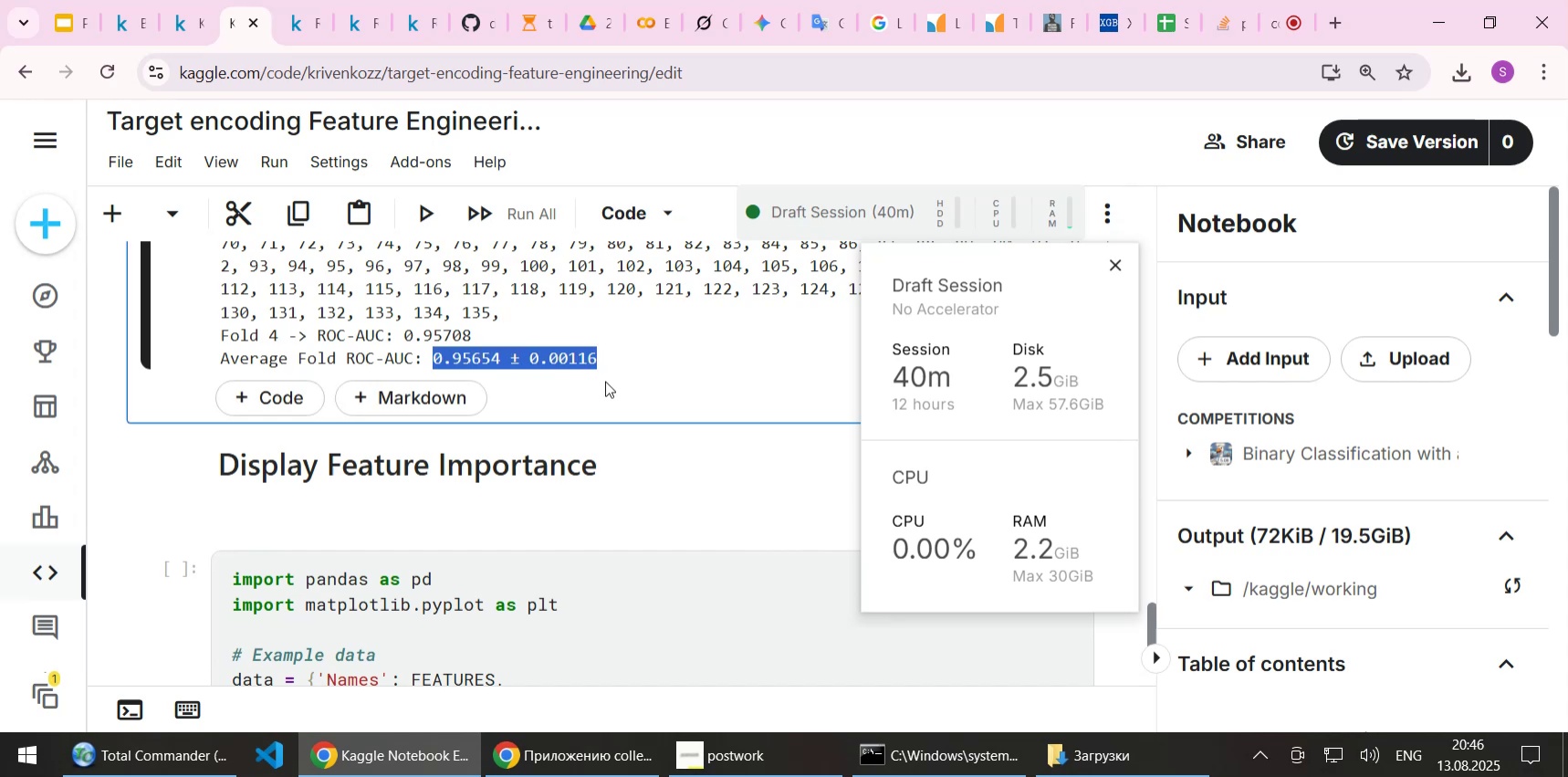 
key(Control+C)
 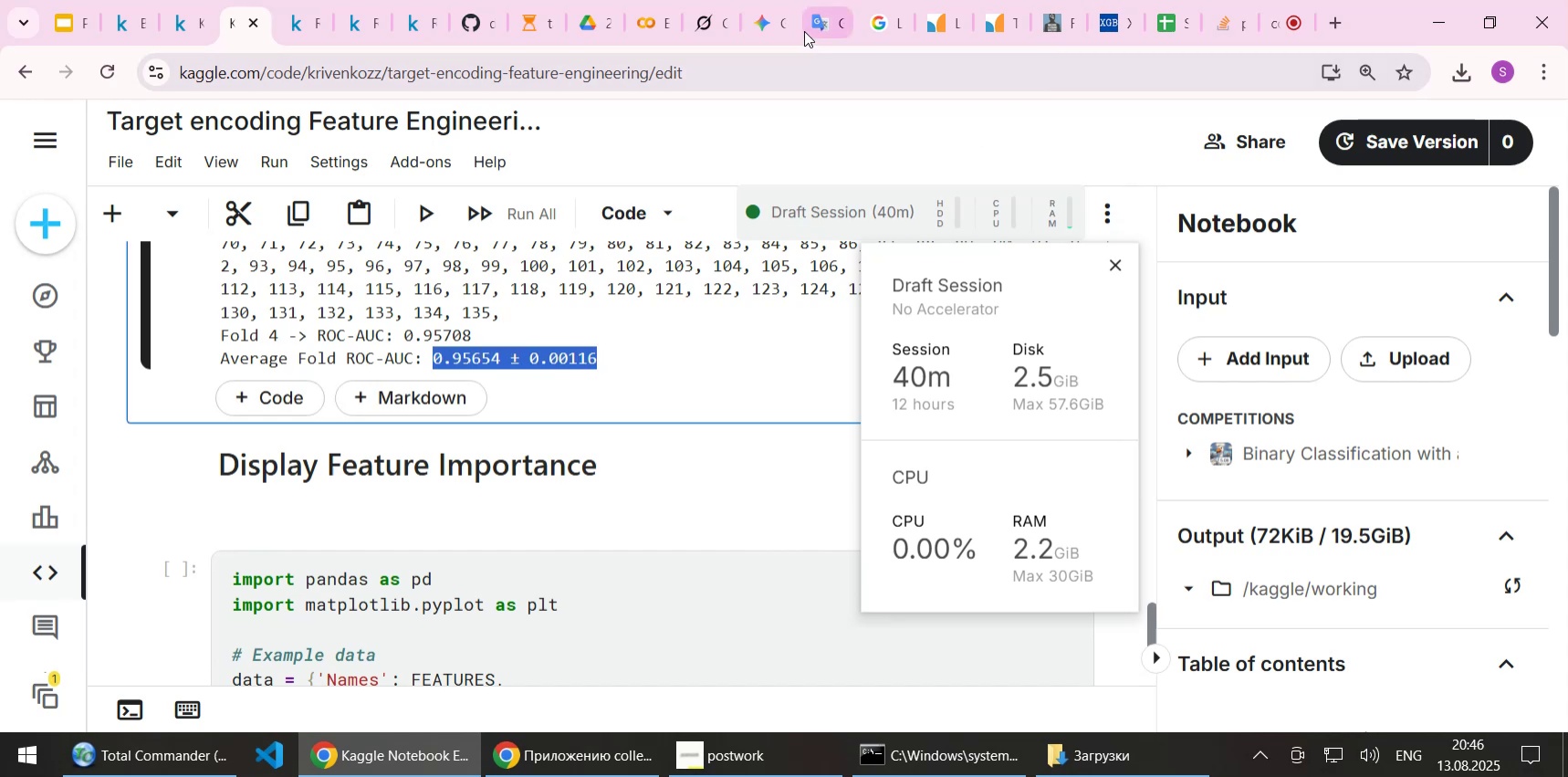 
left_click([813, 22])
 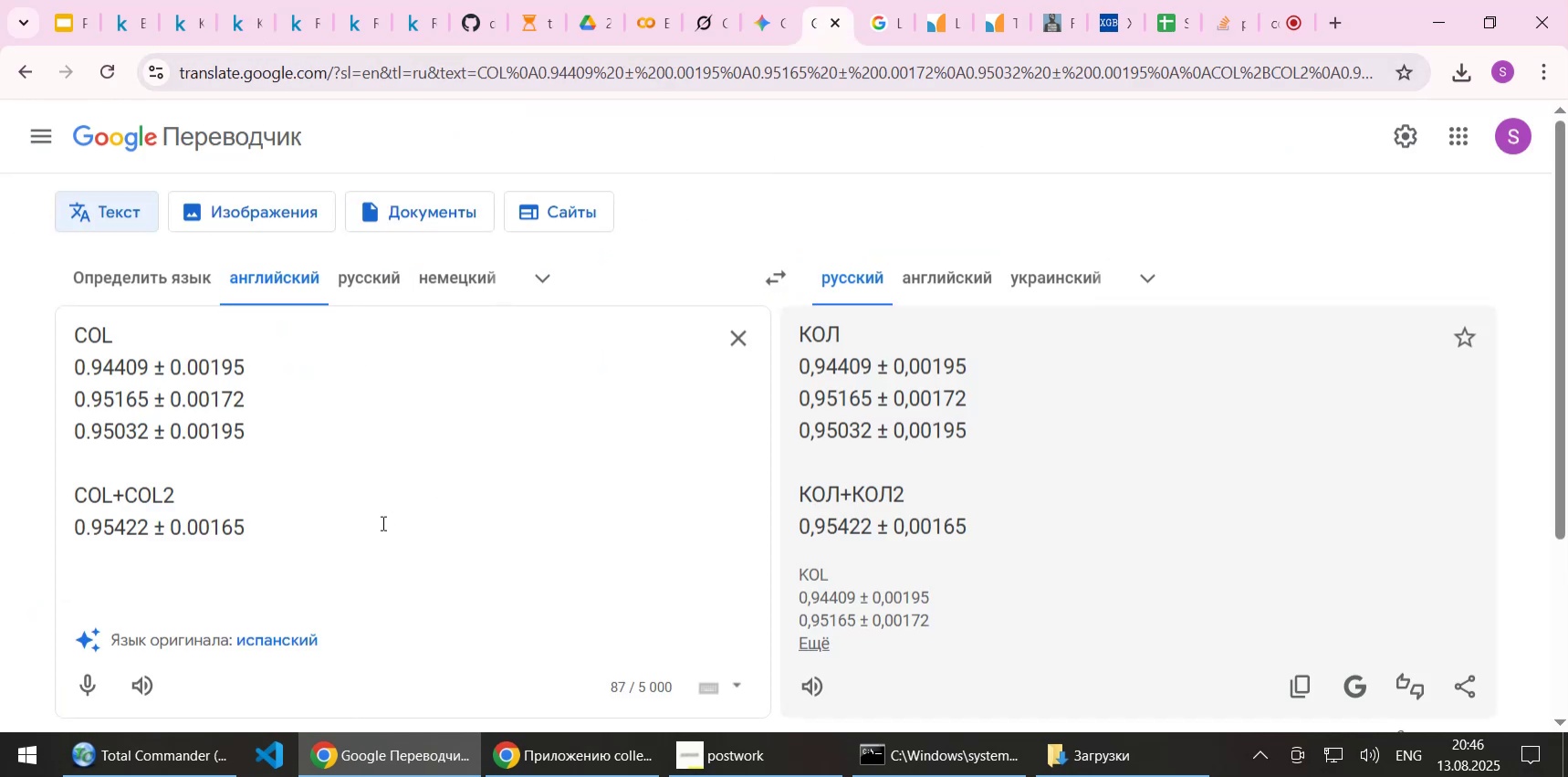 
key(Control+ControlLeft)
 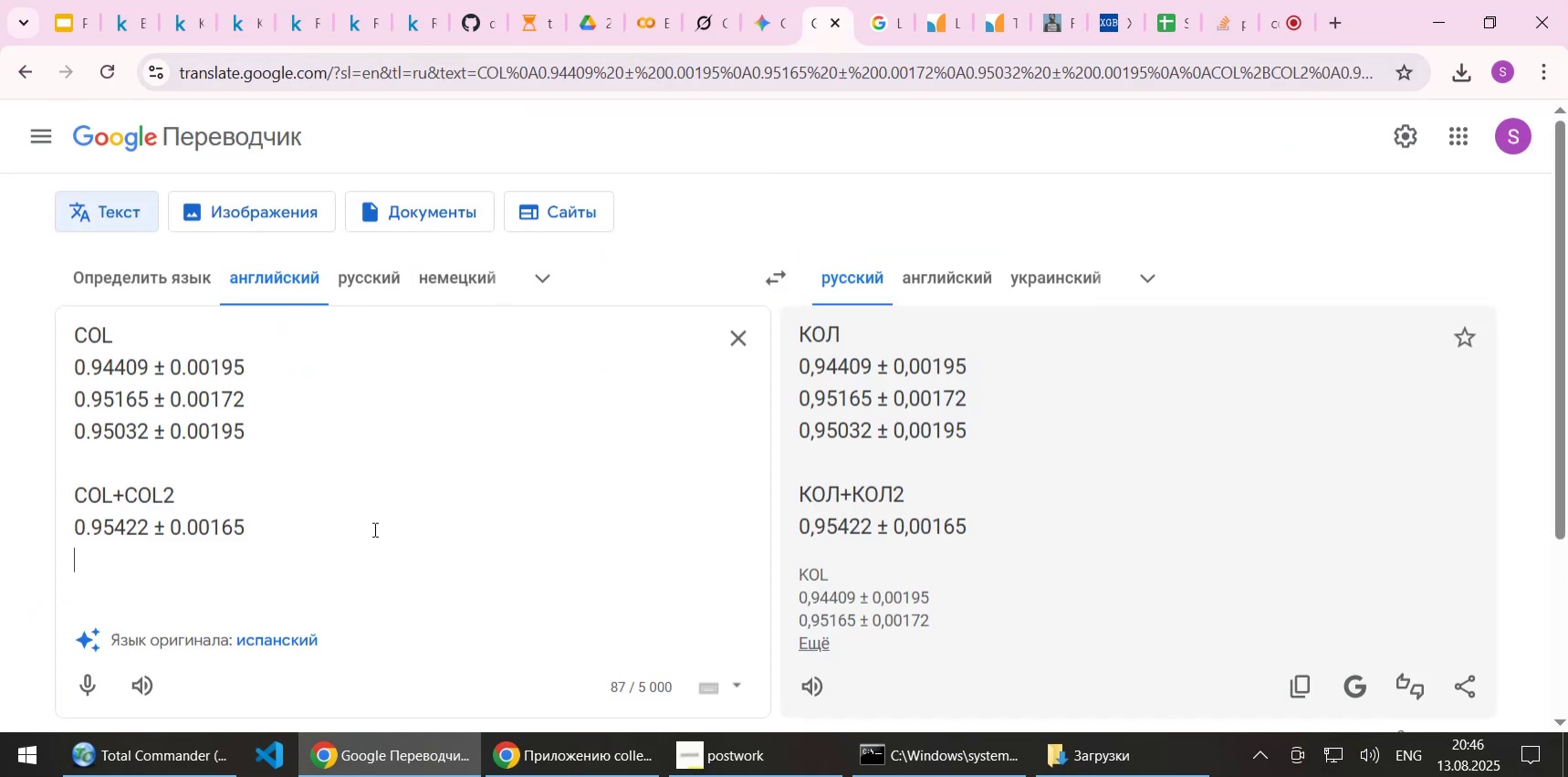 
key(Control+V)
 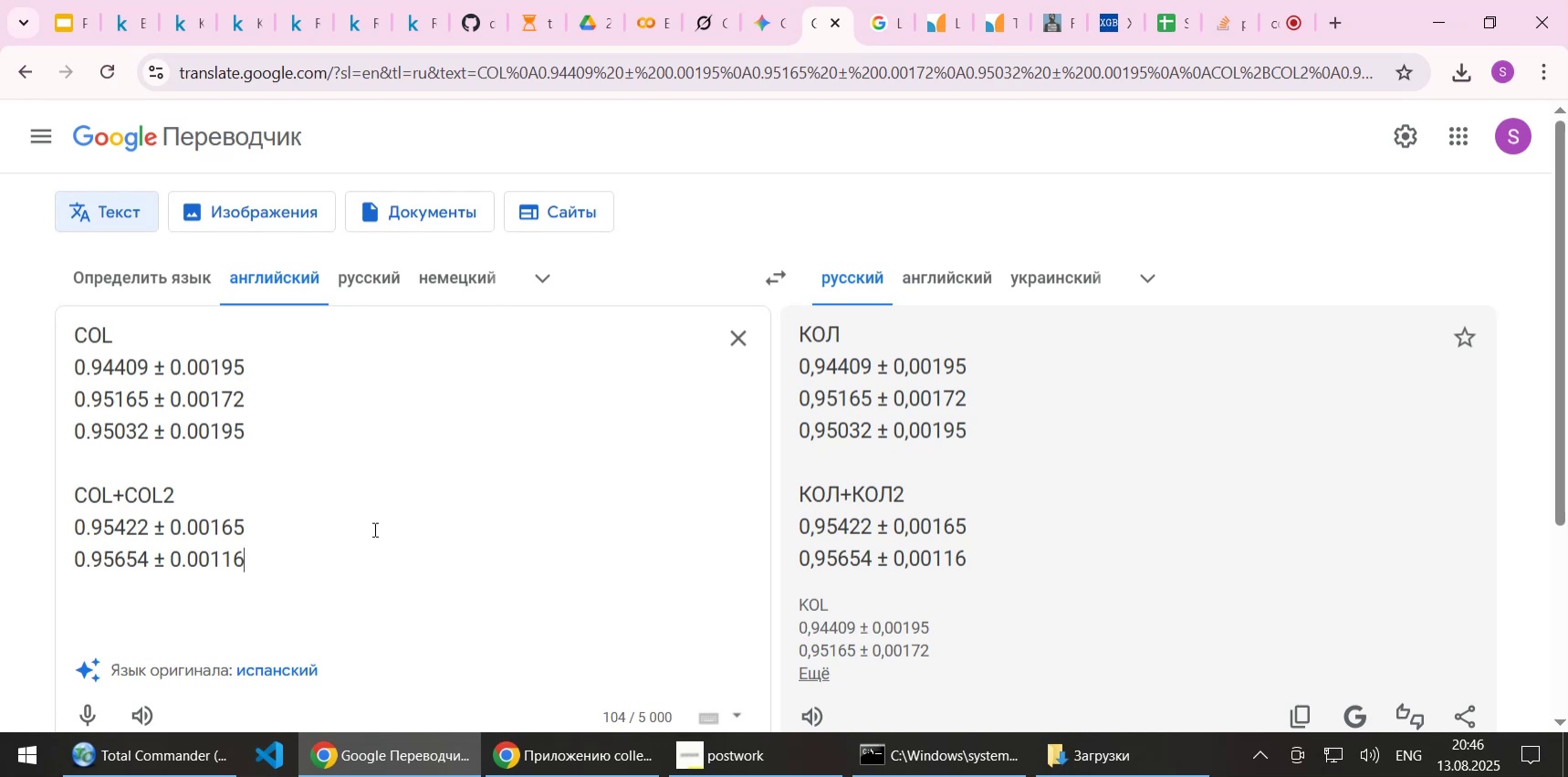 
wait(14.64)
 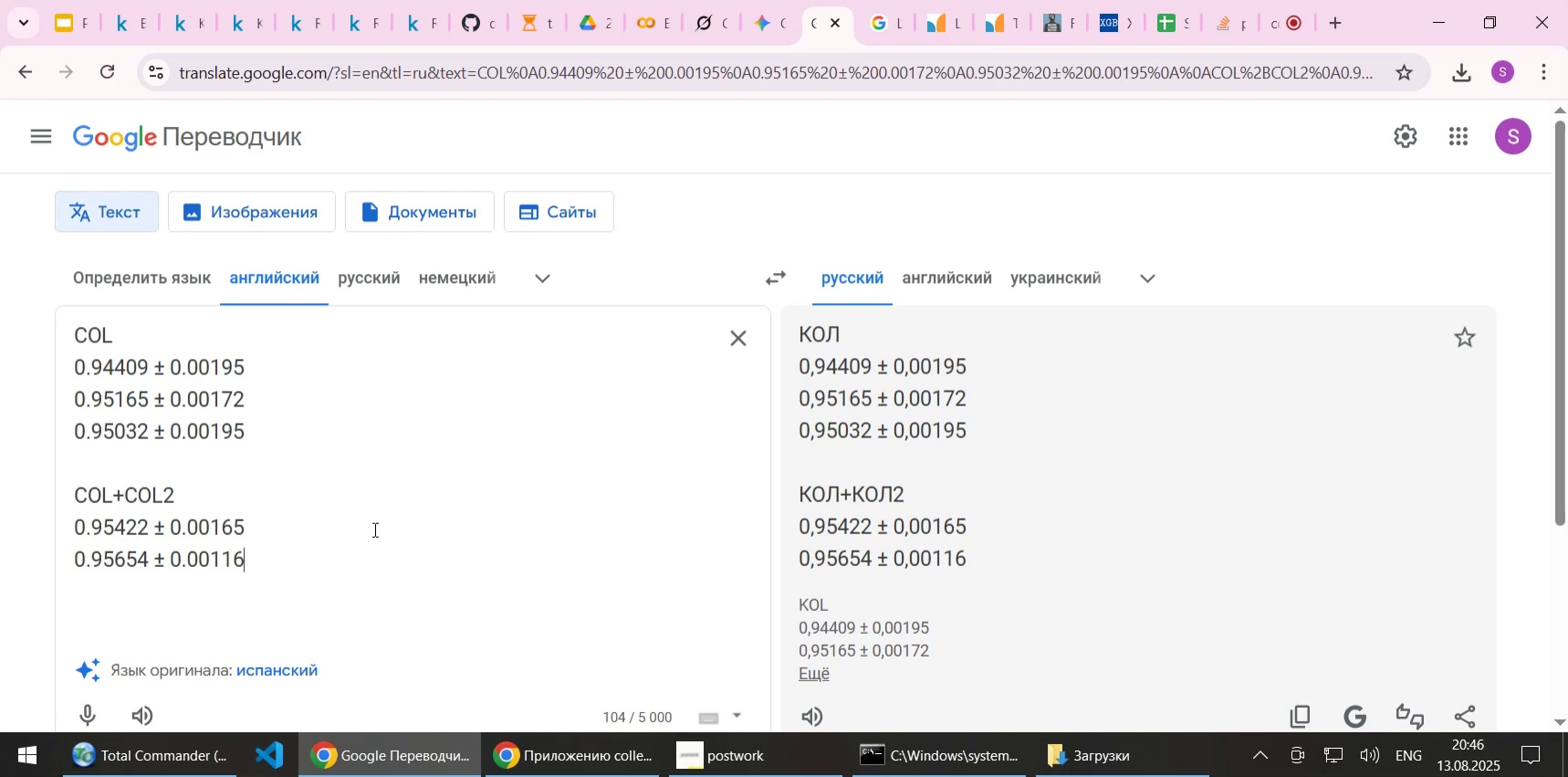 
left_click([238, 39])
 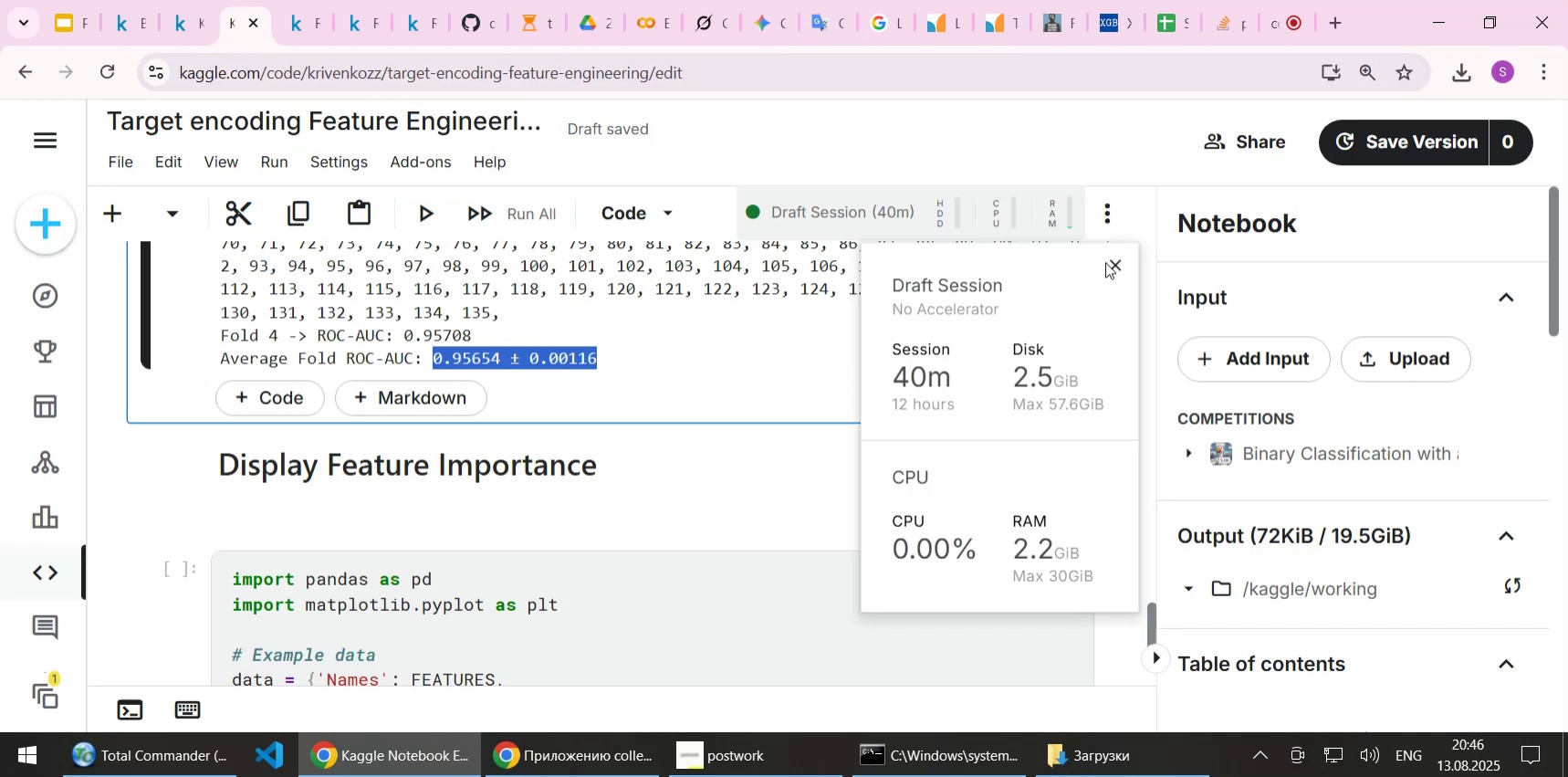 
left_click([1114, 262])
 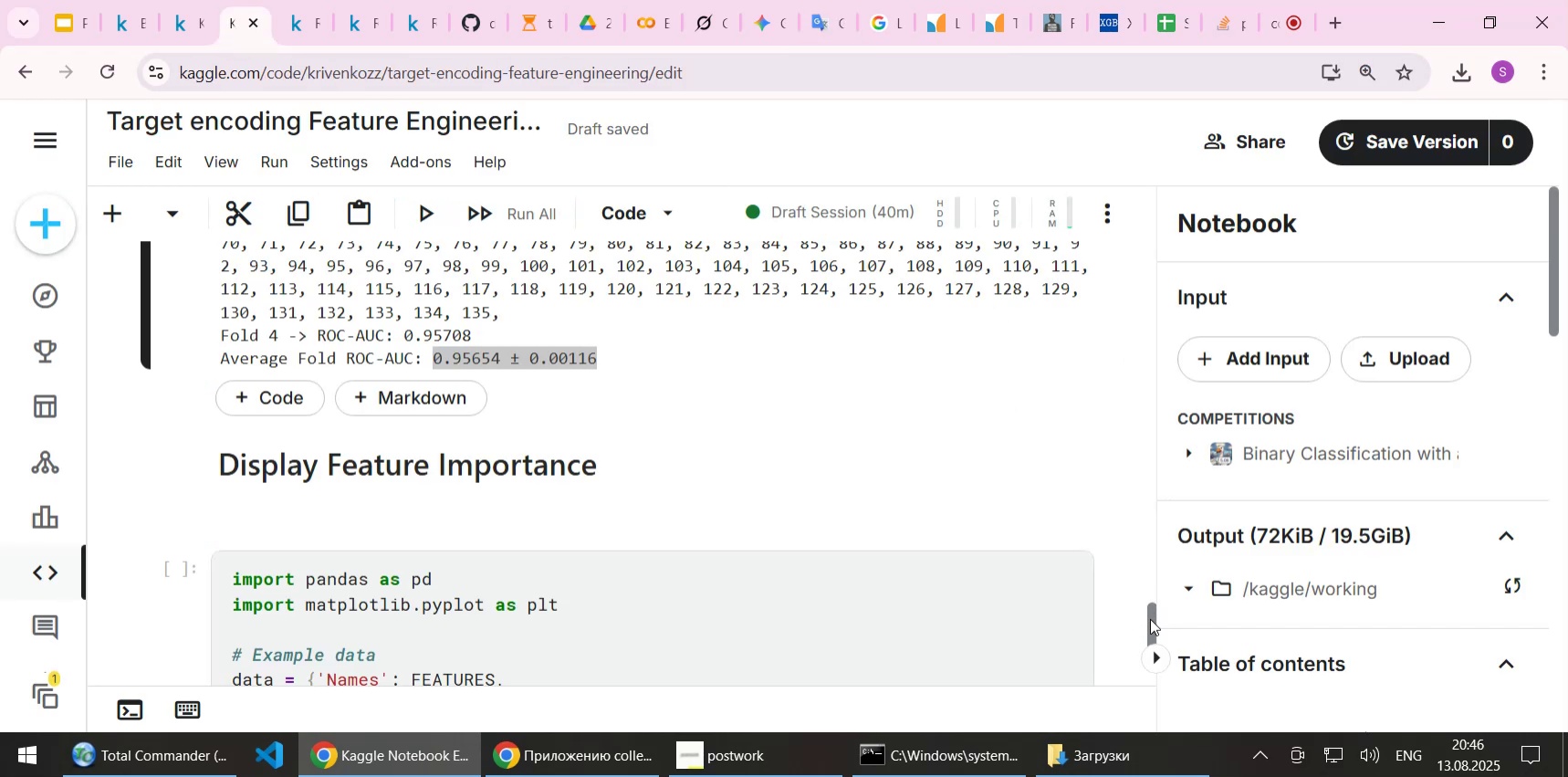 
left_click_drag(start_coordinate=[1153, 622], to_coordinate=[1138, 520])
 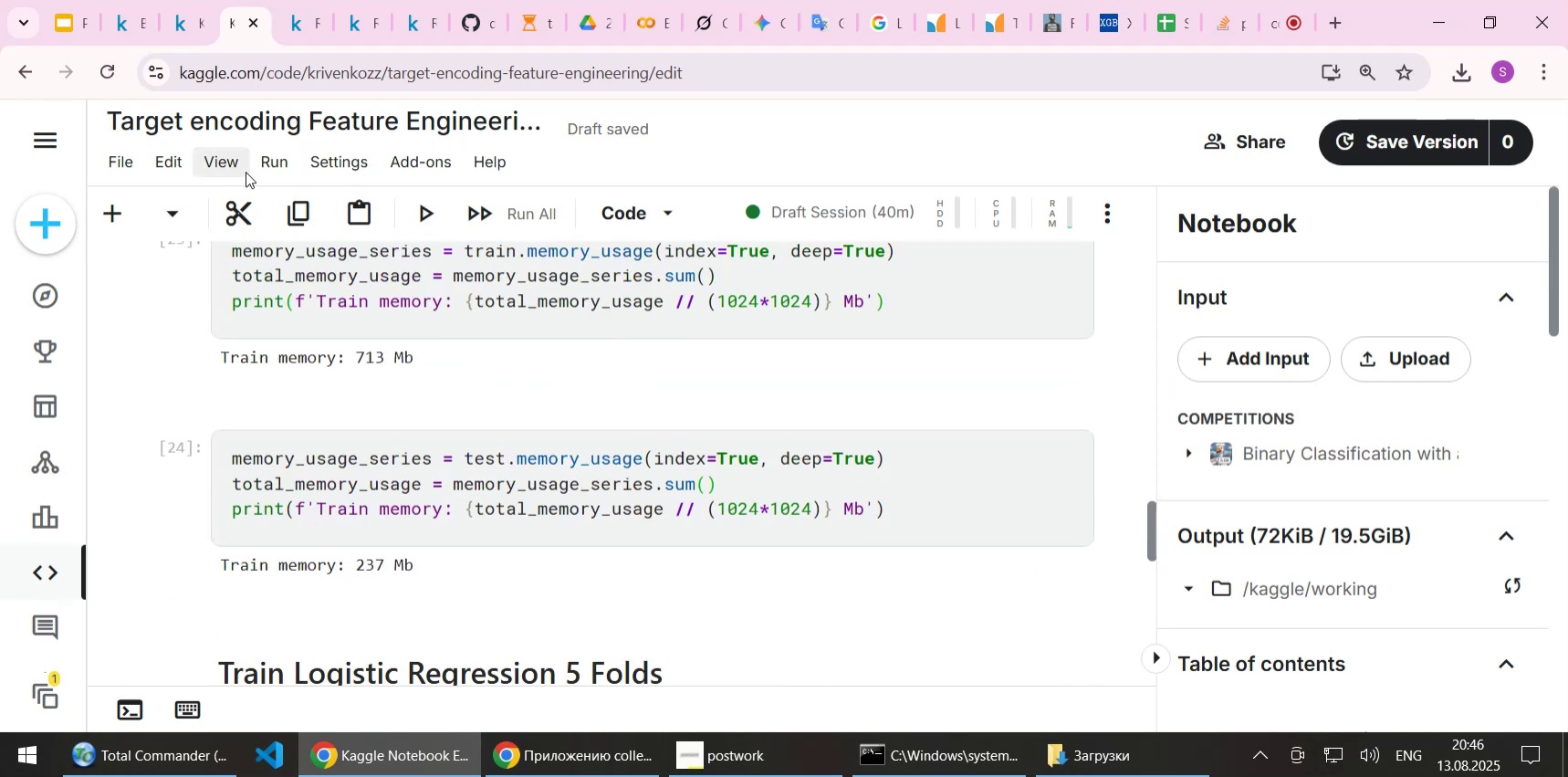 
left_click([246, 172])
 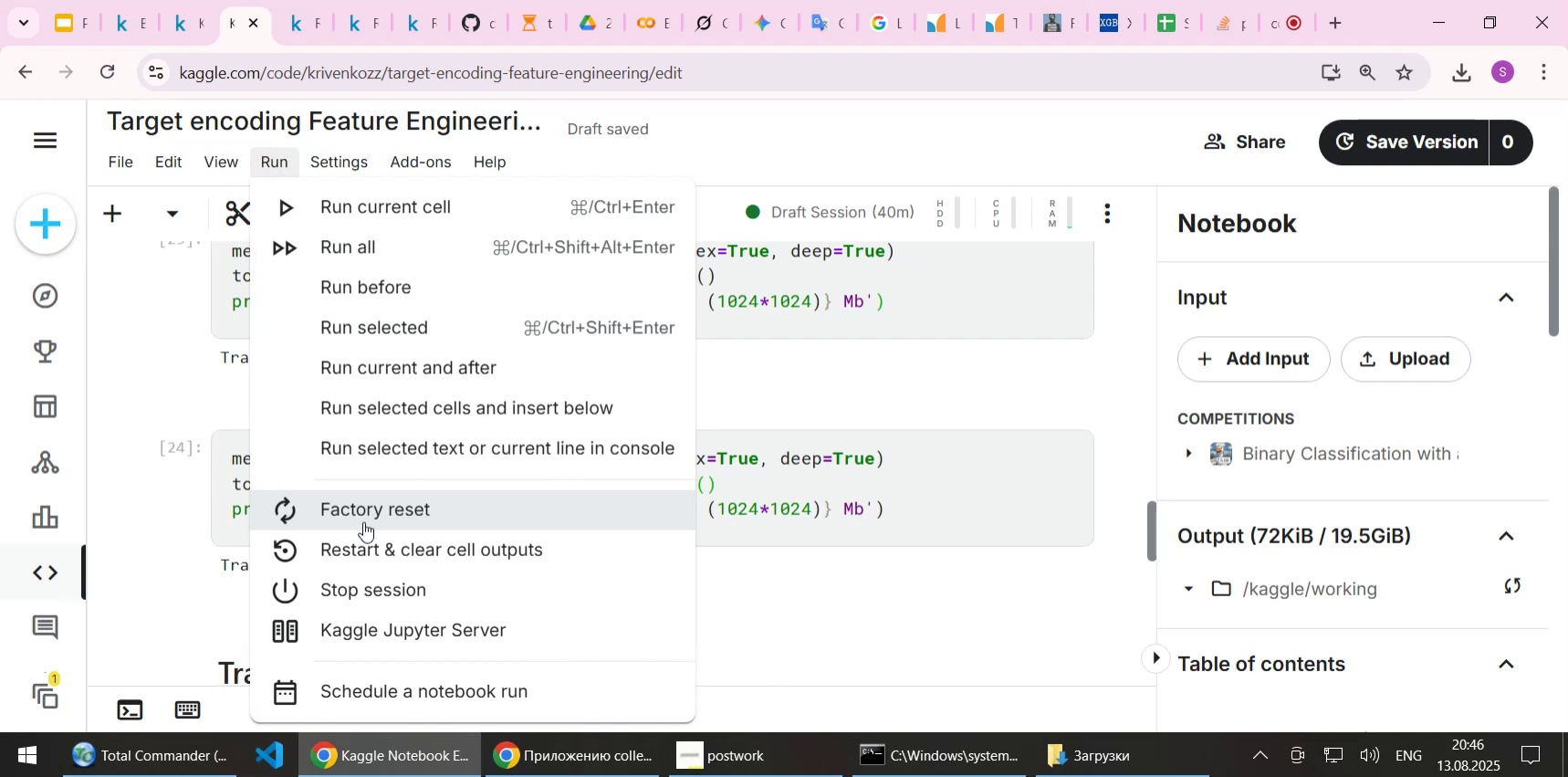 
left_click([363, 541])
 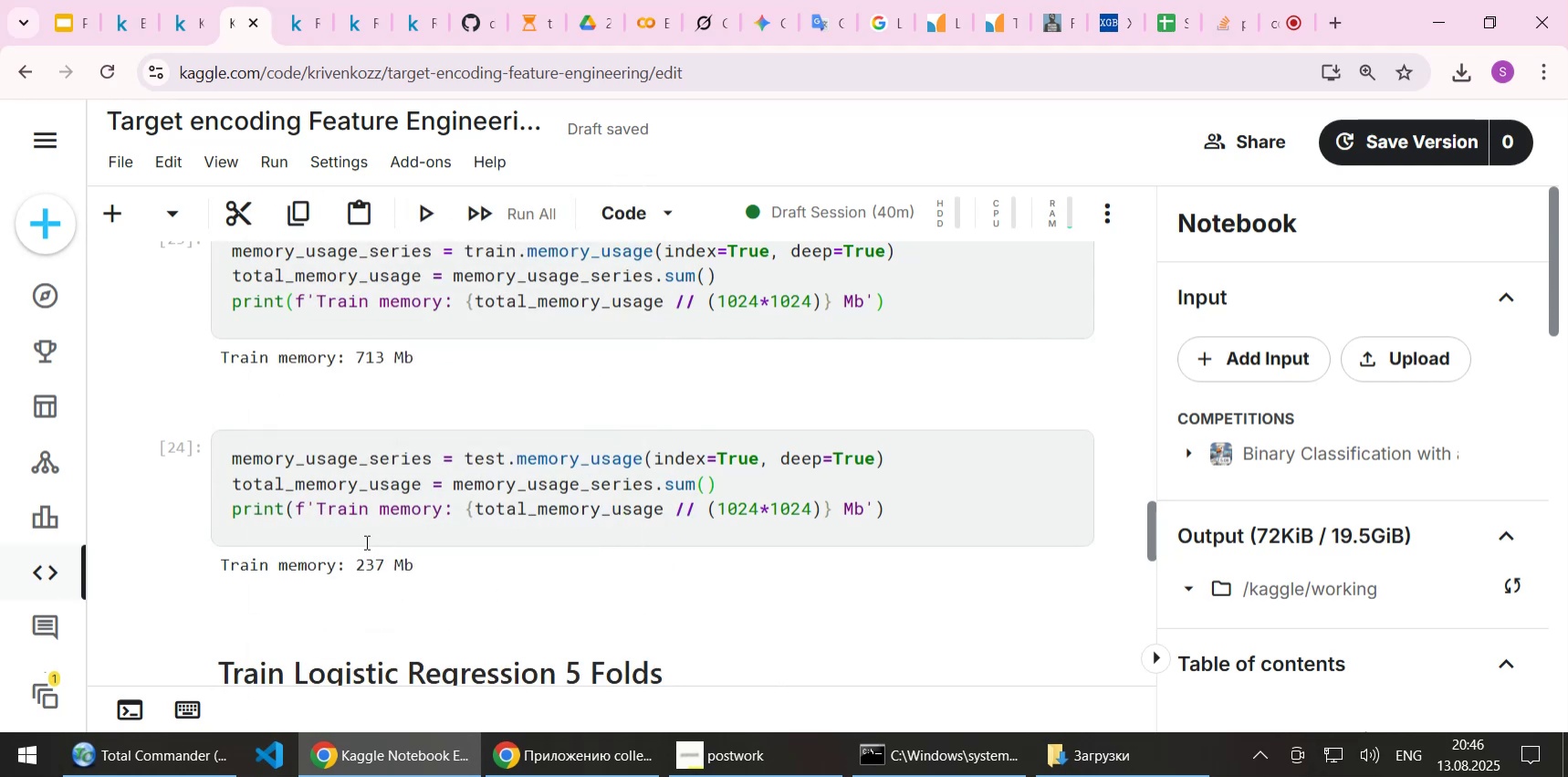 
scroll: coordinate [490, 486], scroll_direction: up, amount: 5.0
 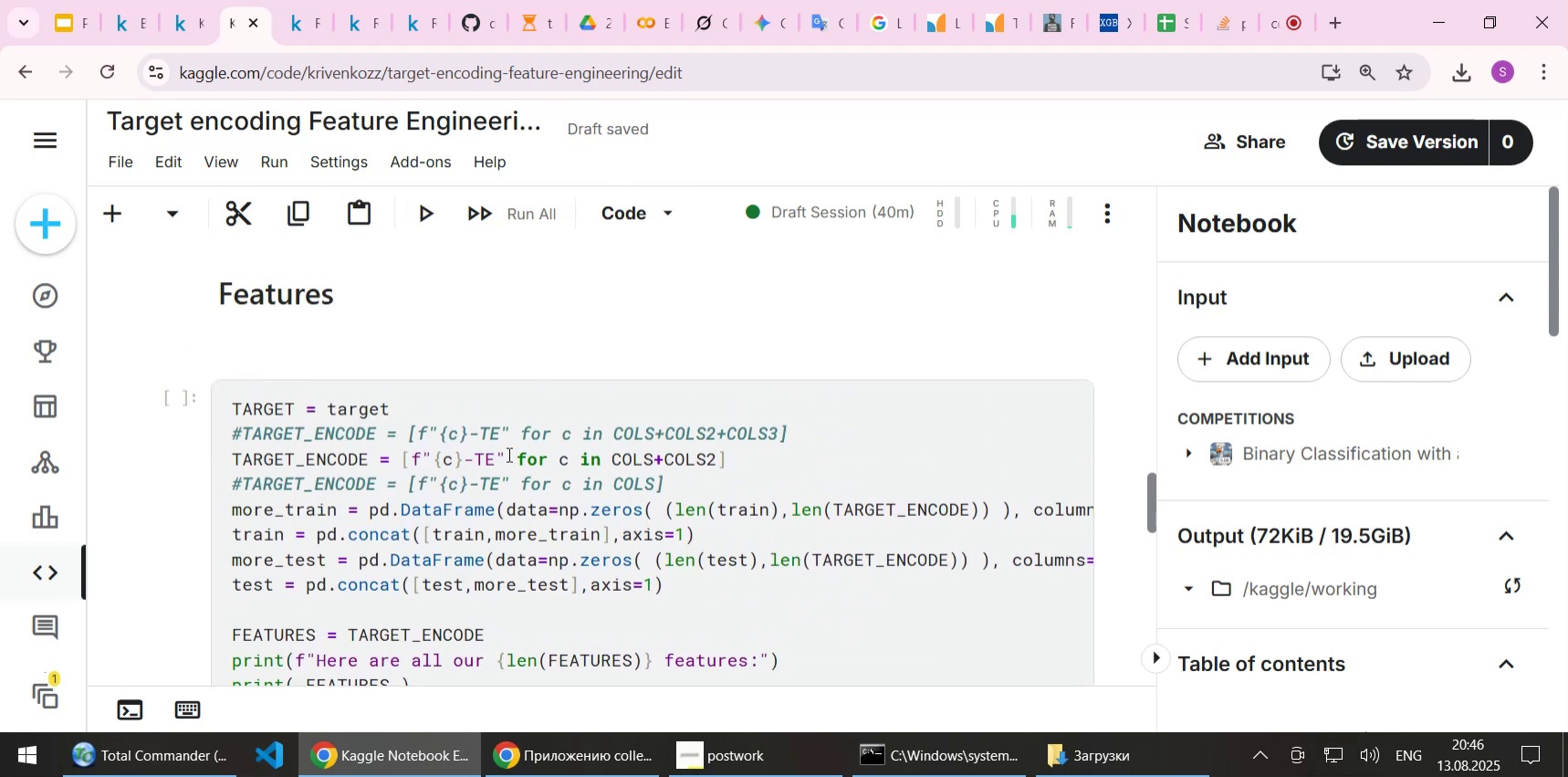 
left_click([507, 454])
 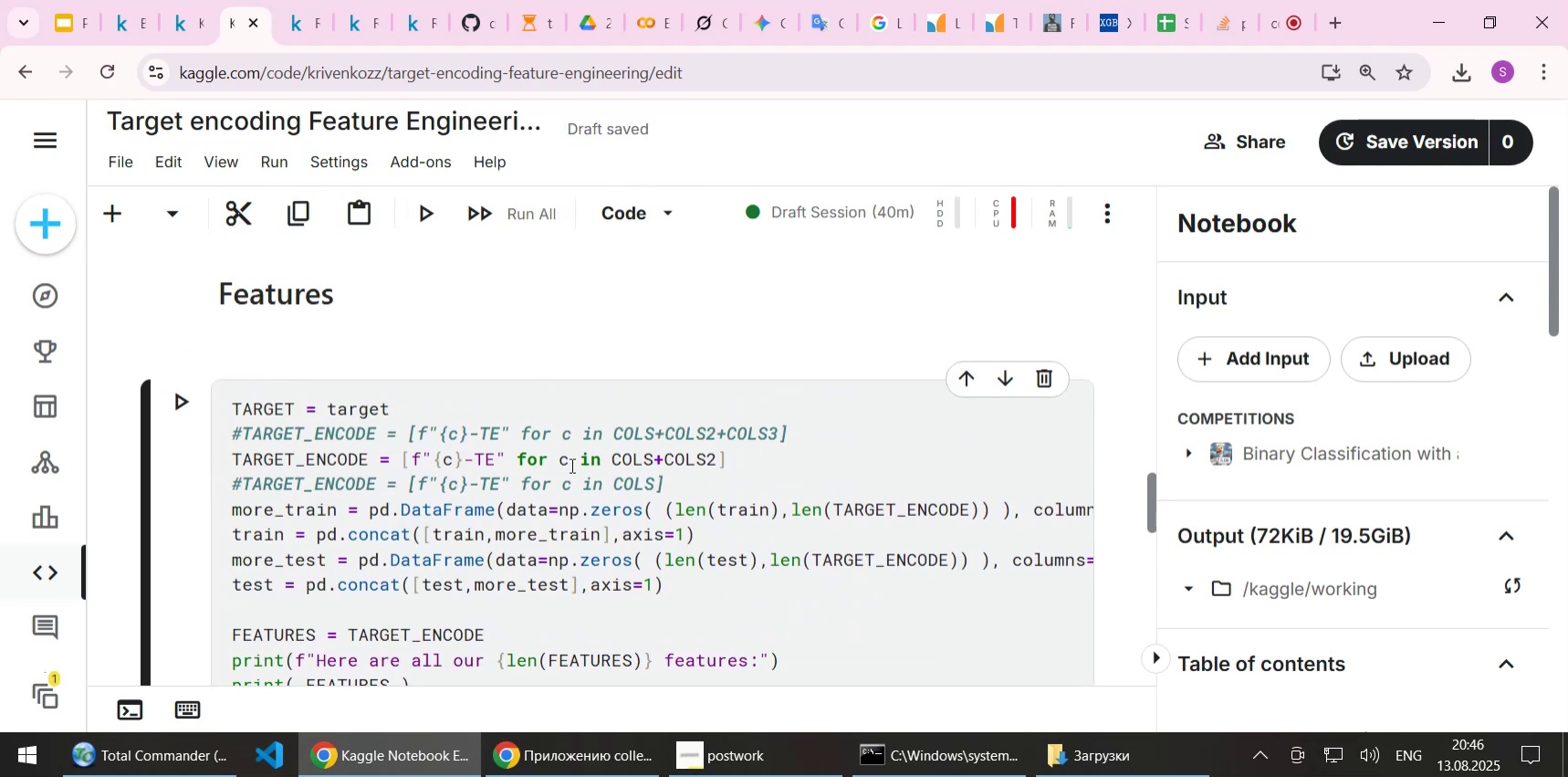 
key(Home)
 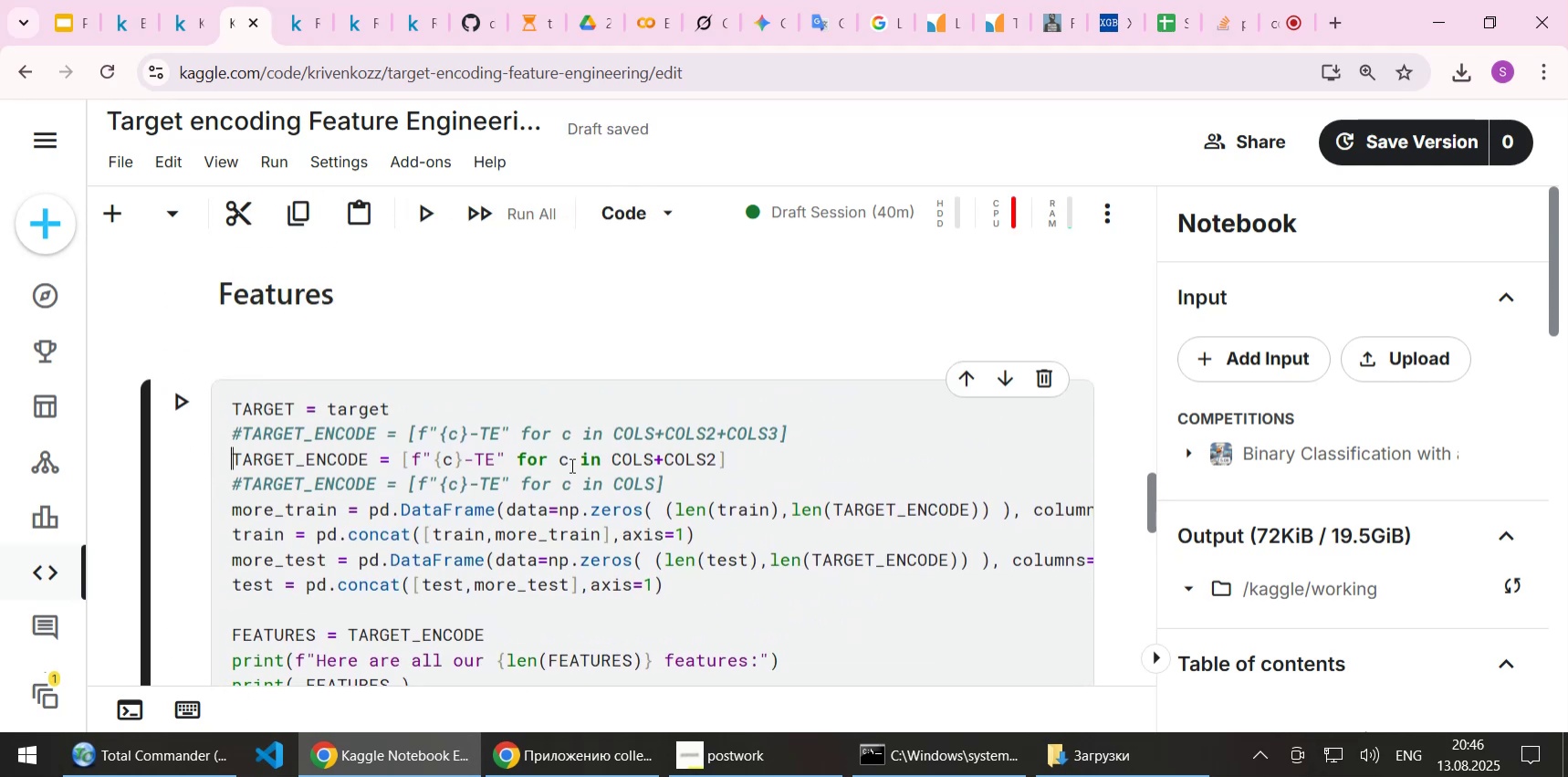 
key(Shift+3)
 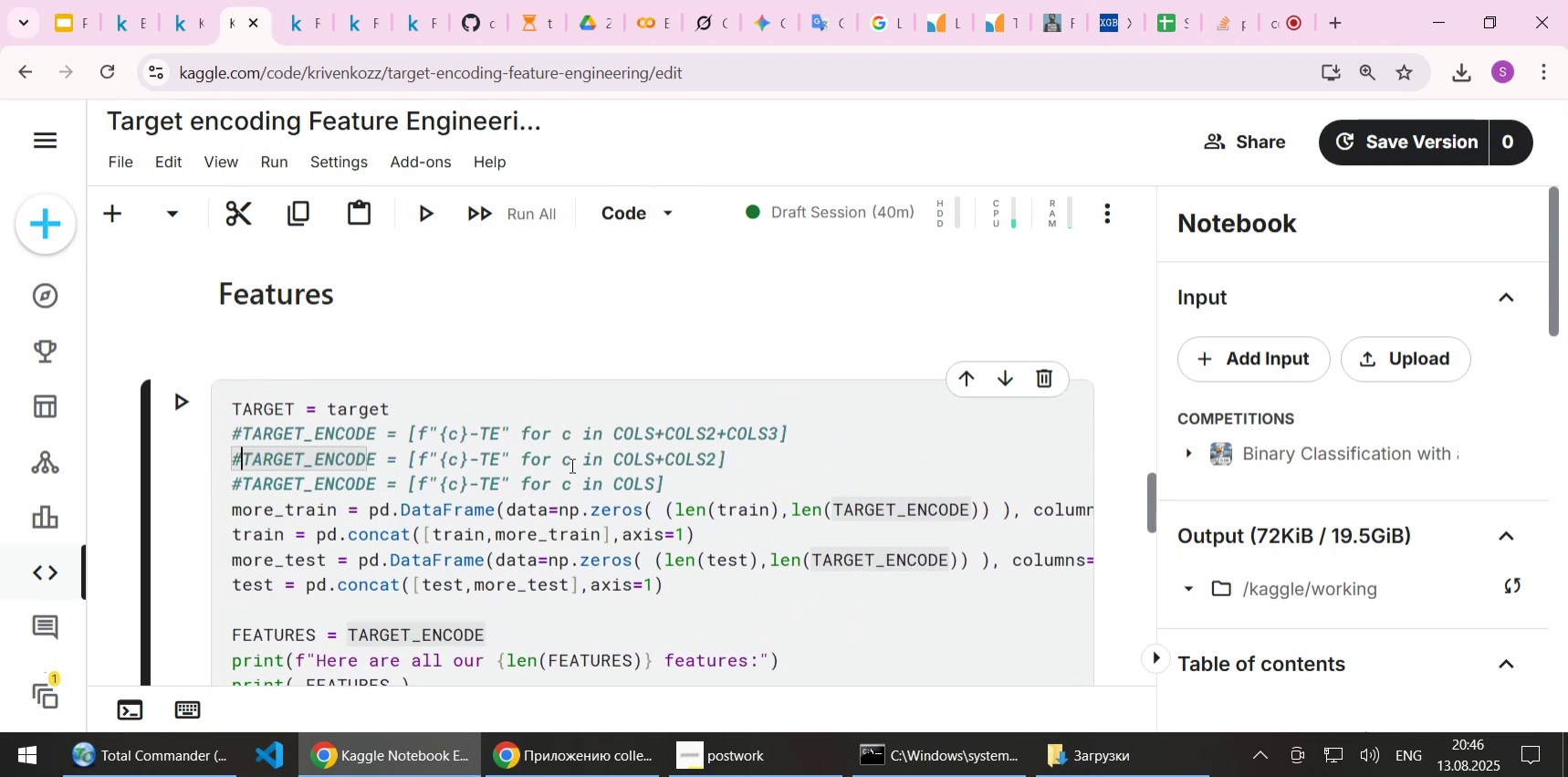 
key(ArrowUp)
 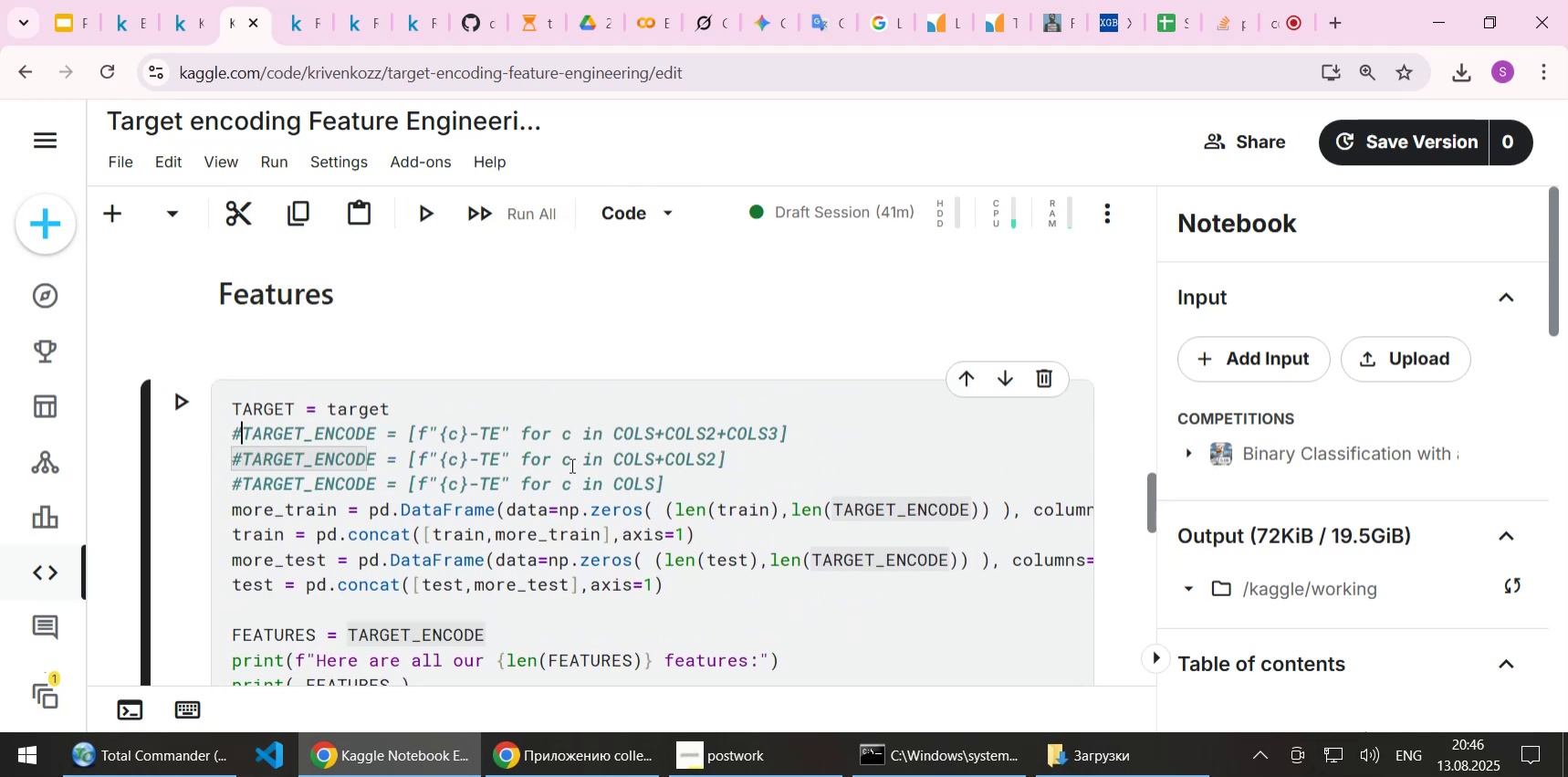 
key(ArrowLeft)
 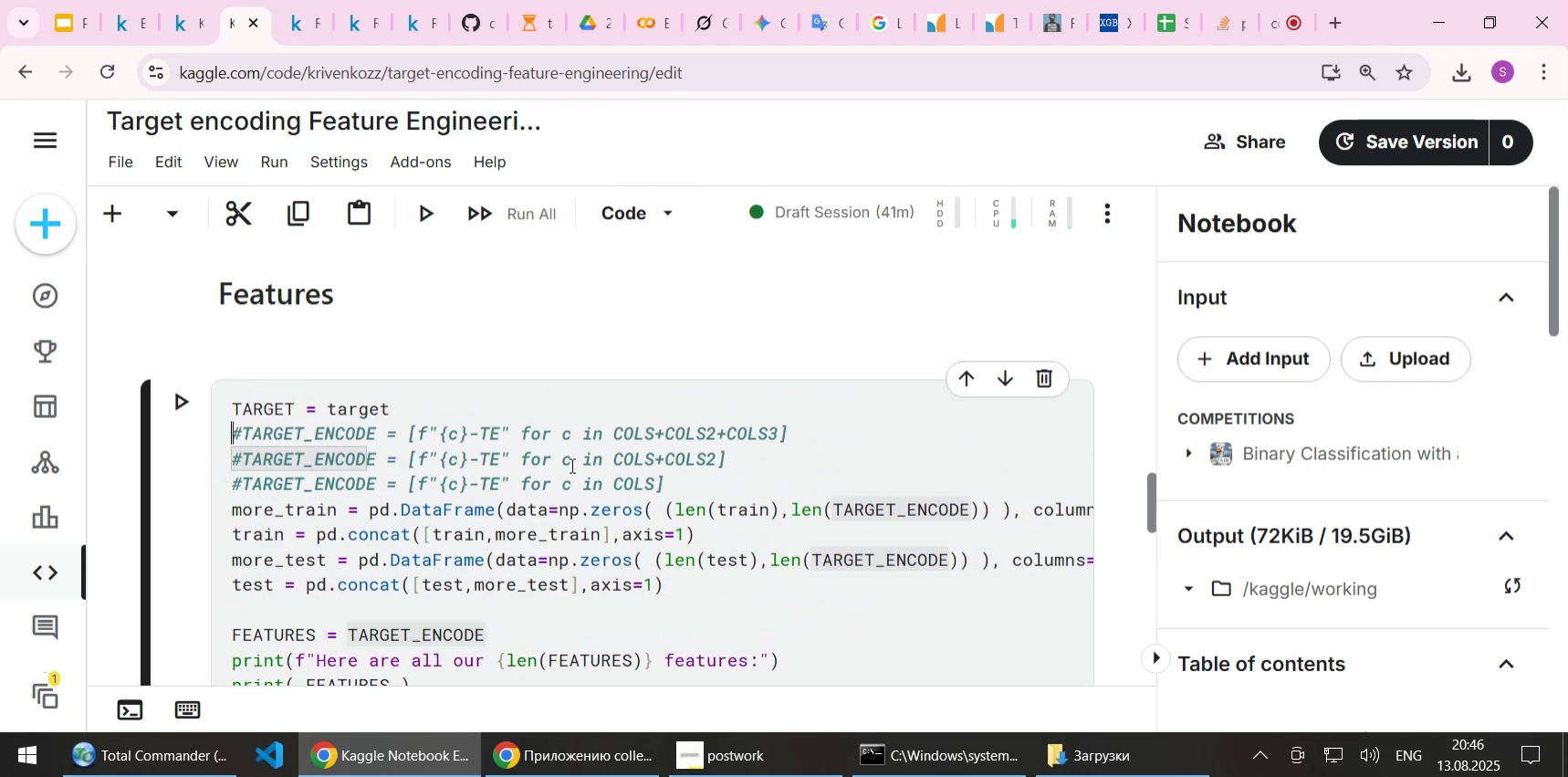 
key(Delete)
 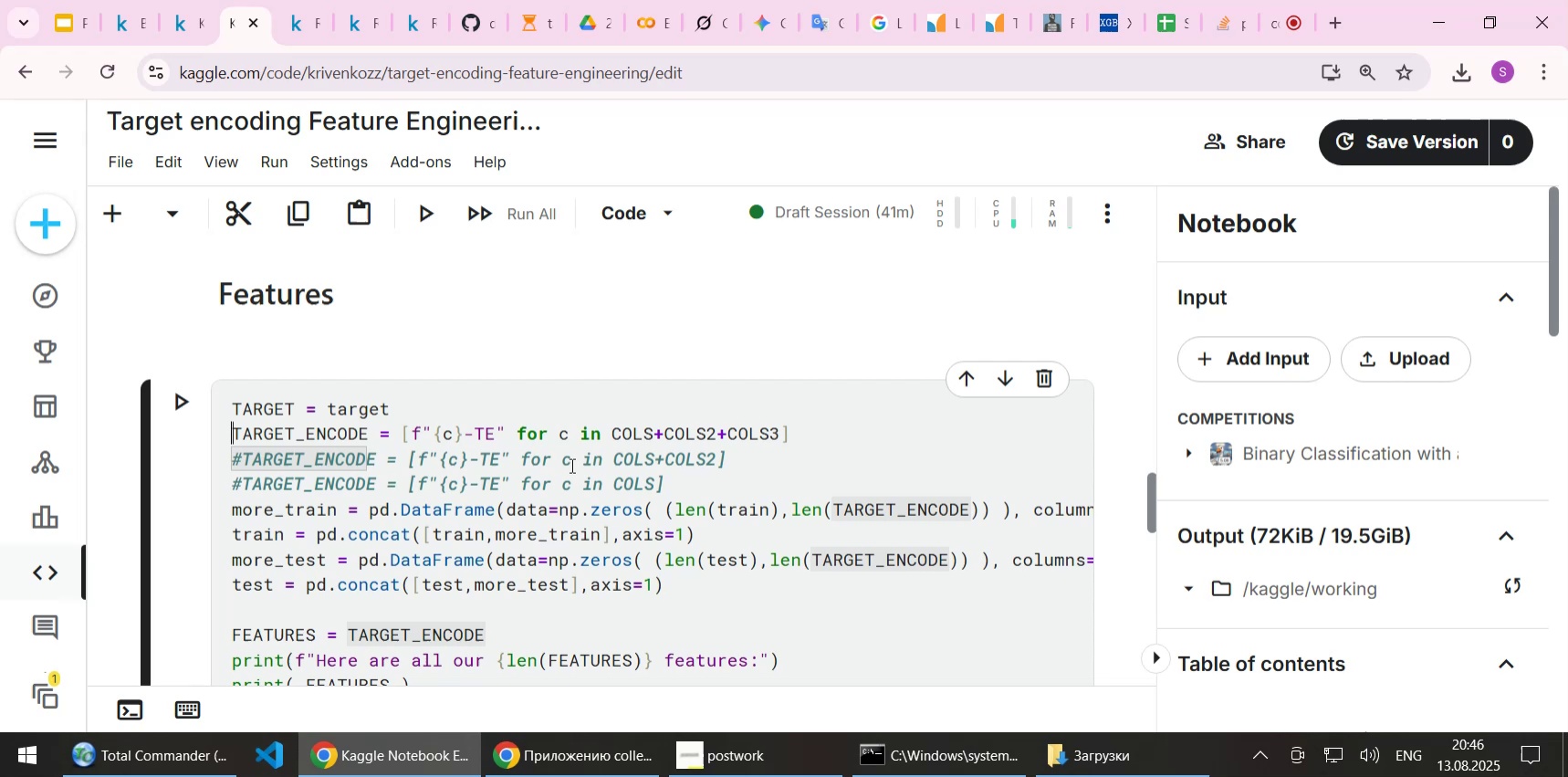 
key(Control+S)
 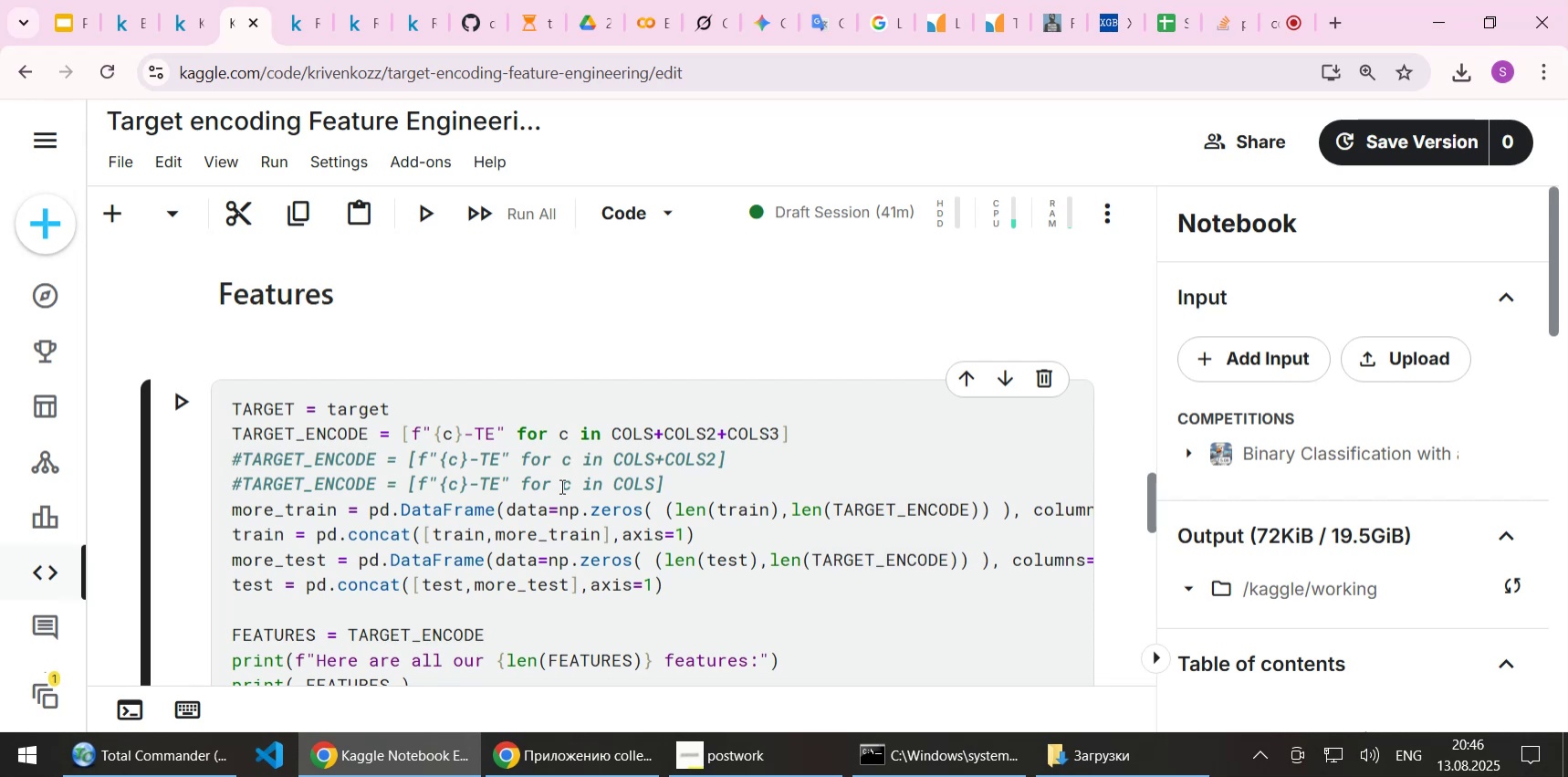 
scroll: coordinate [560, 486], scroll_direction: up, amount: 3.0
 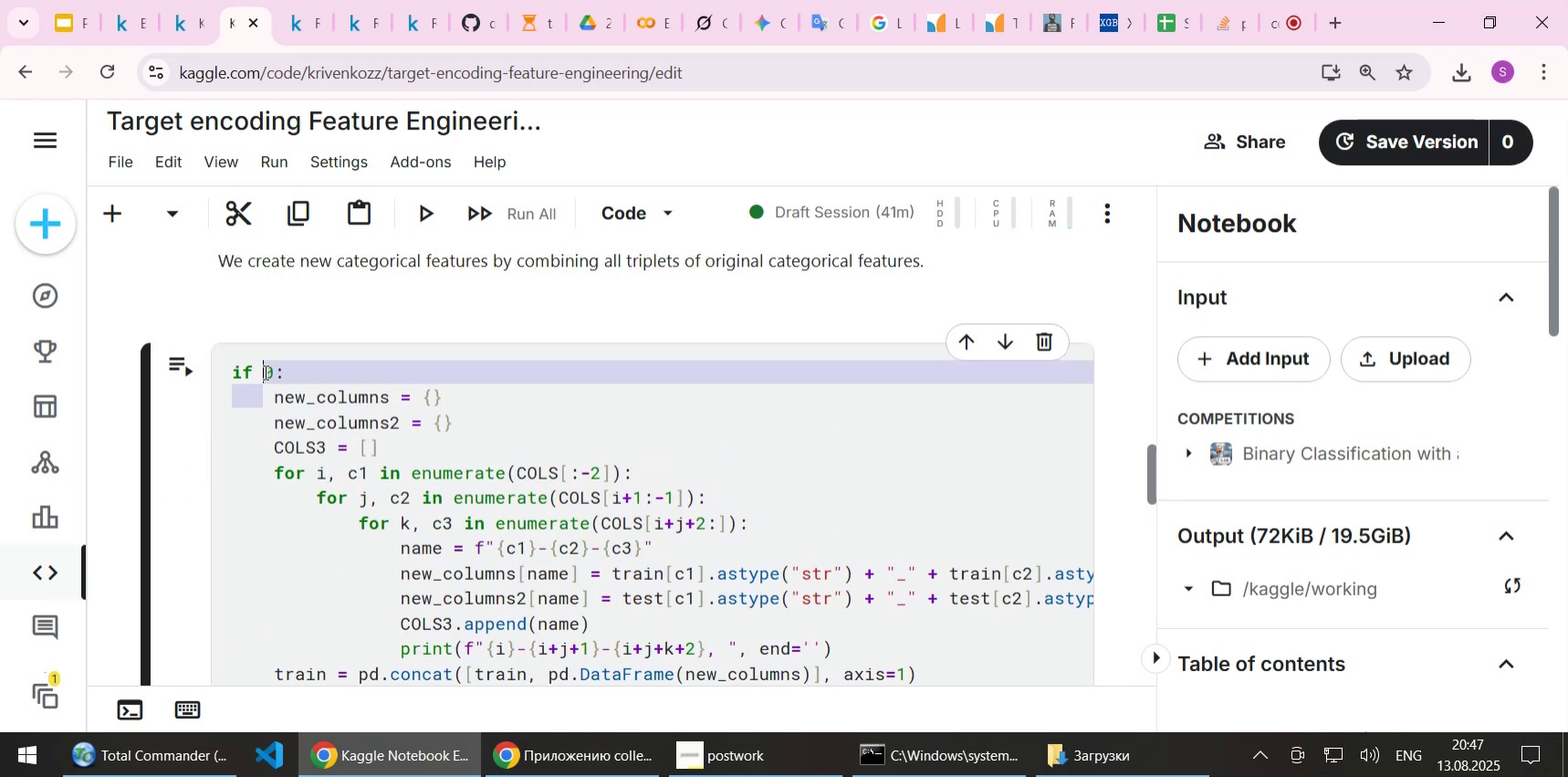 
left_click([264, 371])
 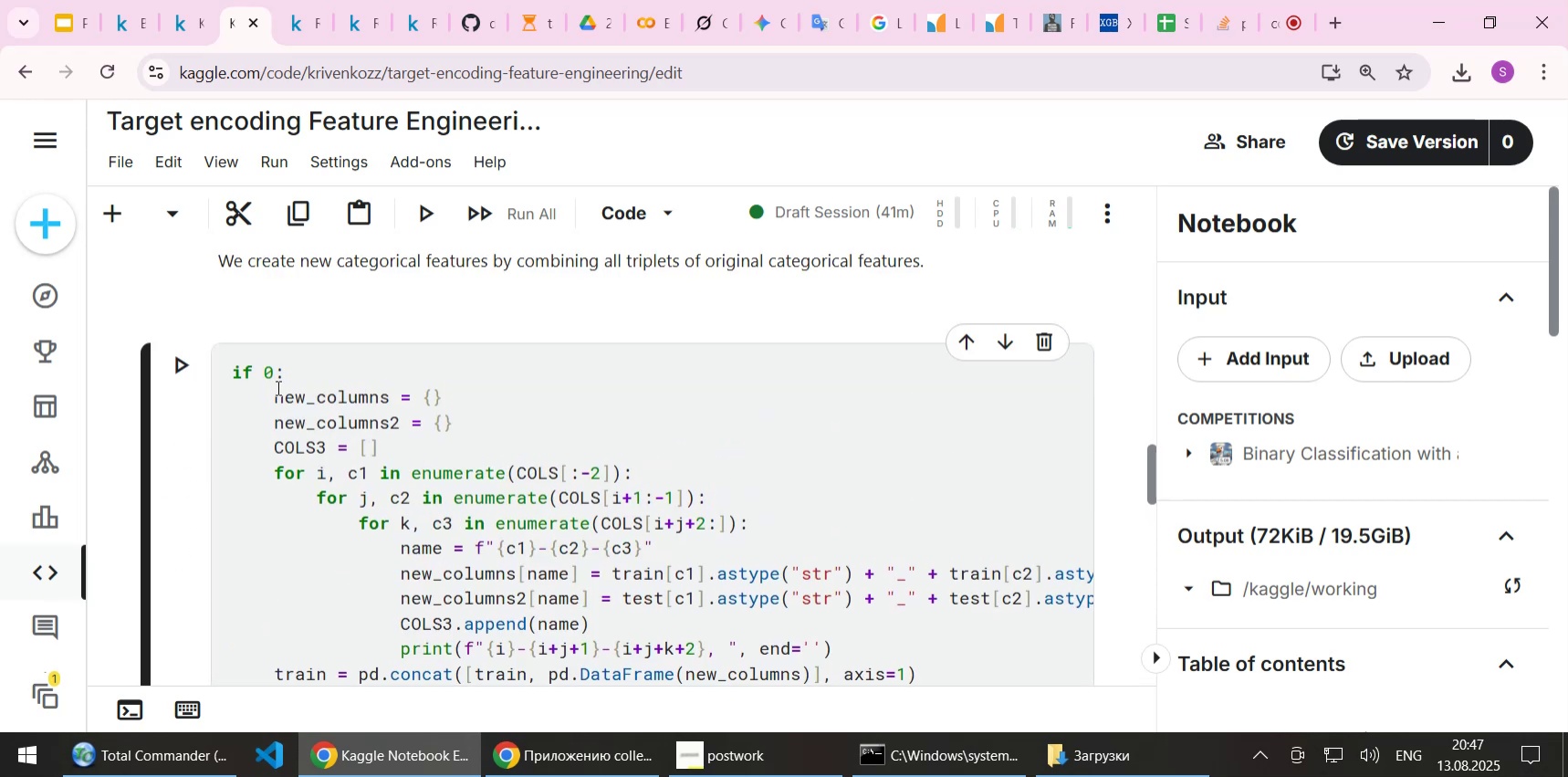 
key(Delete)
 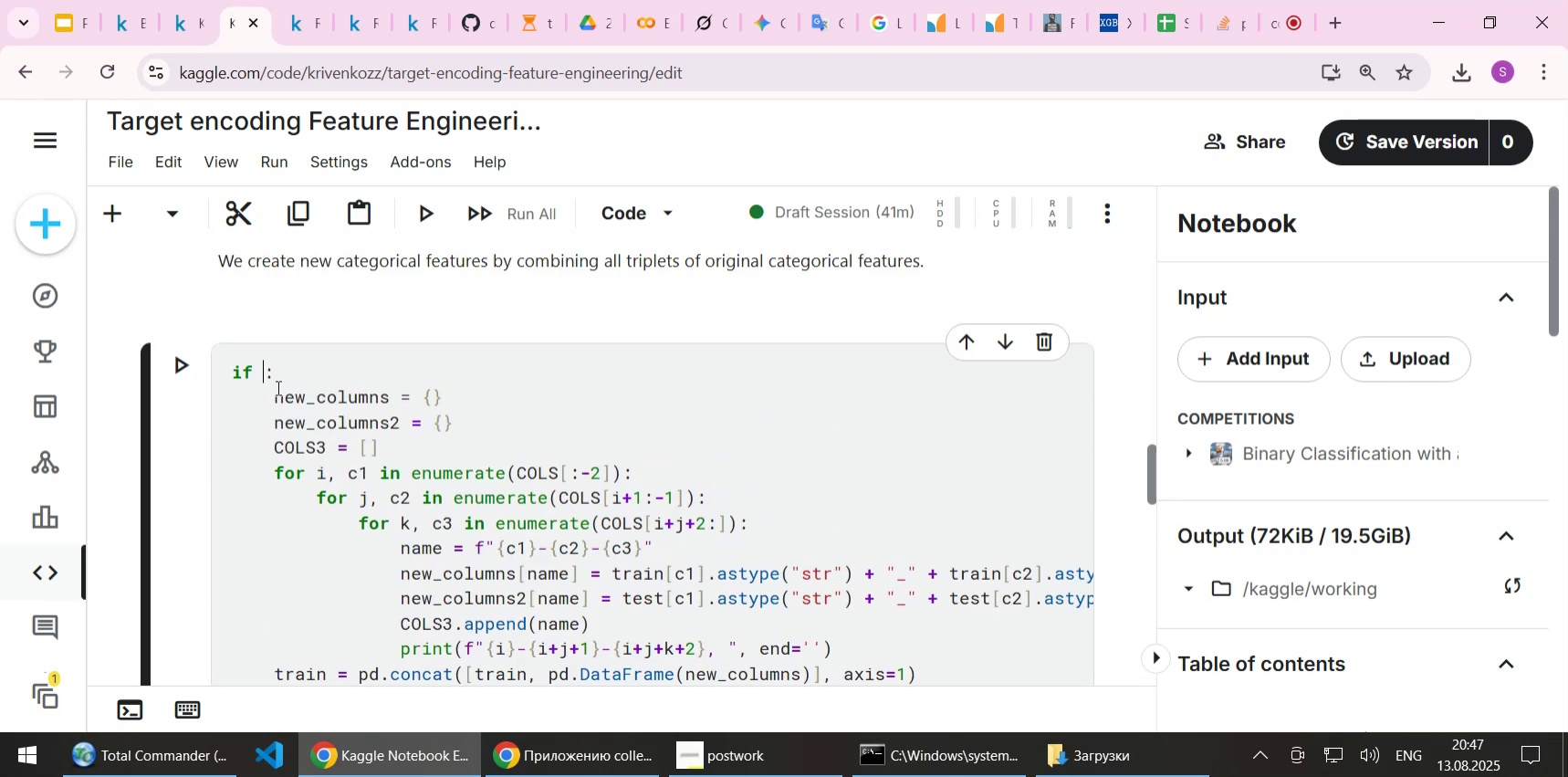 
key(1)
 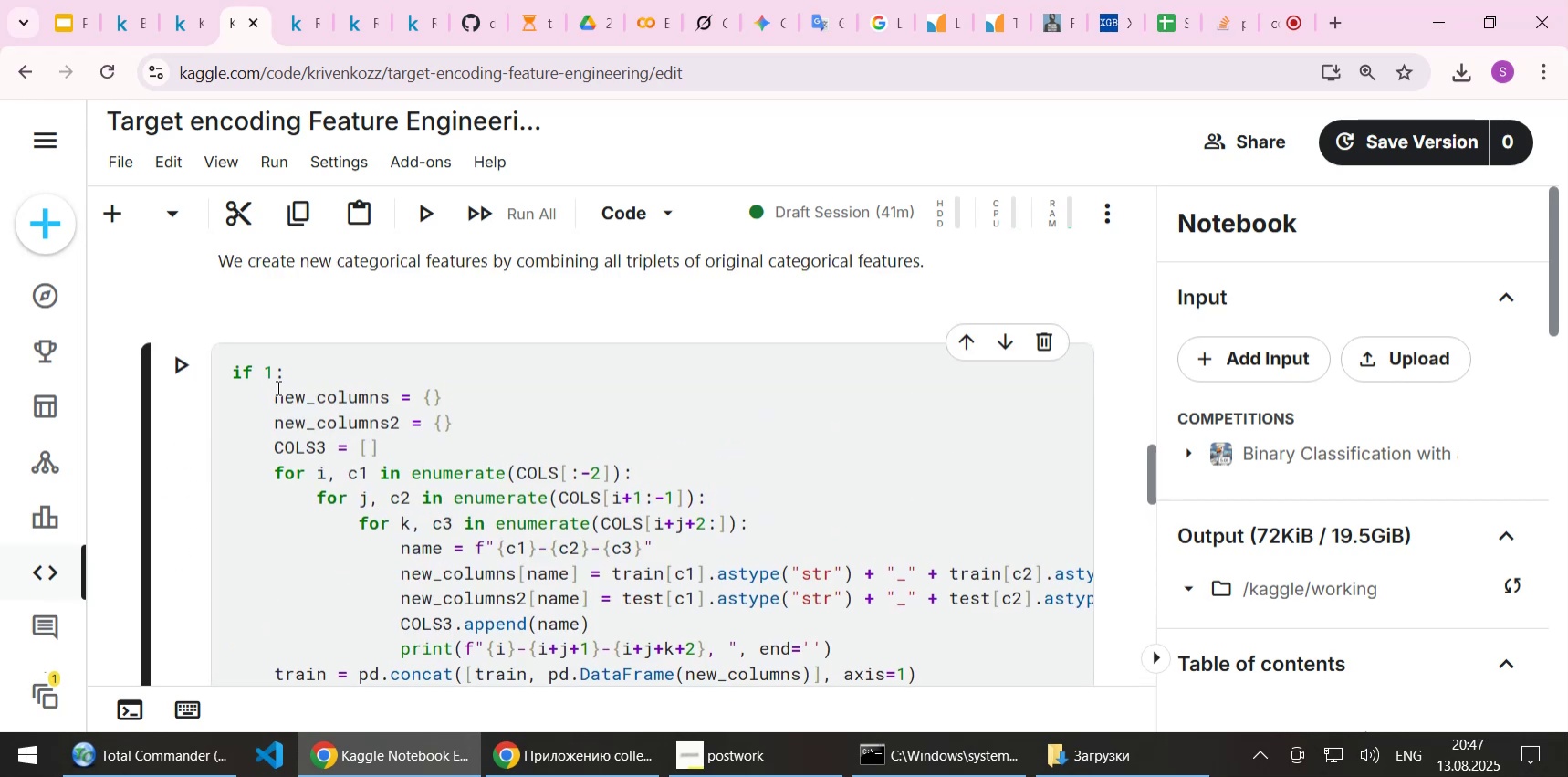 
scroll: coordinate [311, 488], scroll_direction: down, amount: 7.0
 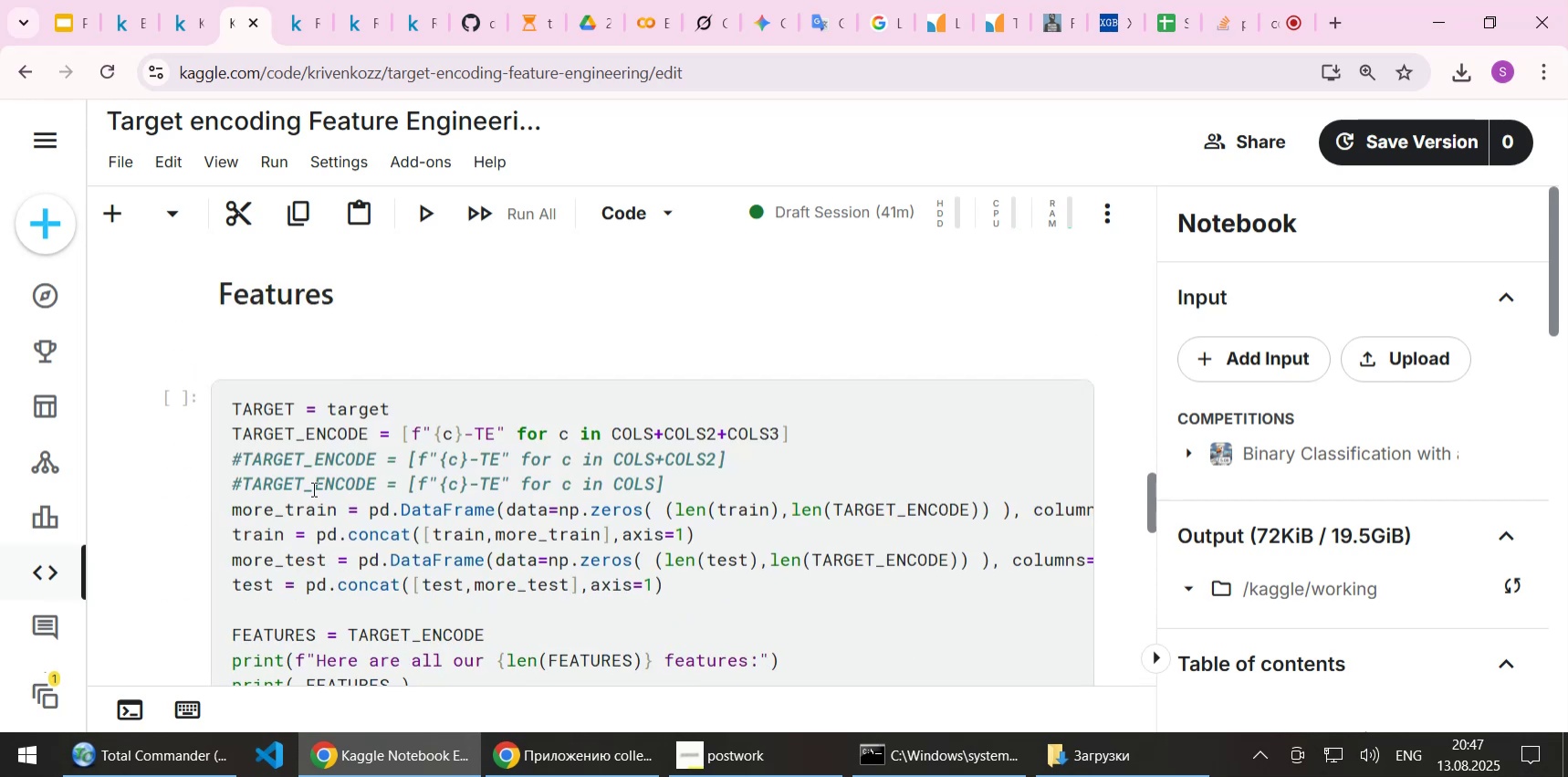 
key(Control+S)
 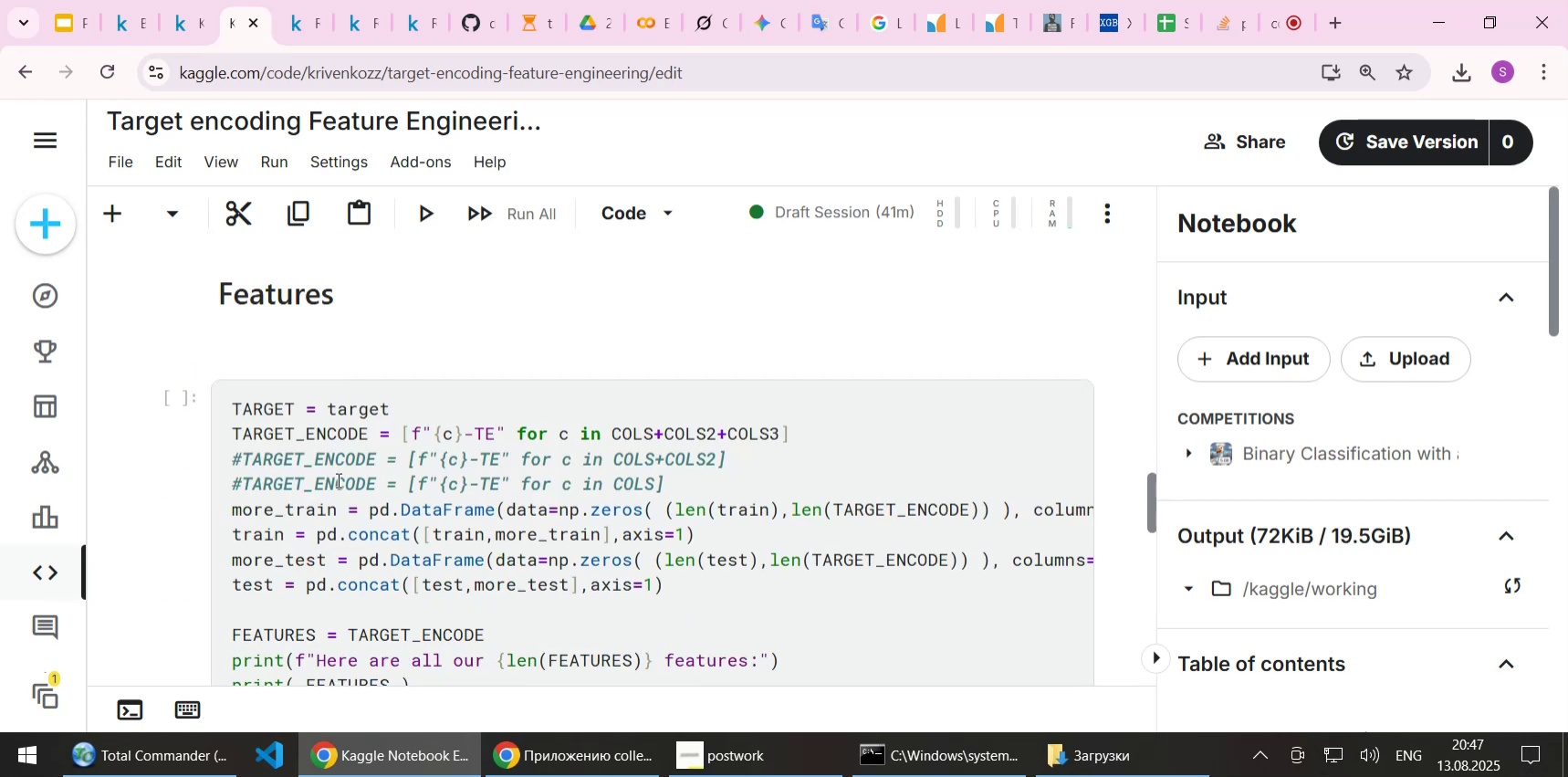 
scroll: coordinate [337, 479], scroll_direction: down, amount: 5.0
 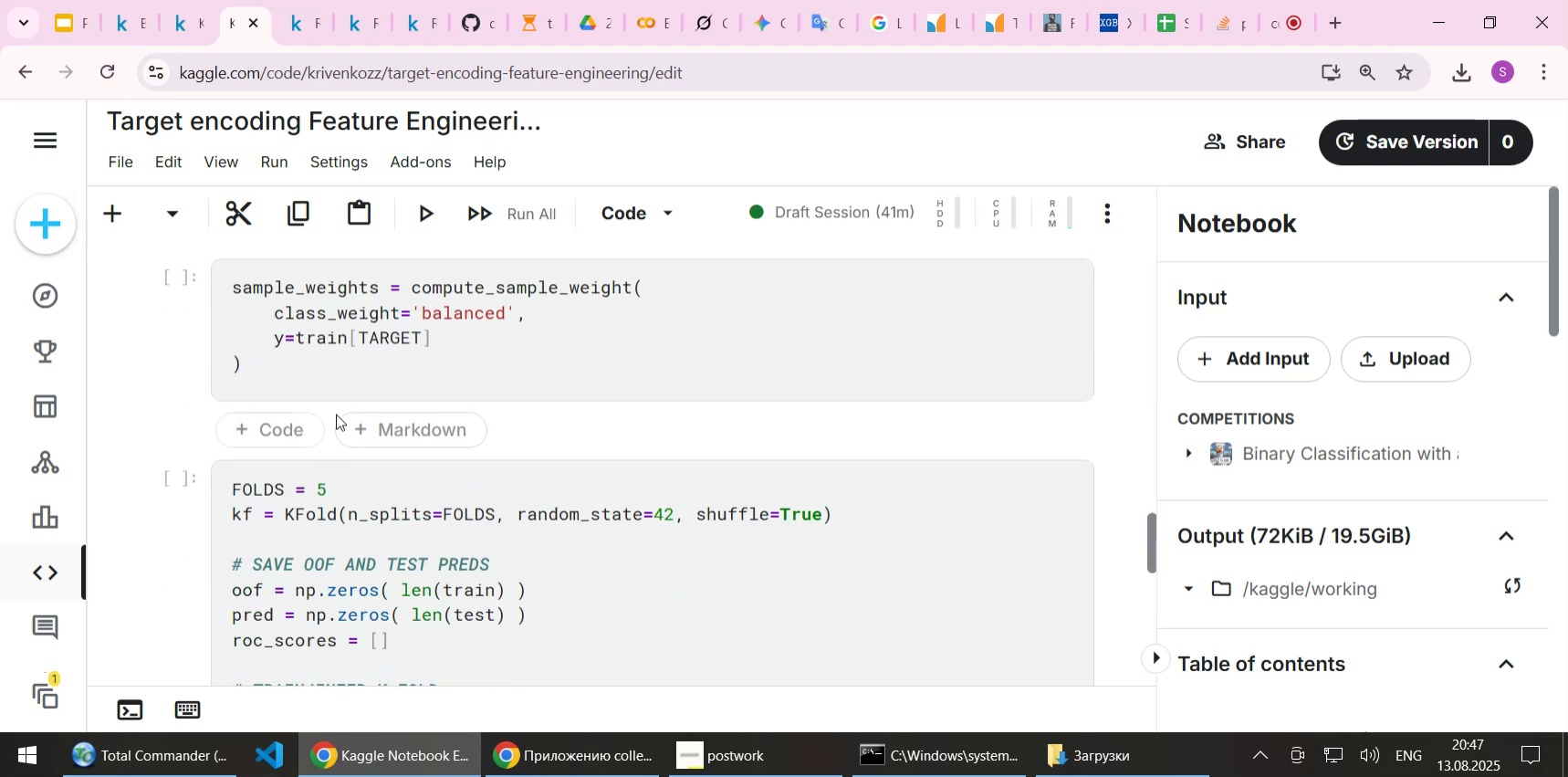 
left_click([336, 414])
 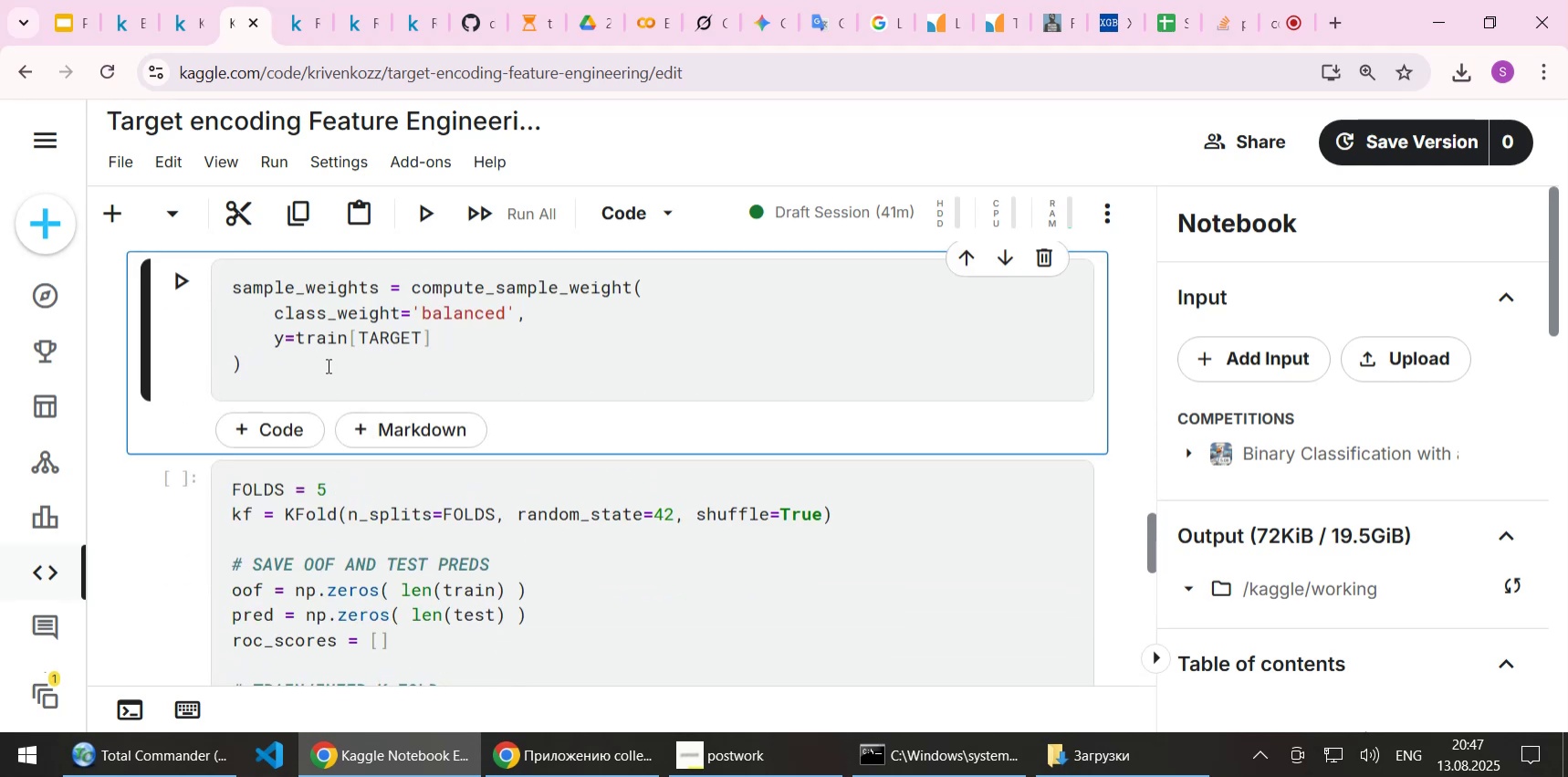 
left_click([327, 365])
 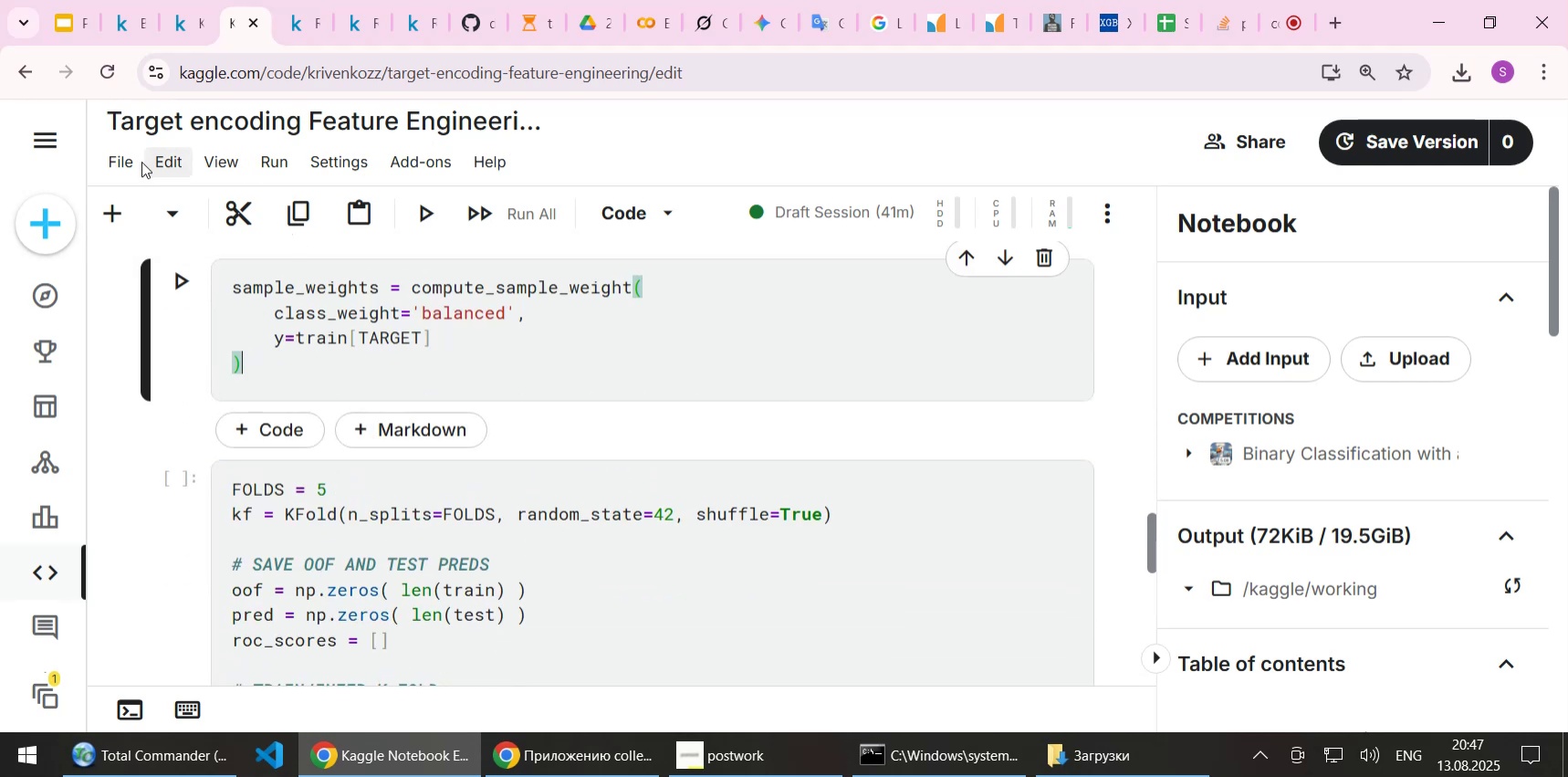 
left_click([127, 164])
 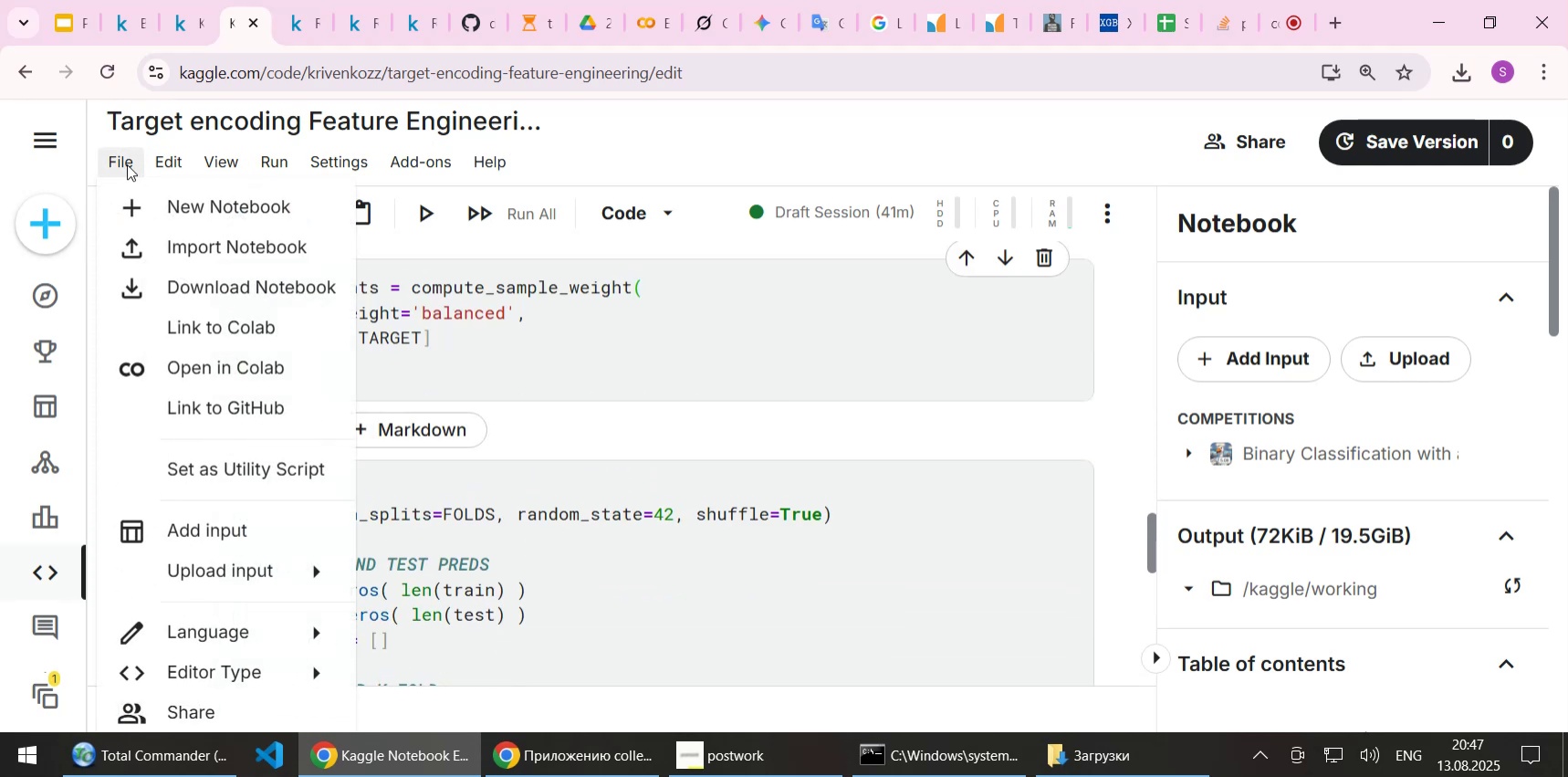 
left_click([127, 164])
 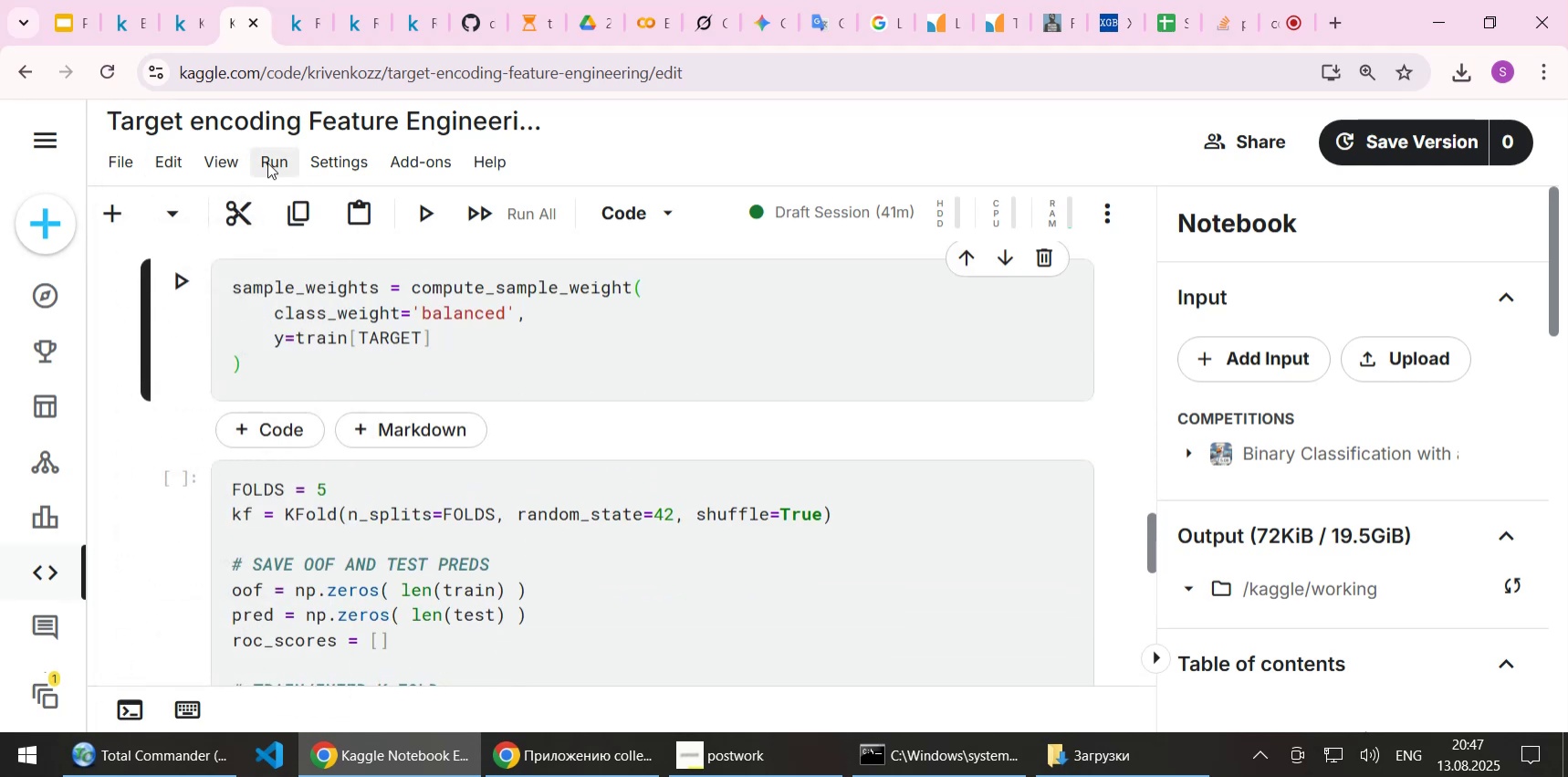 
left_click([112, 158])
 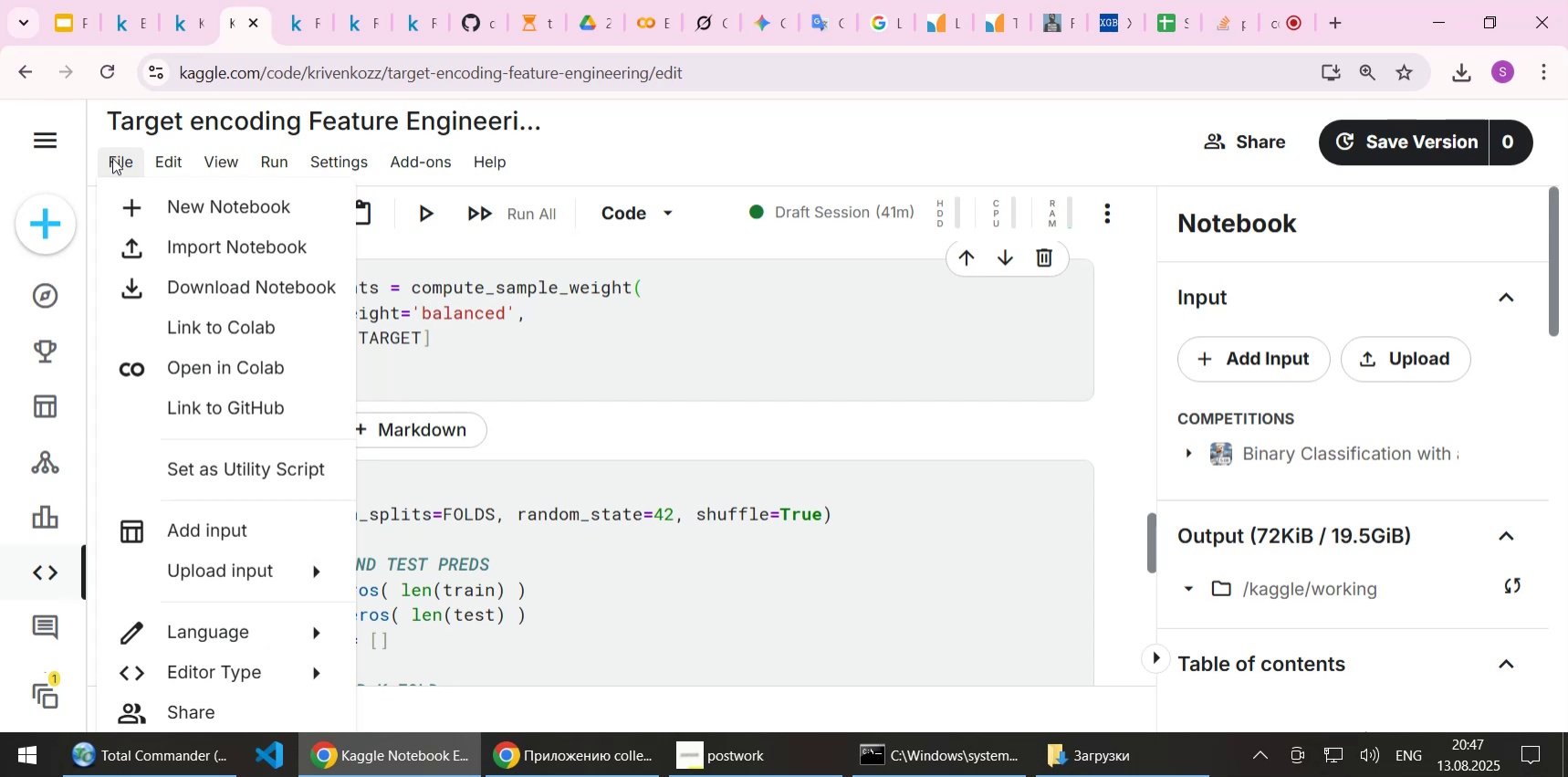 
left_click([112, 158])
 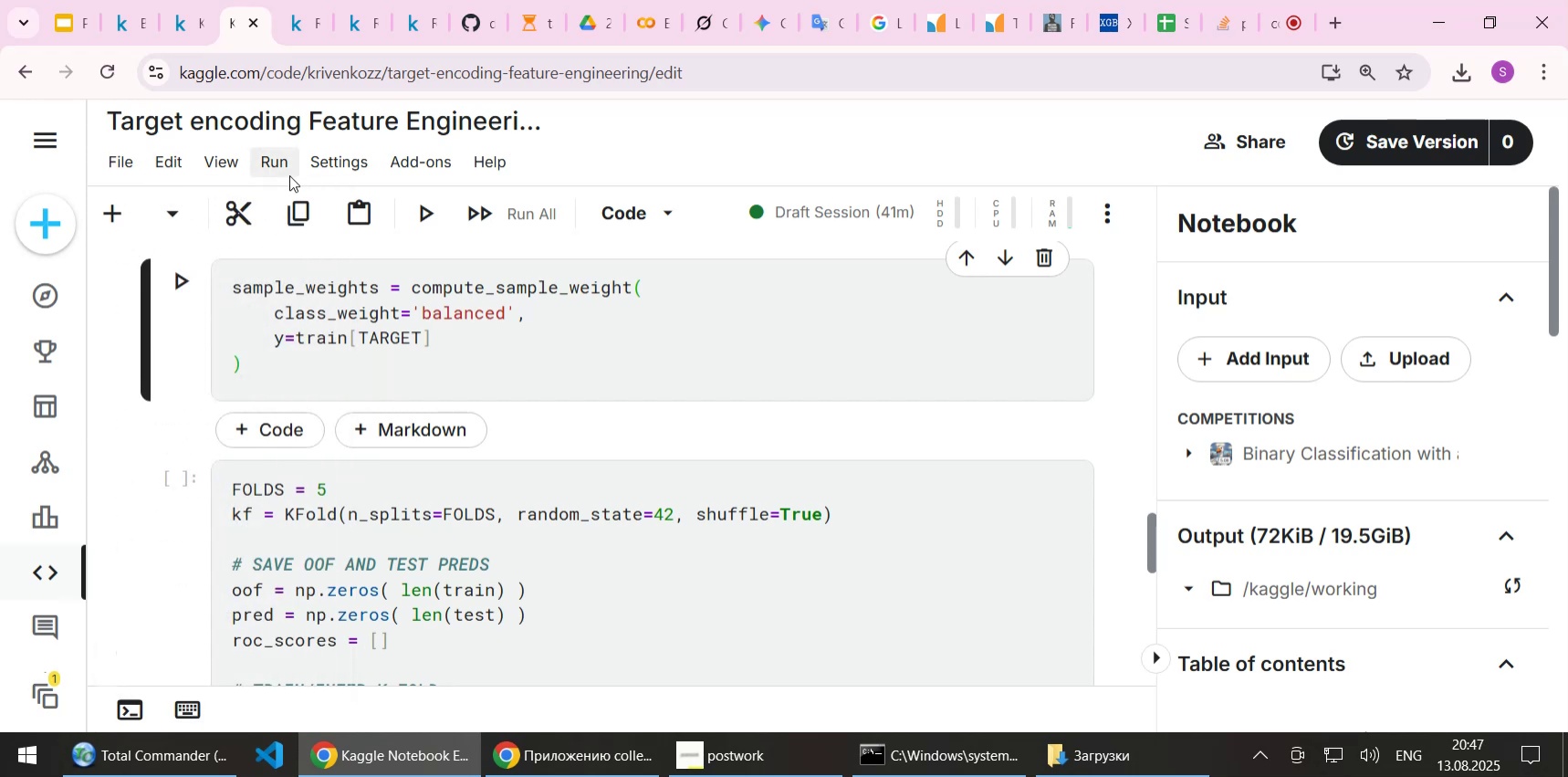 
left_click([277, 169])
 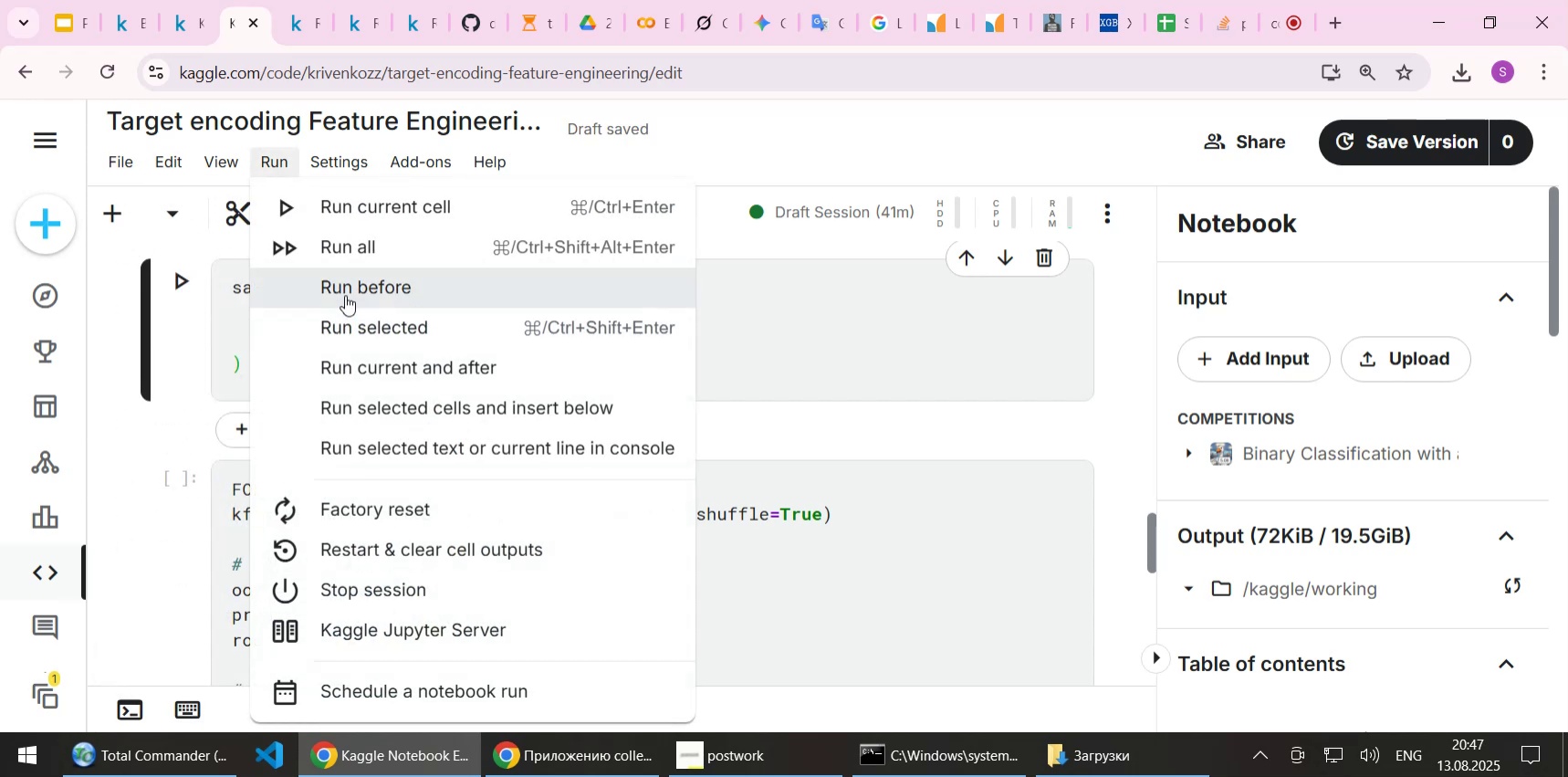 
left_click([345, 295])
 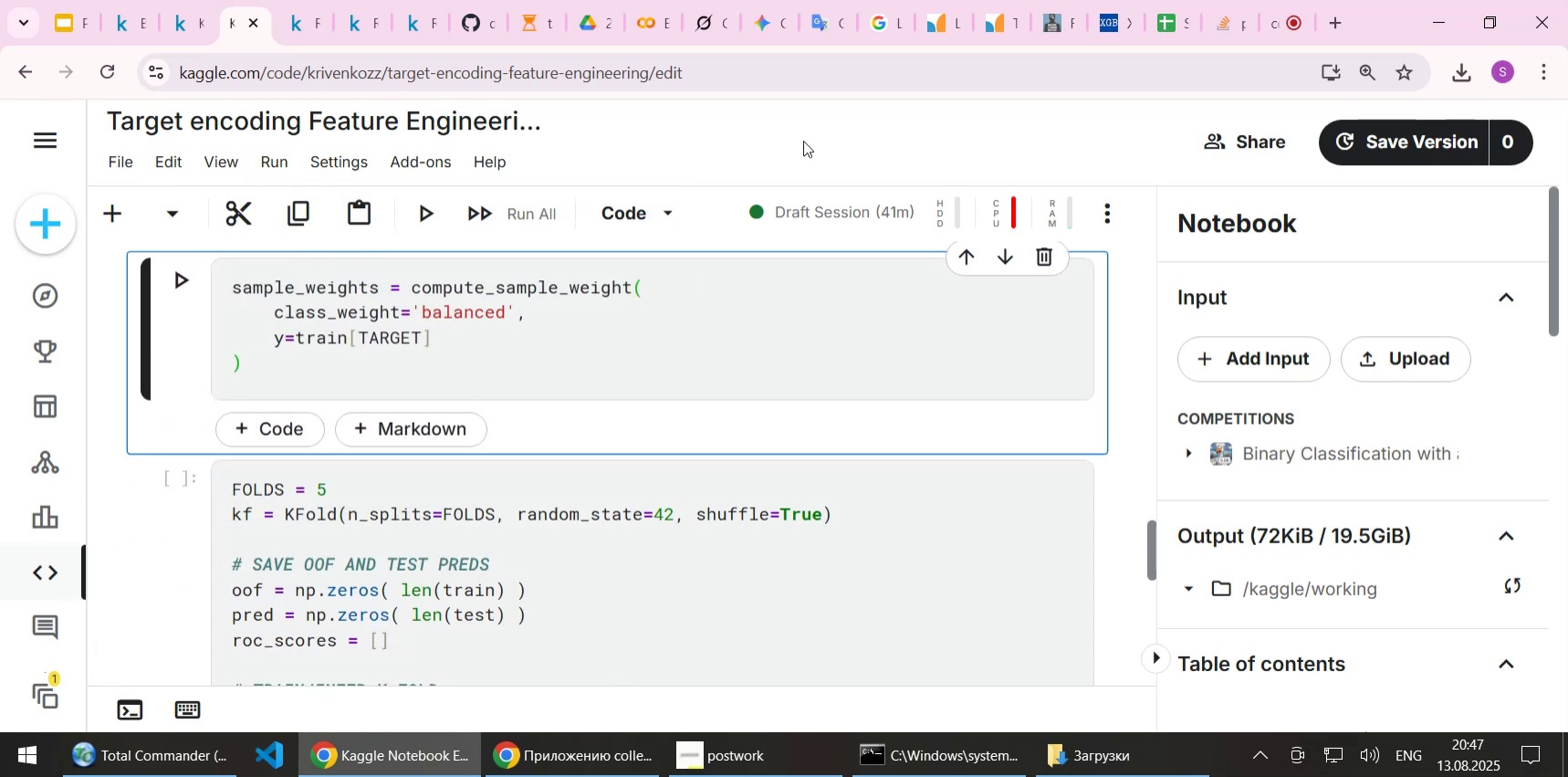 
wait(6.32)
 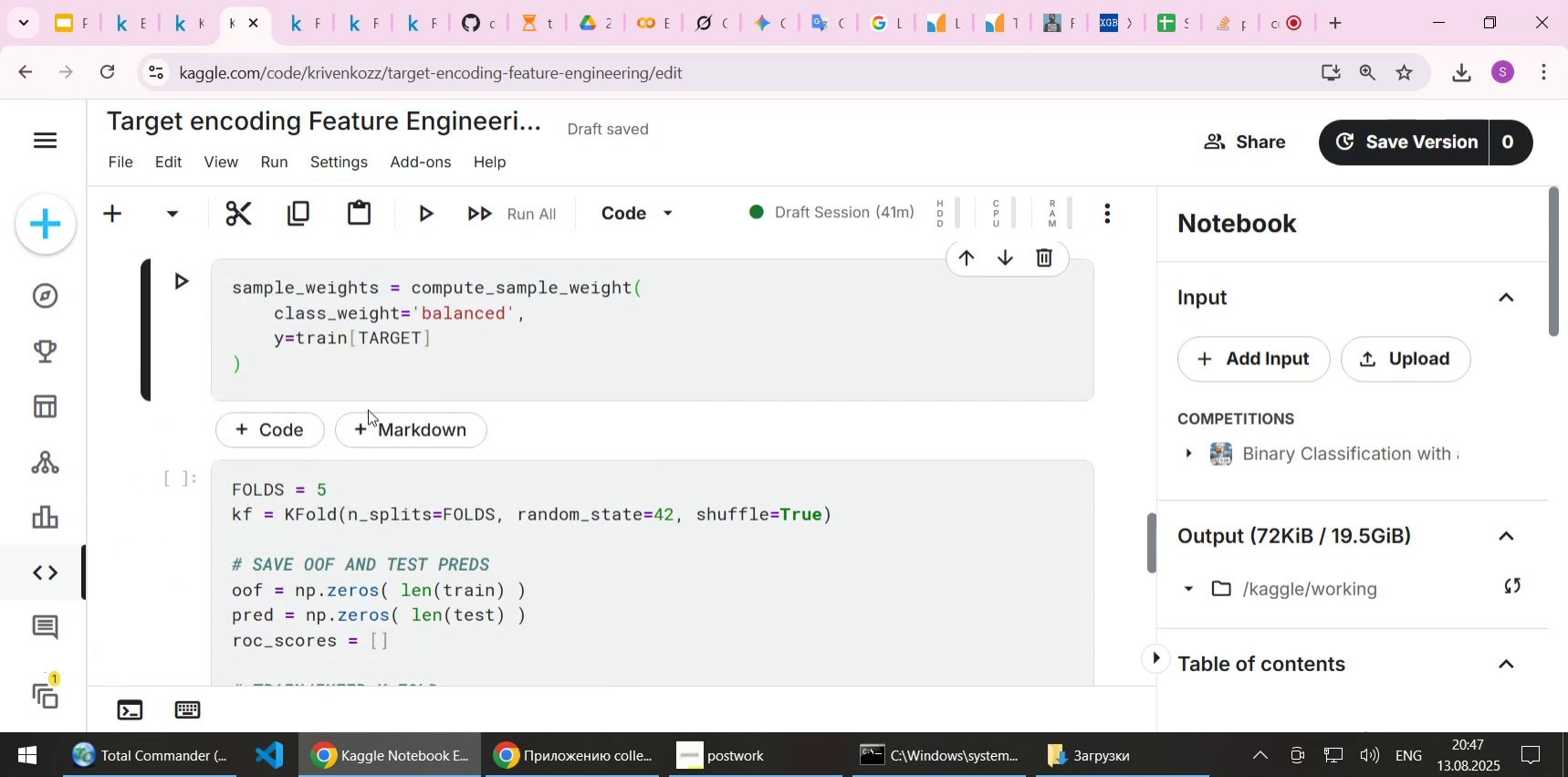 
left_click([1267, 26])
 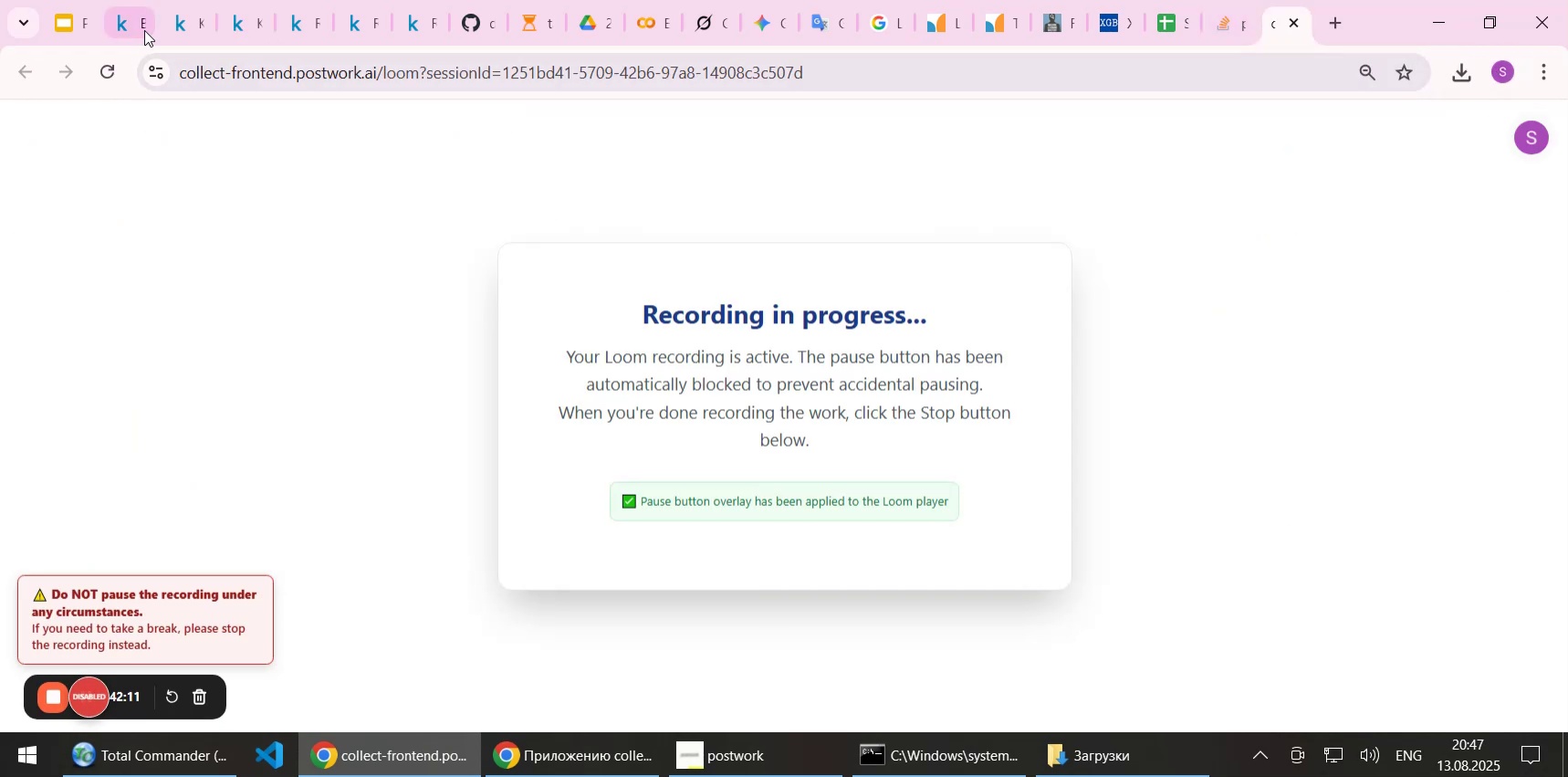 
left_click([184, 21])
 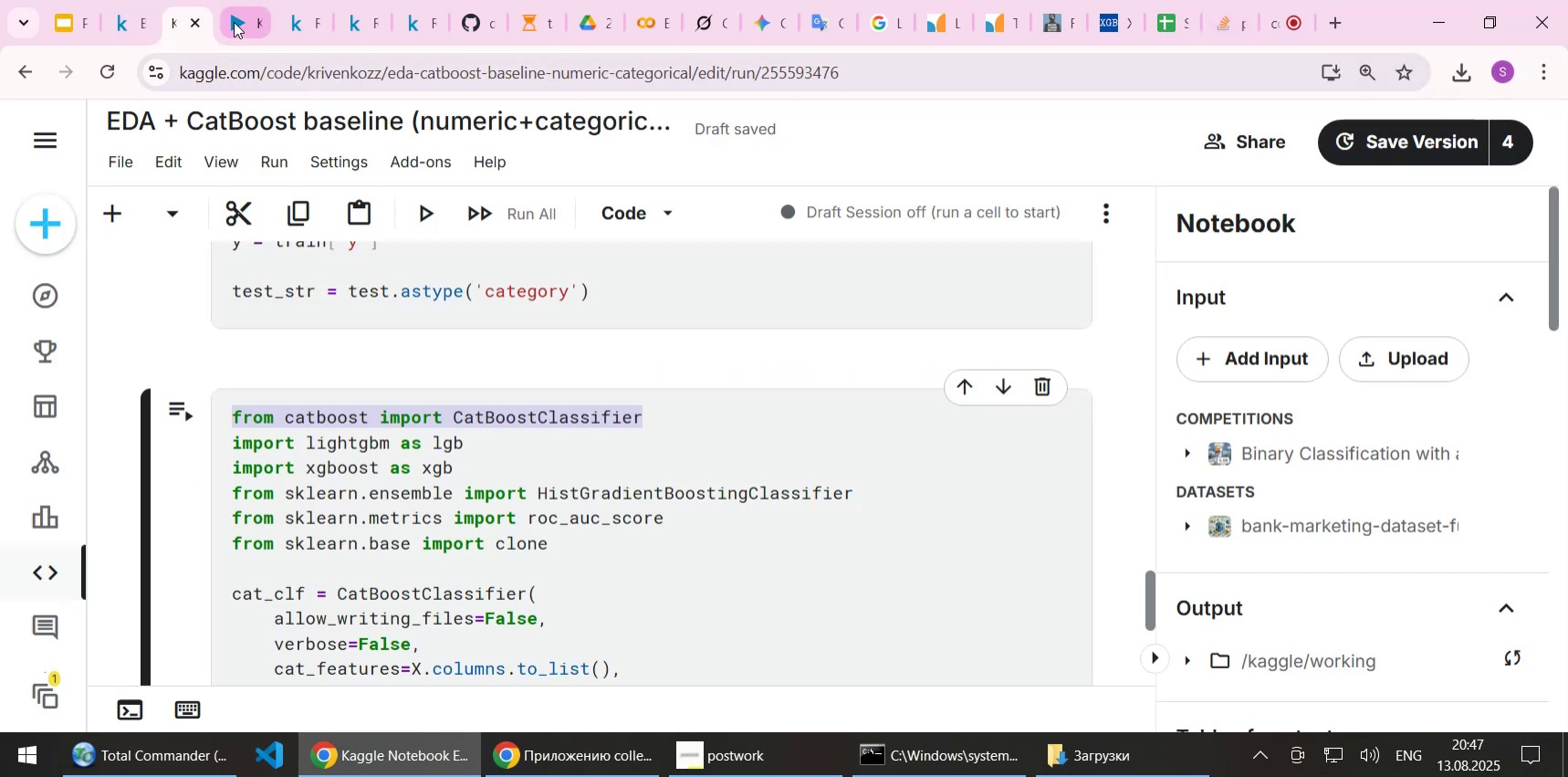 
left_click([234, 22])
 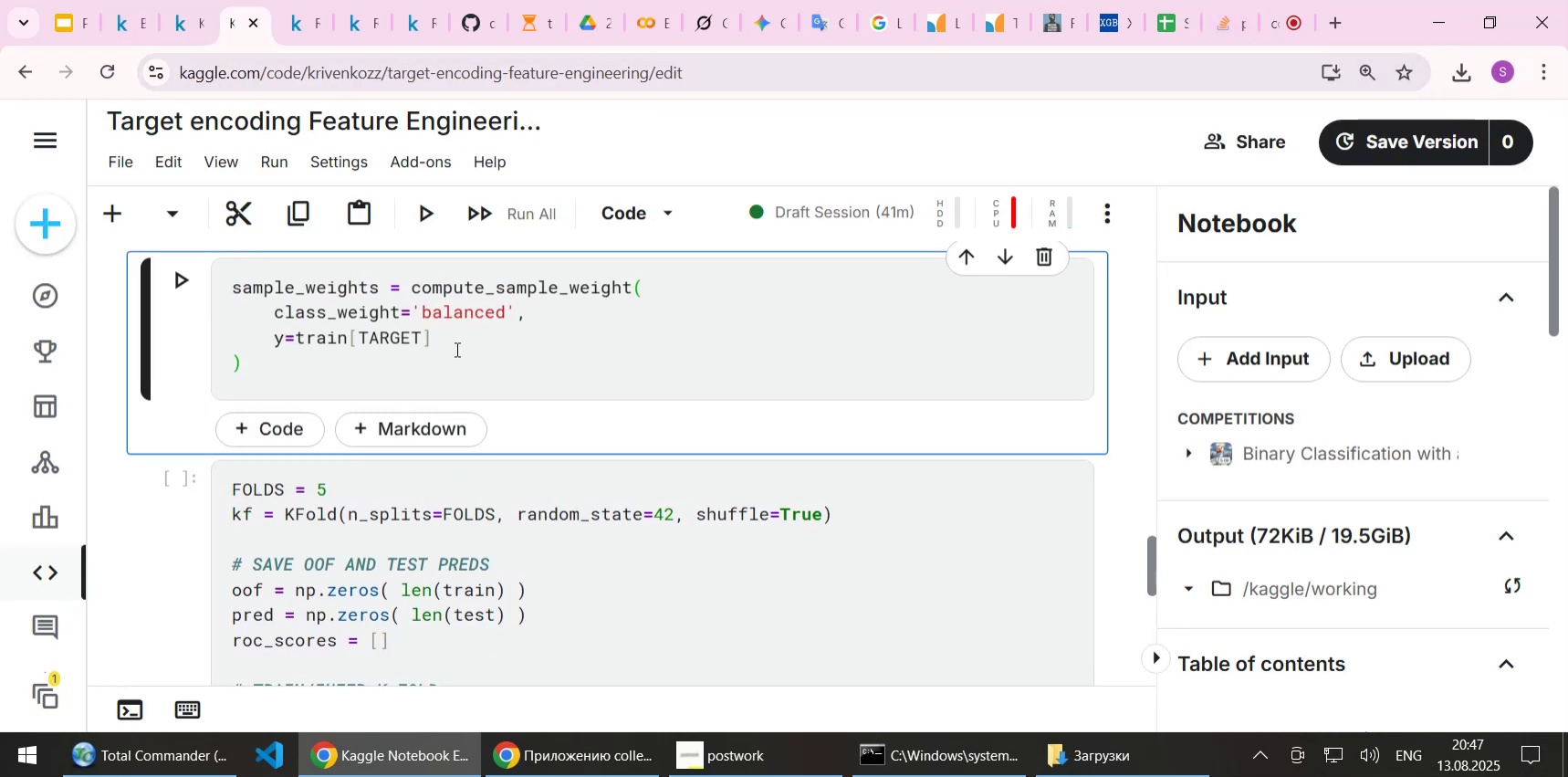 
wait(10.79)
 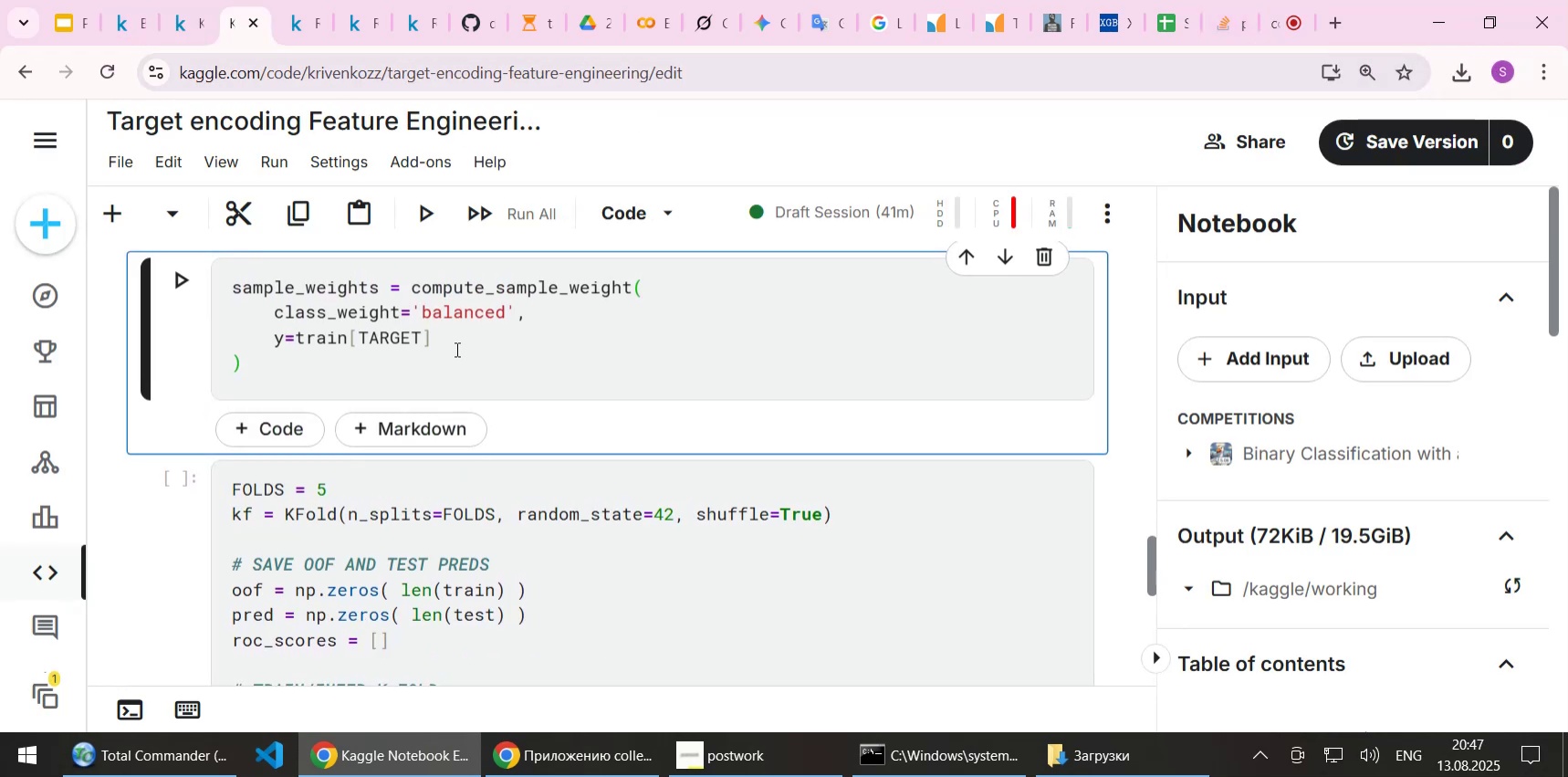 
scroll: coordinate [675, 507], scroll_direction: up, amount: 3.0
 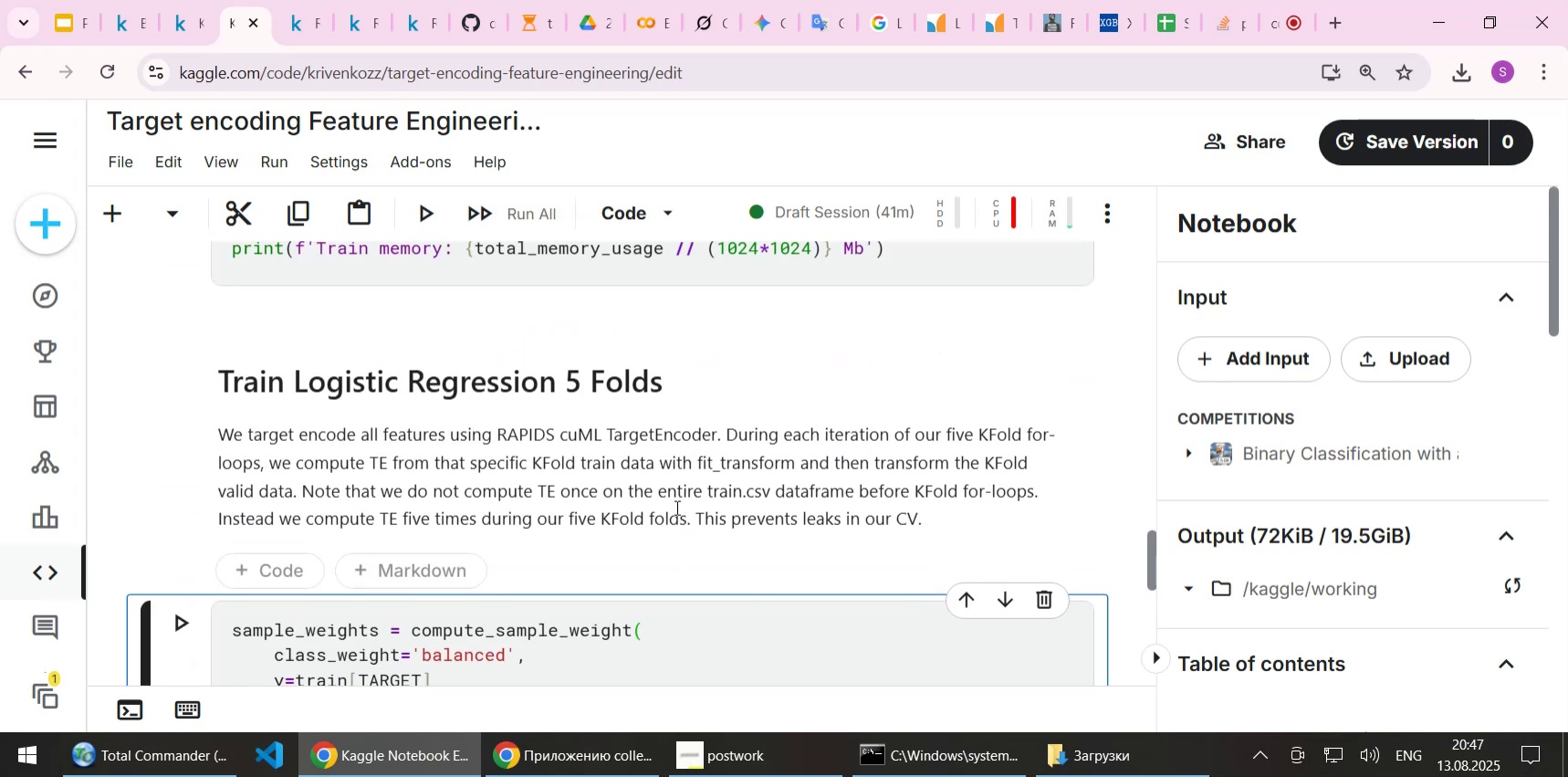 
scroll: coordinate [675, 507], scroll_direction: down, amount: 1.0
 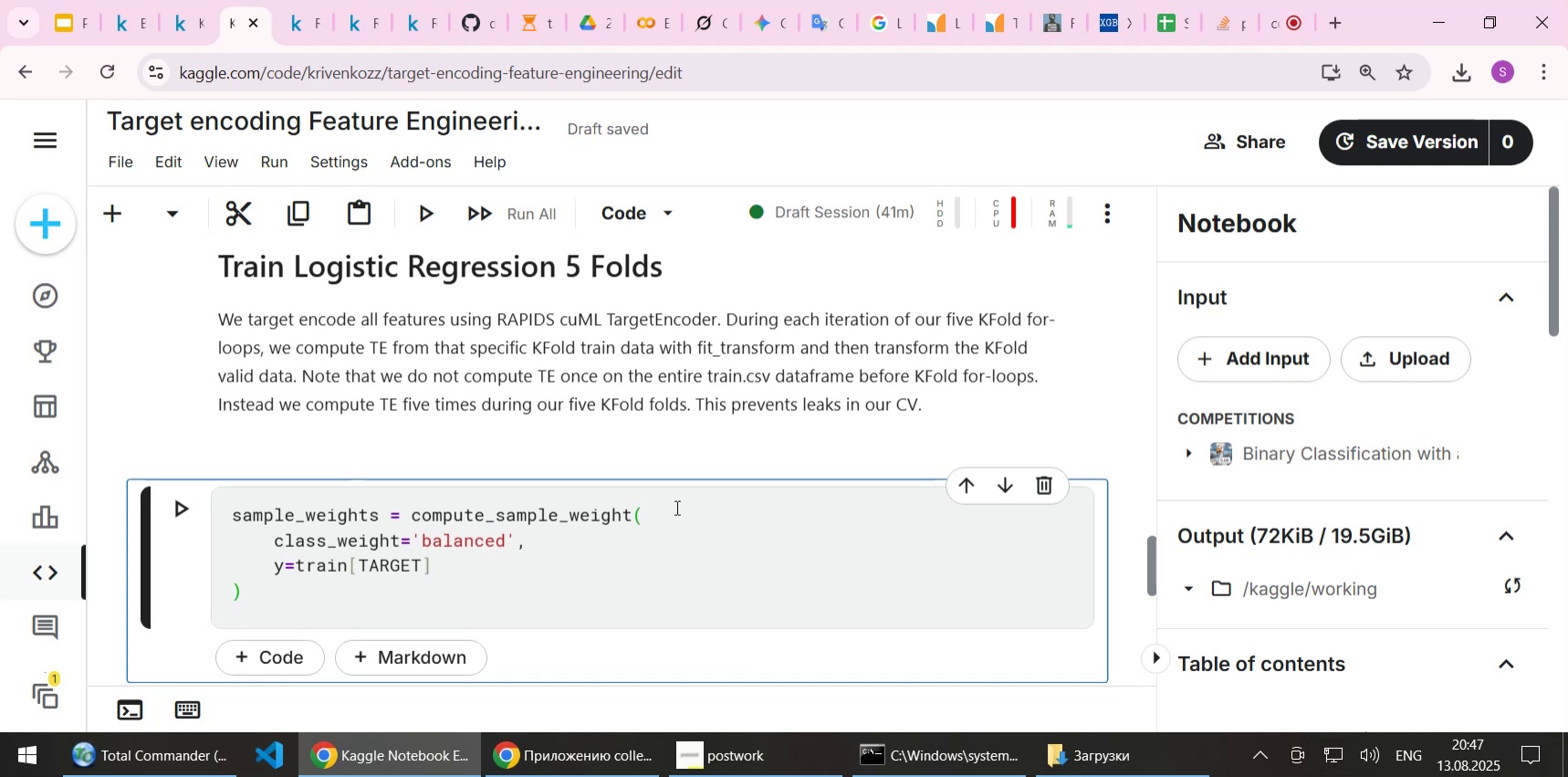 
wait(11.12)
 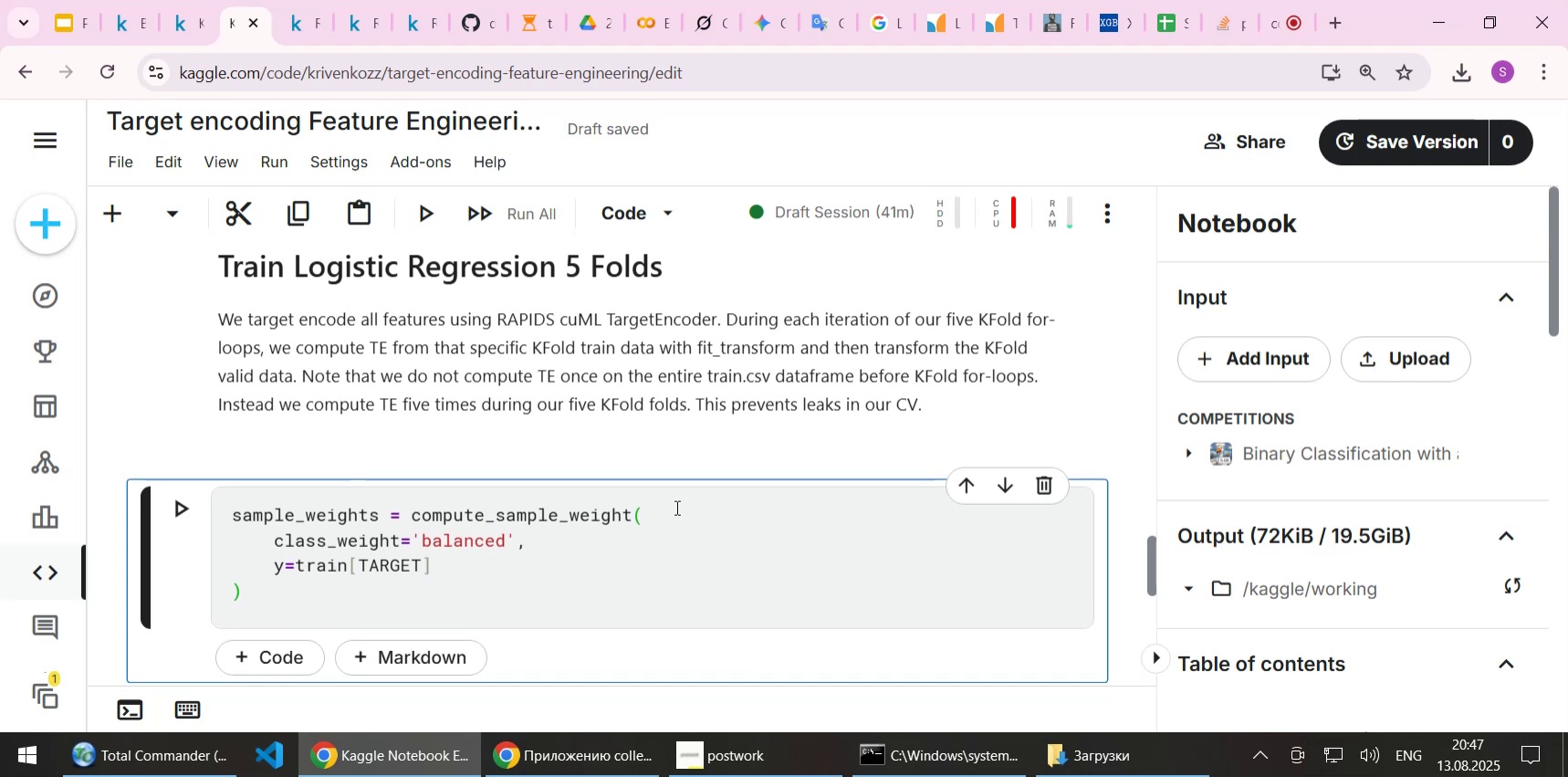 
scroll: coordinate [670, 509], scroll_direction: up, amount: 5.0
 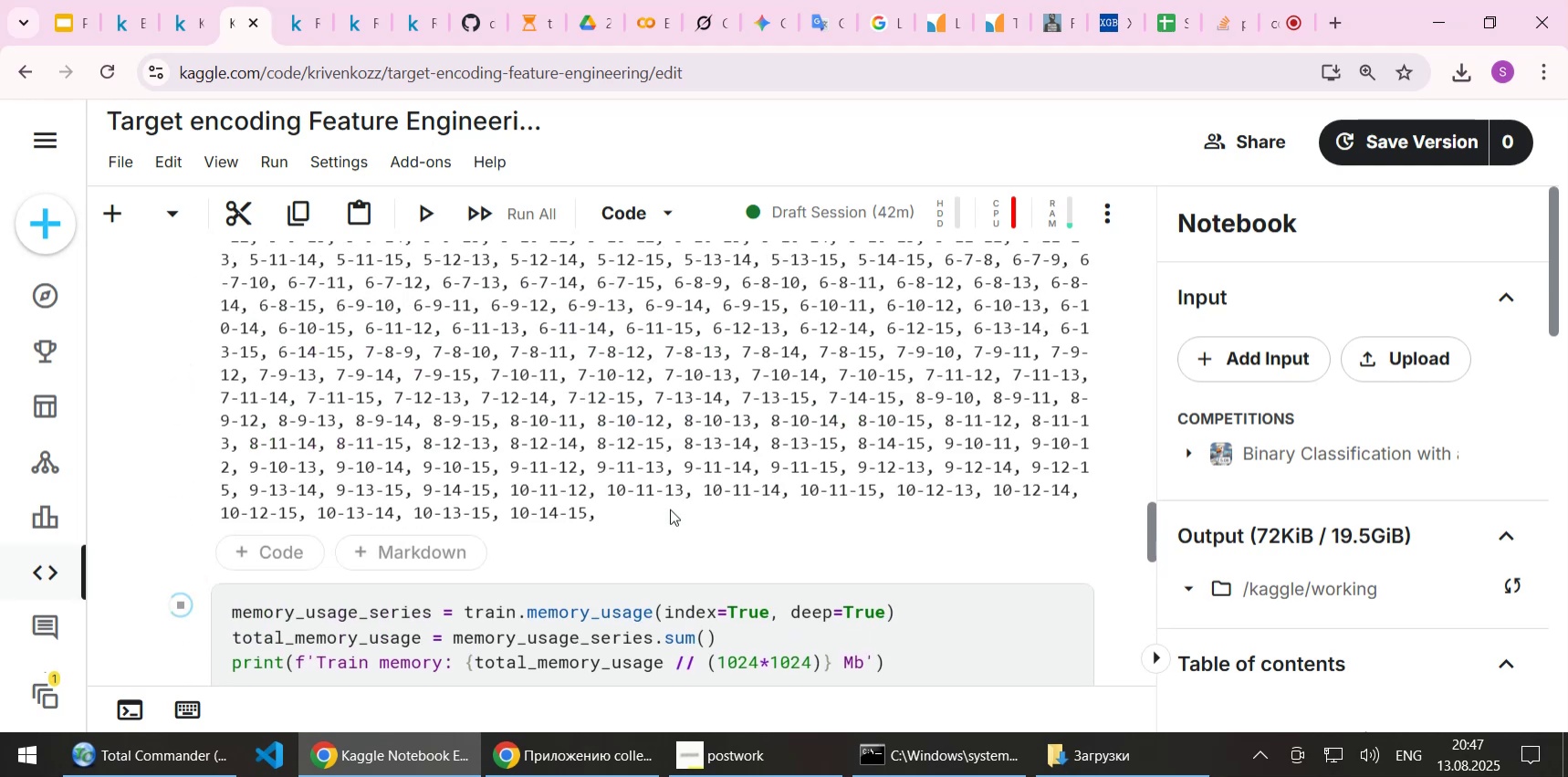 
scroll: coordinate [670, 509], scroll_direction: down, amount: 2.0
 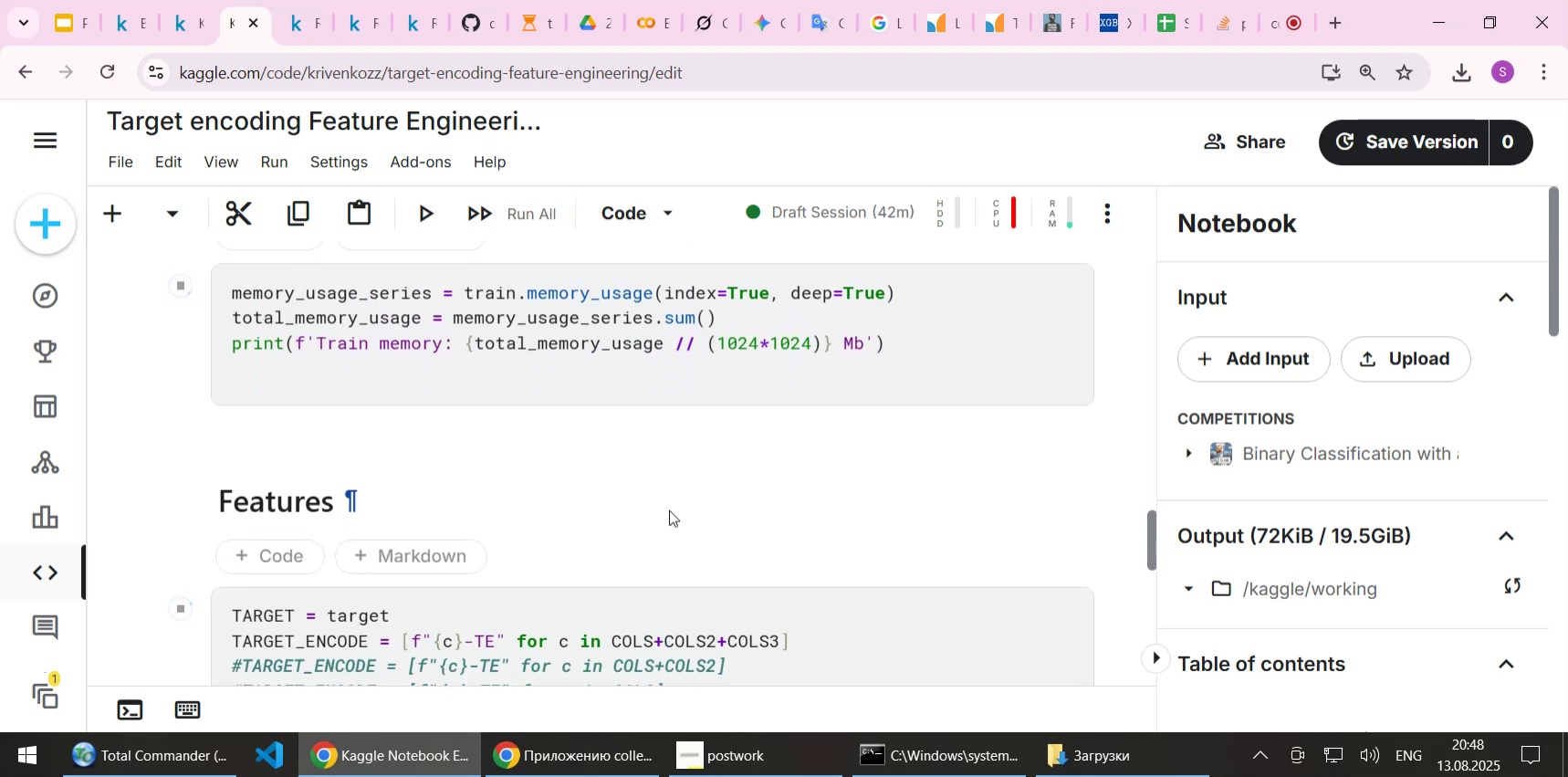 
wait(6.55)
 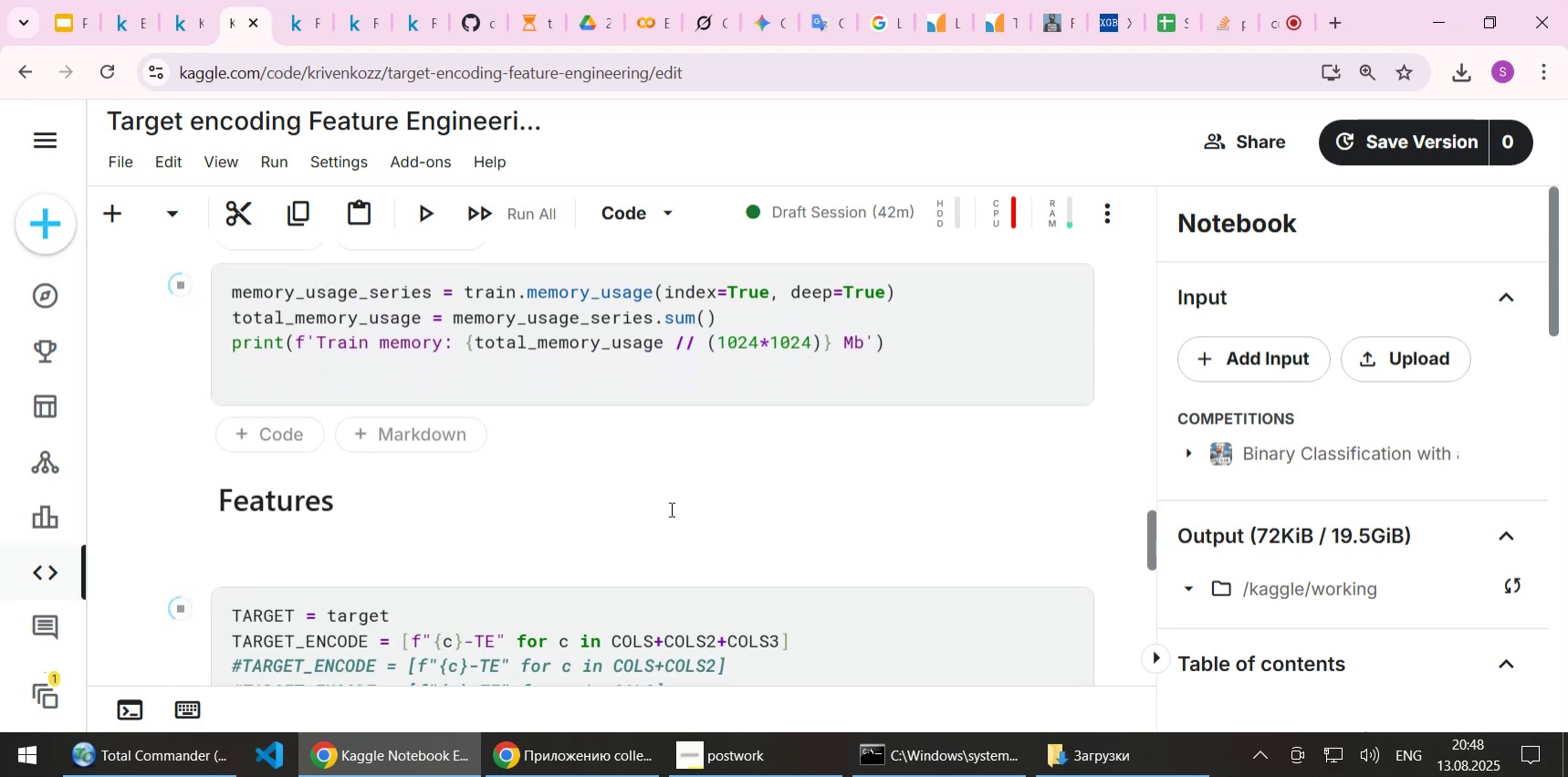 
left_click([1053, 216])
 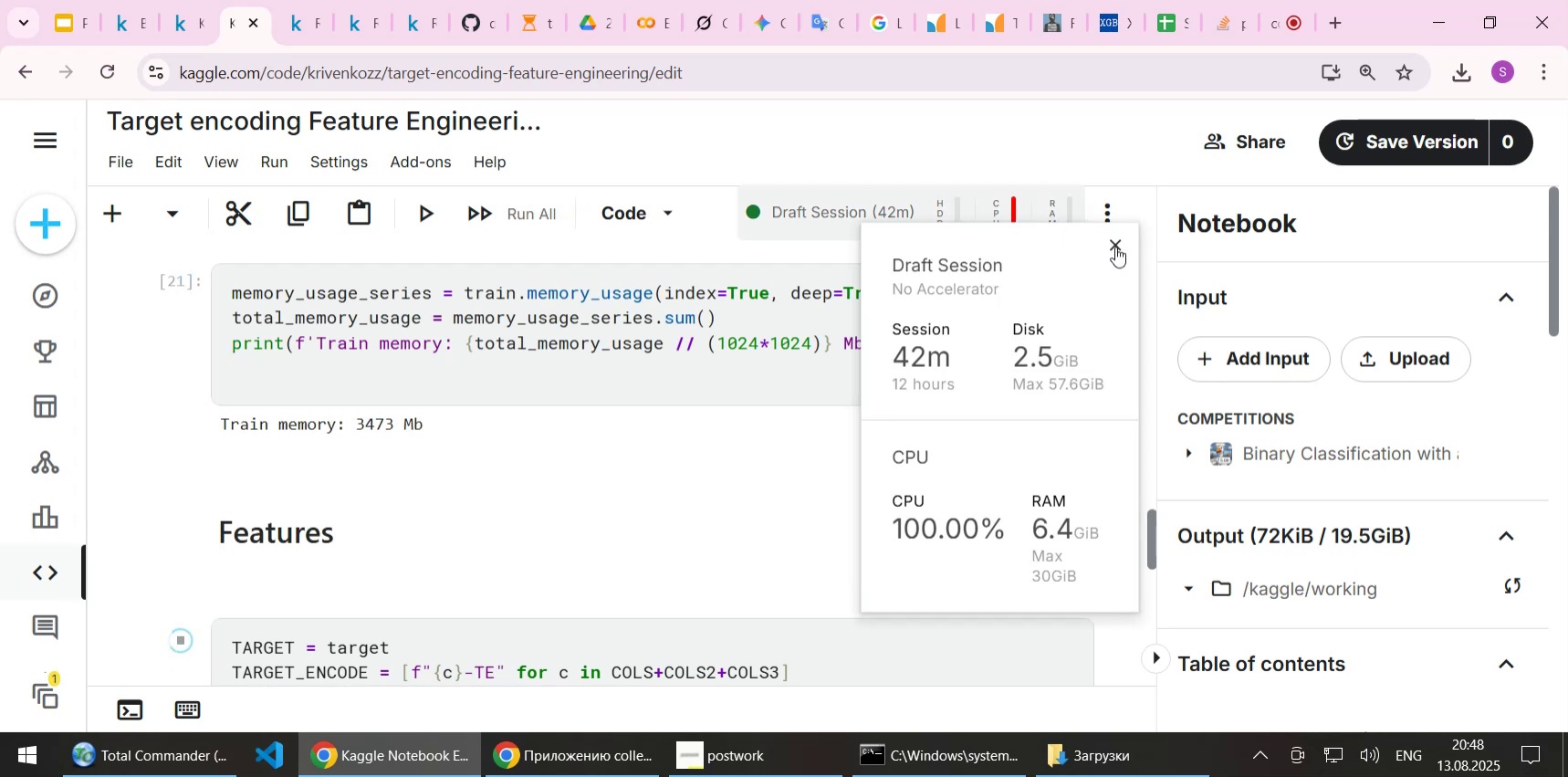 
wait(7.96)
 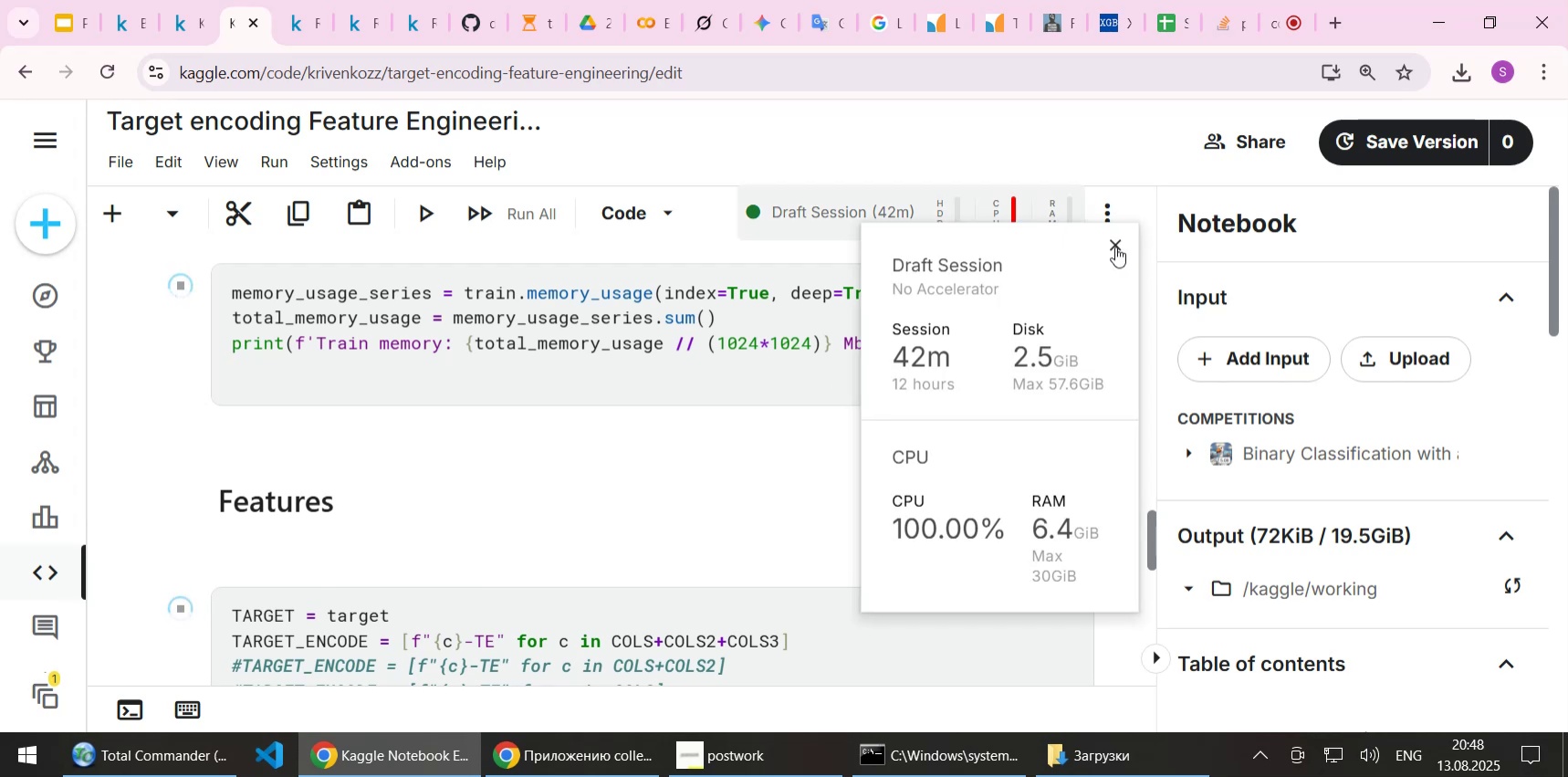 
left_click([1115, 247])
 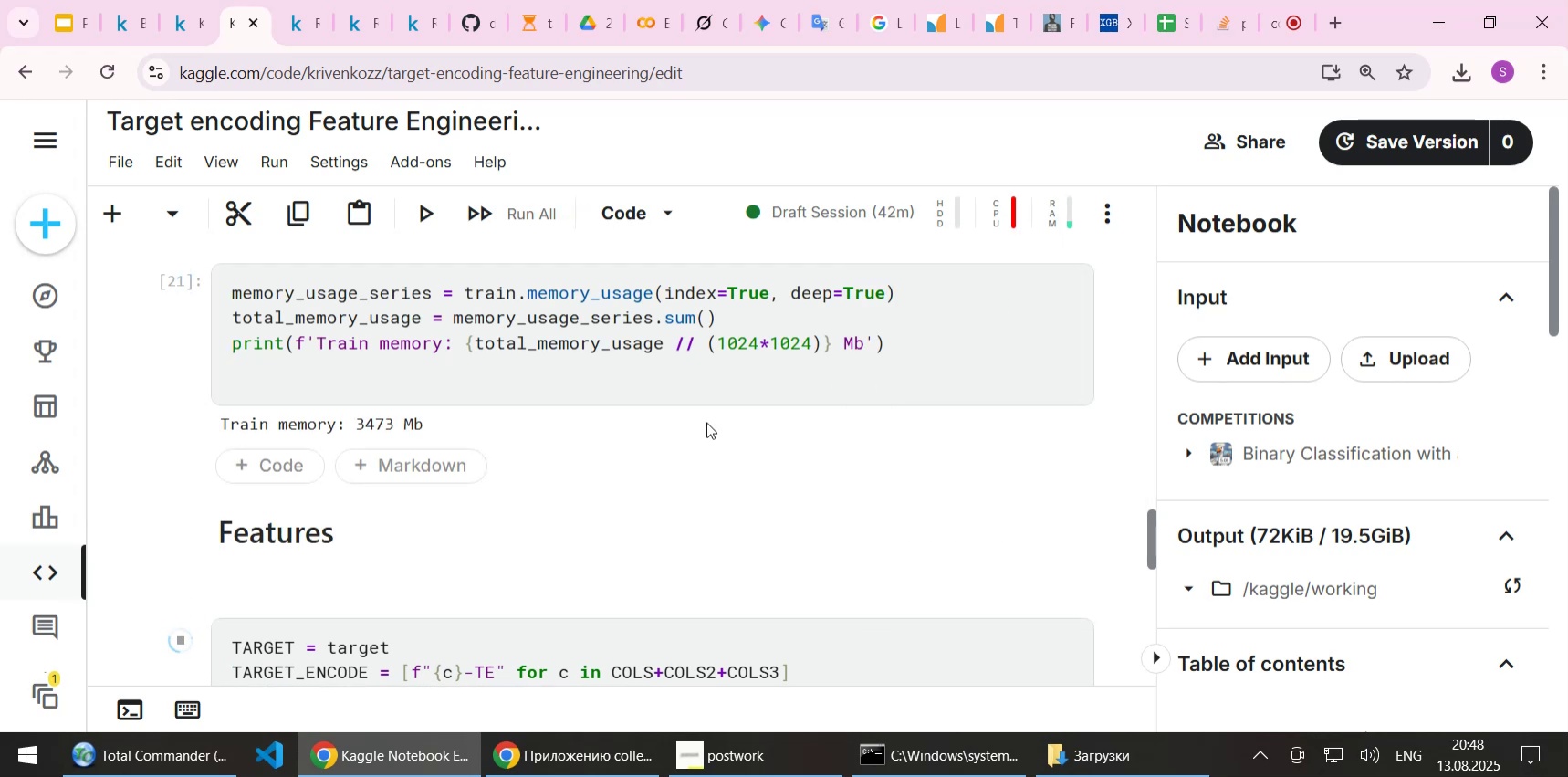 
scroll: coordinate [706, 422], scroll_direction: down, amount: 3.0
 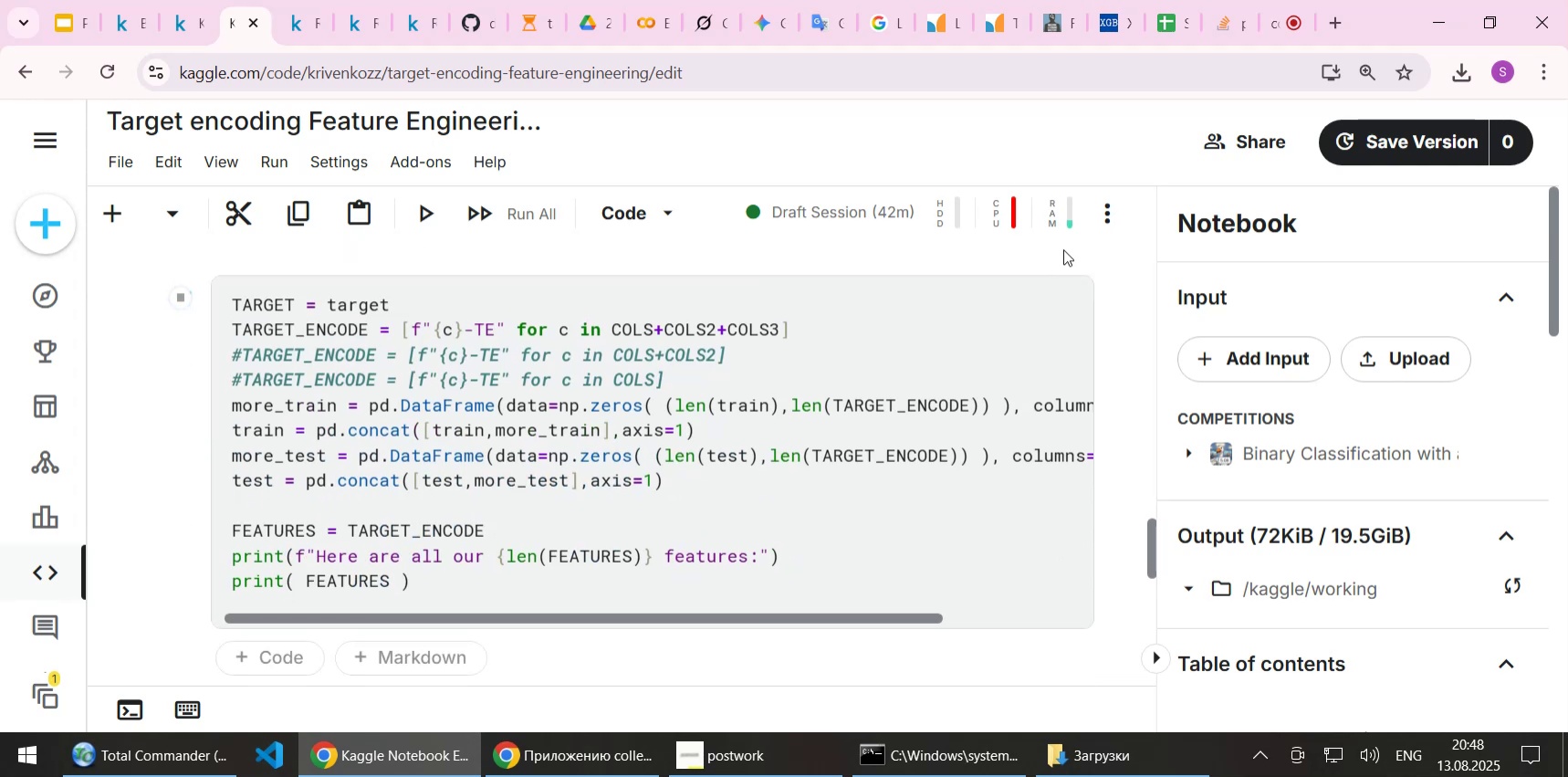 
left_click([1035, 210])
 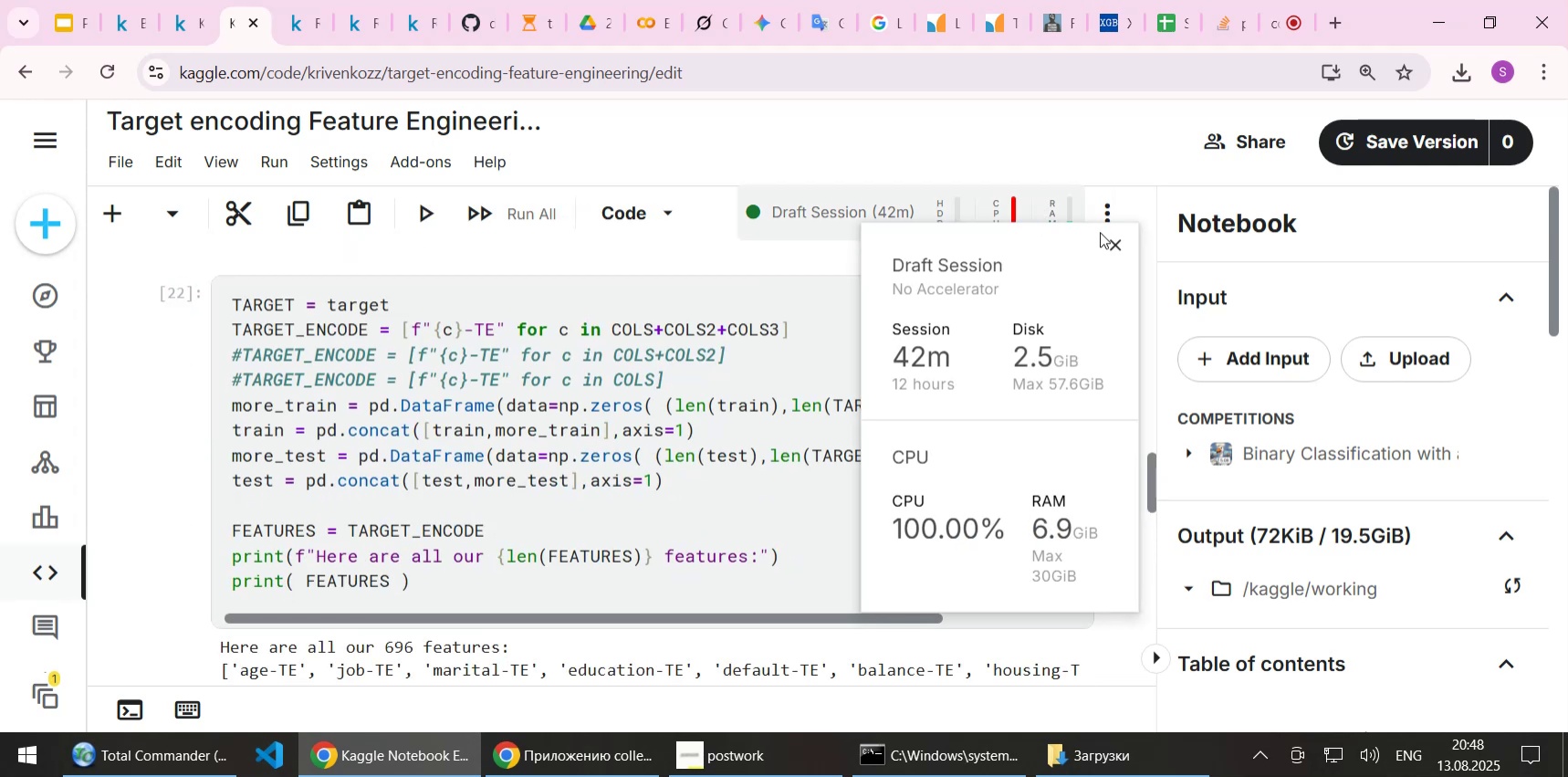 
left_click([1116, 243])
 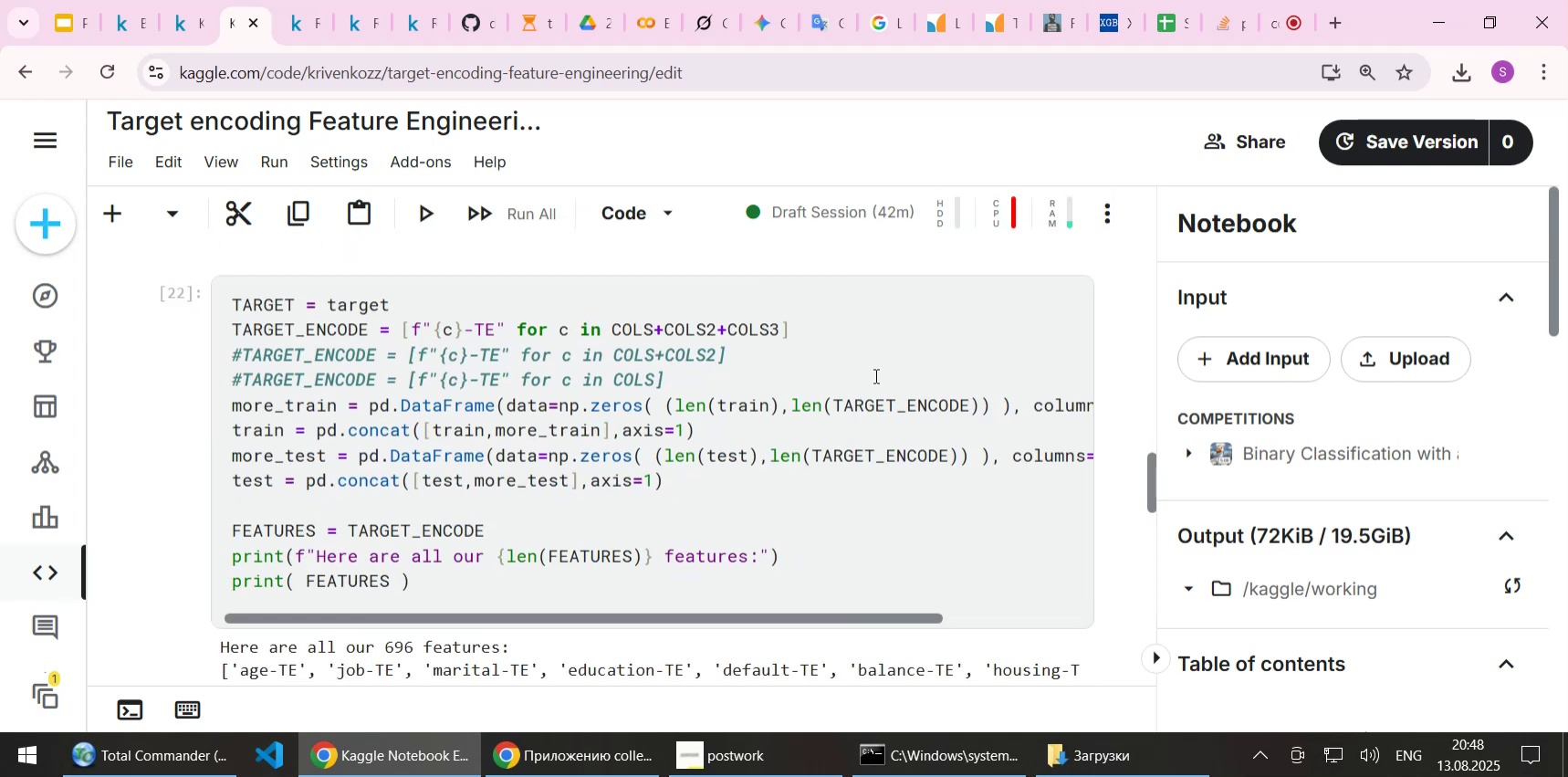 
scroll: coordinate [874, 375], scroll_direction: down, amount: 46.0
 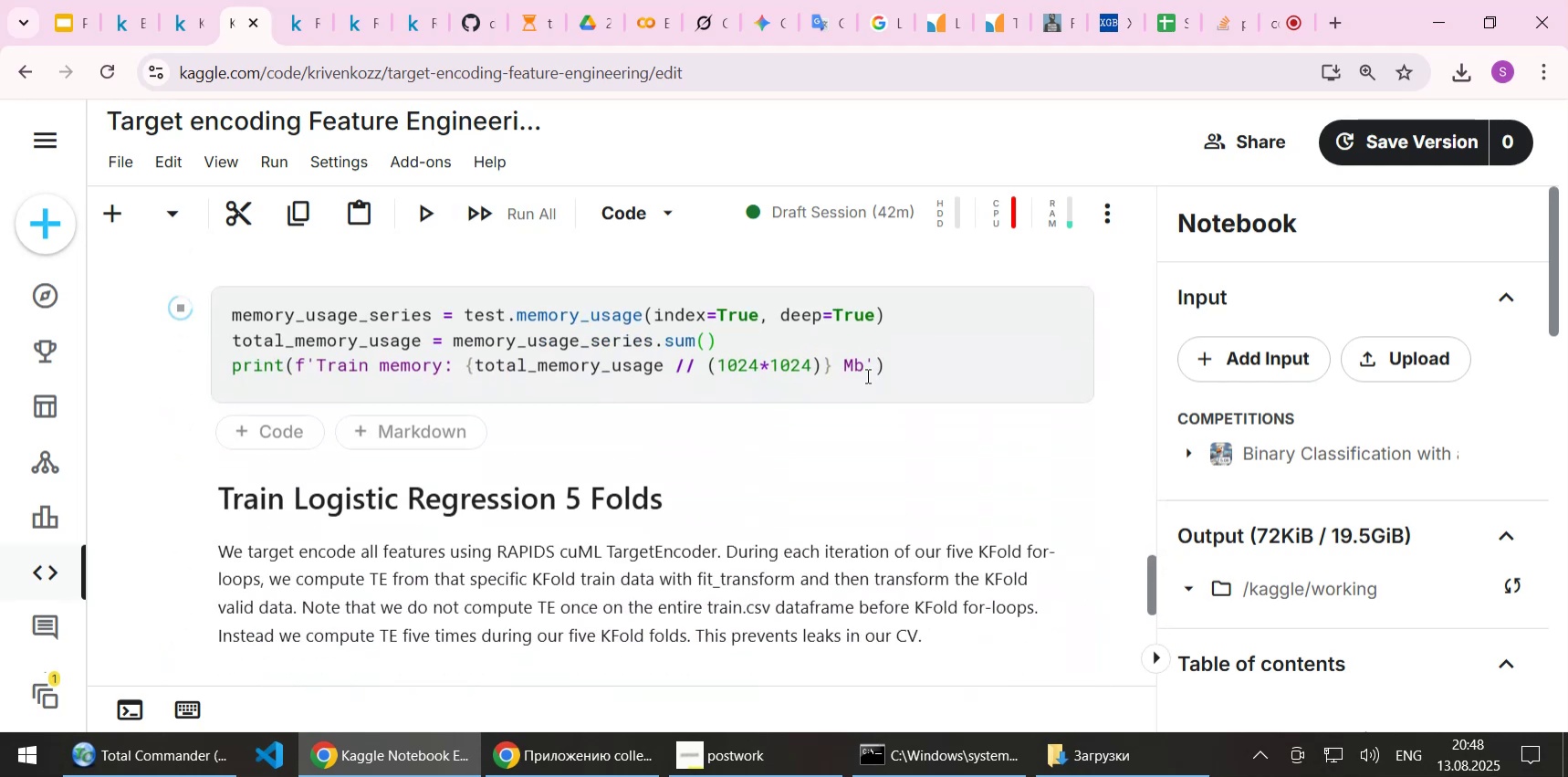 
scroll: coordinate [866, 375], scroll_direction: up, amount: 2.0
 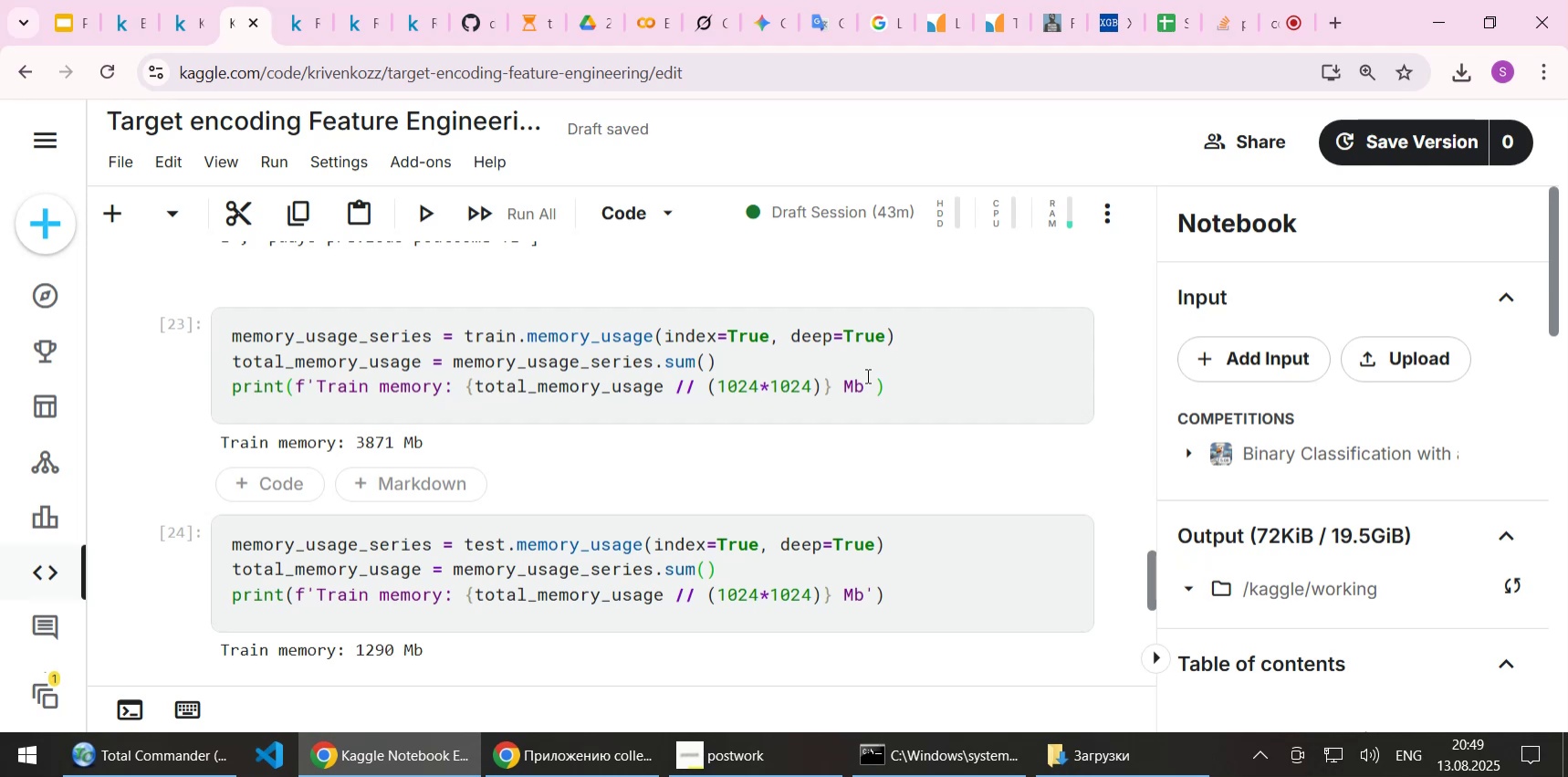 
wait(40.93)
 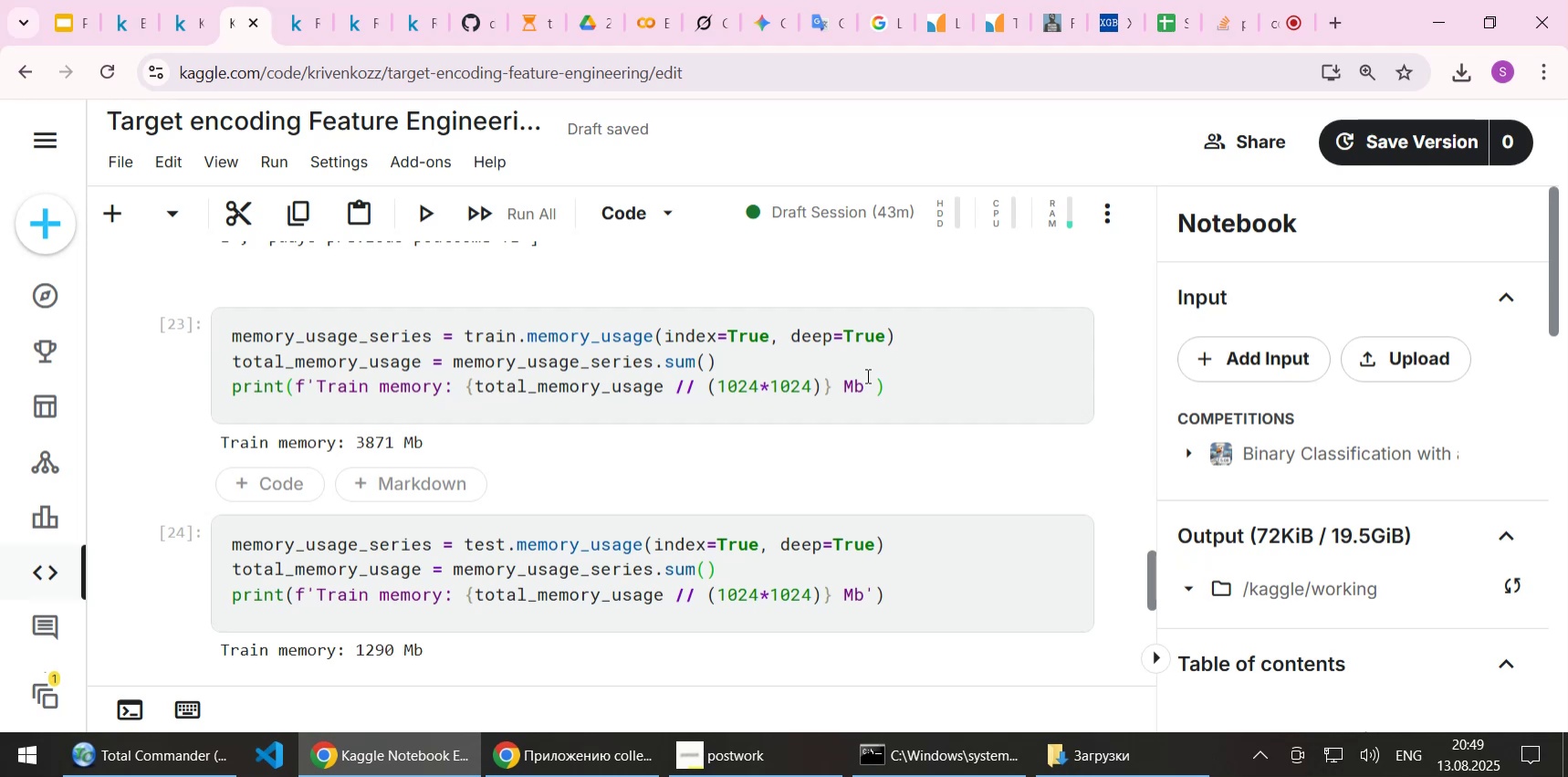 
scroll: coordinate [627, 459], scroll_direction: down, amount: 6.0
 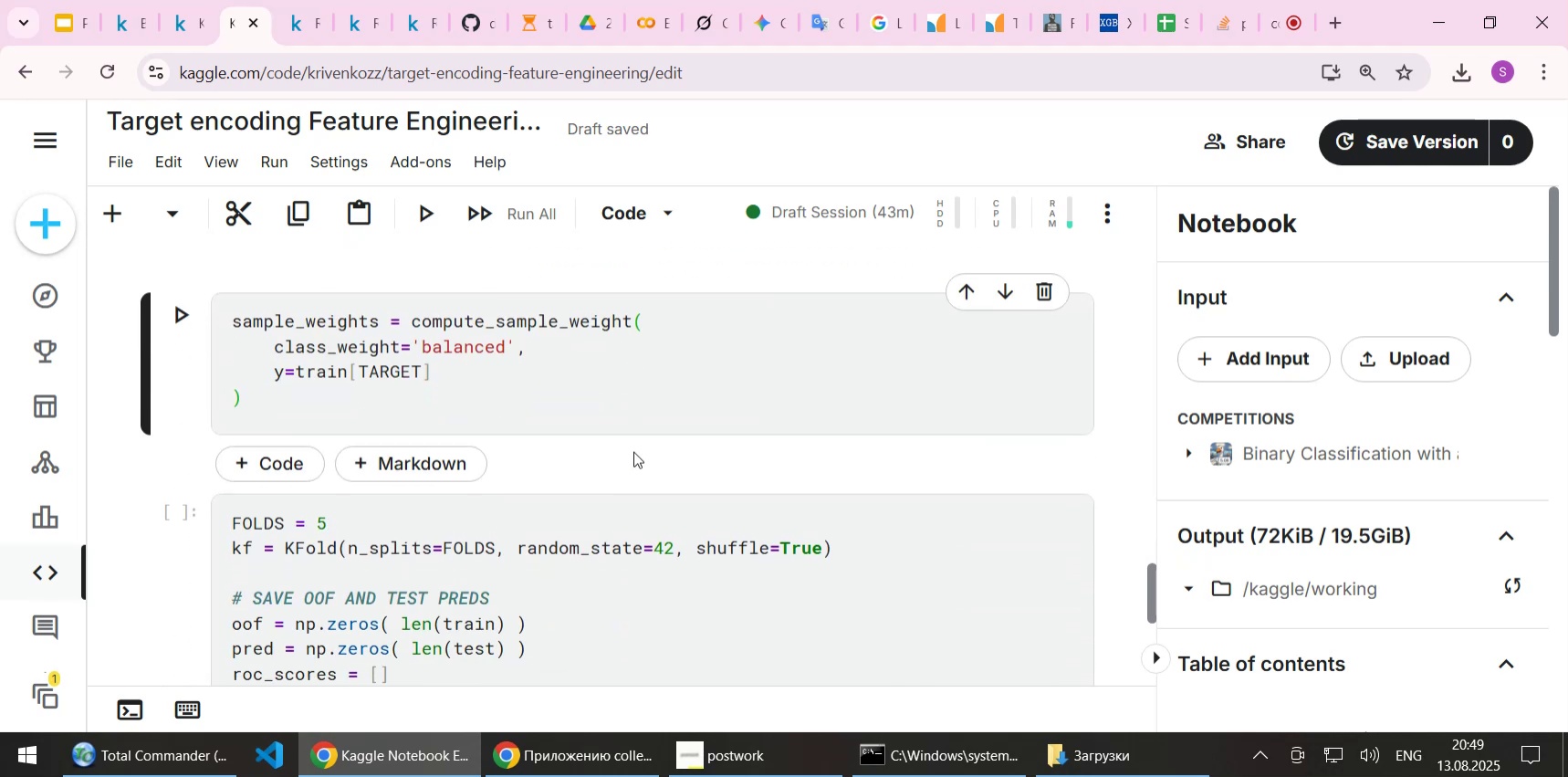 
key(Shift+Enter)
 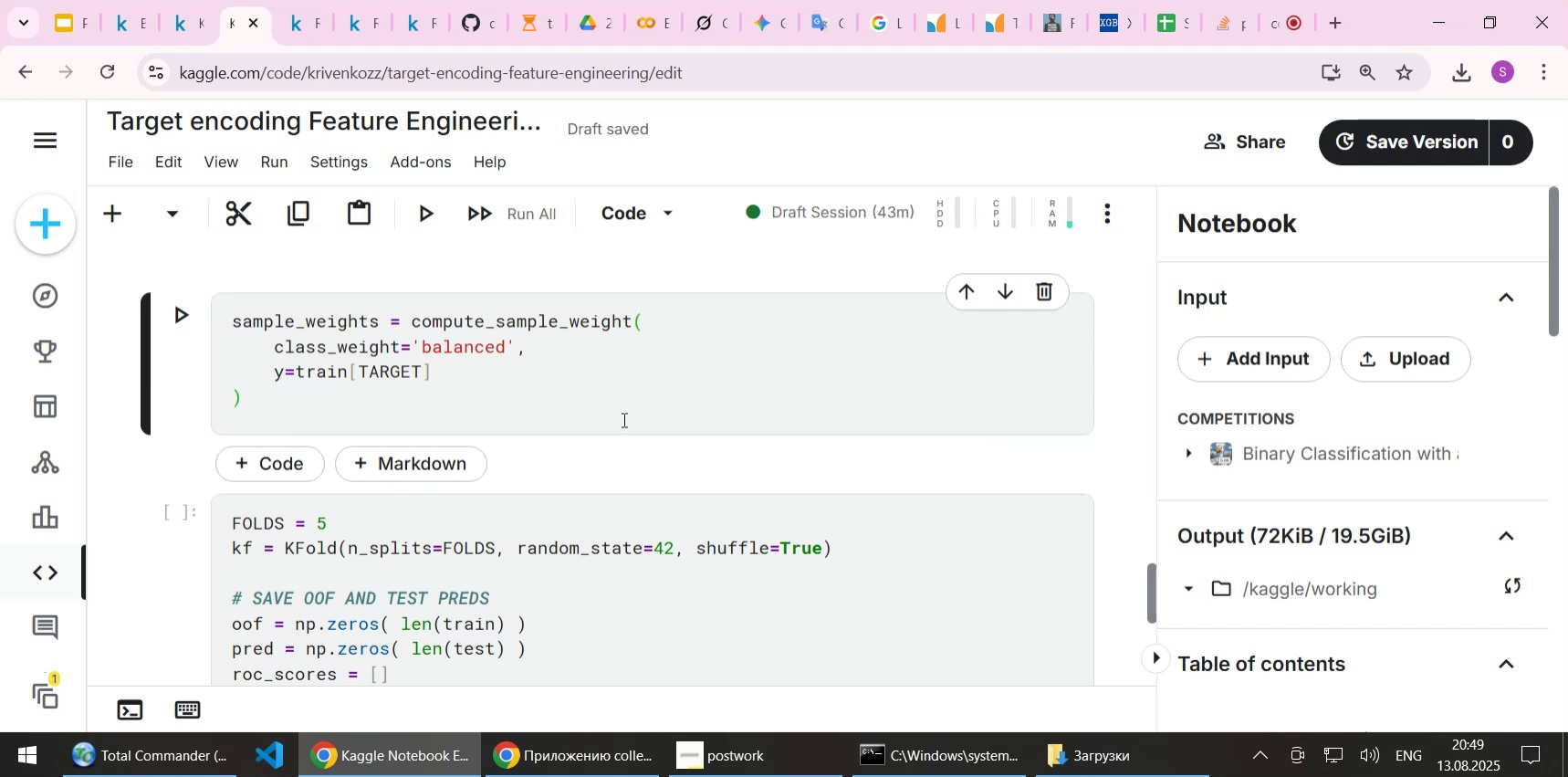 
left_click([624, 400])
 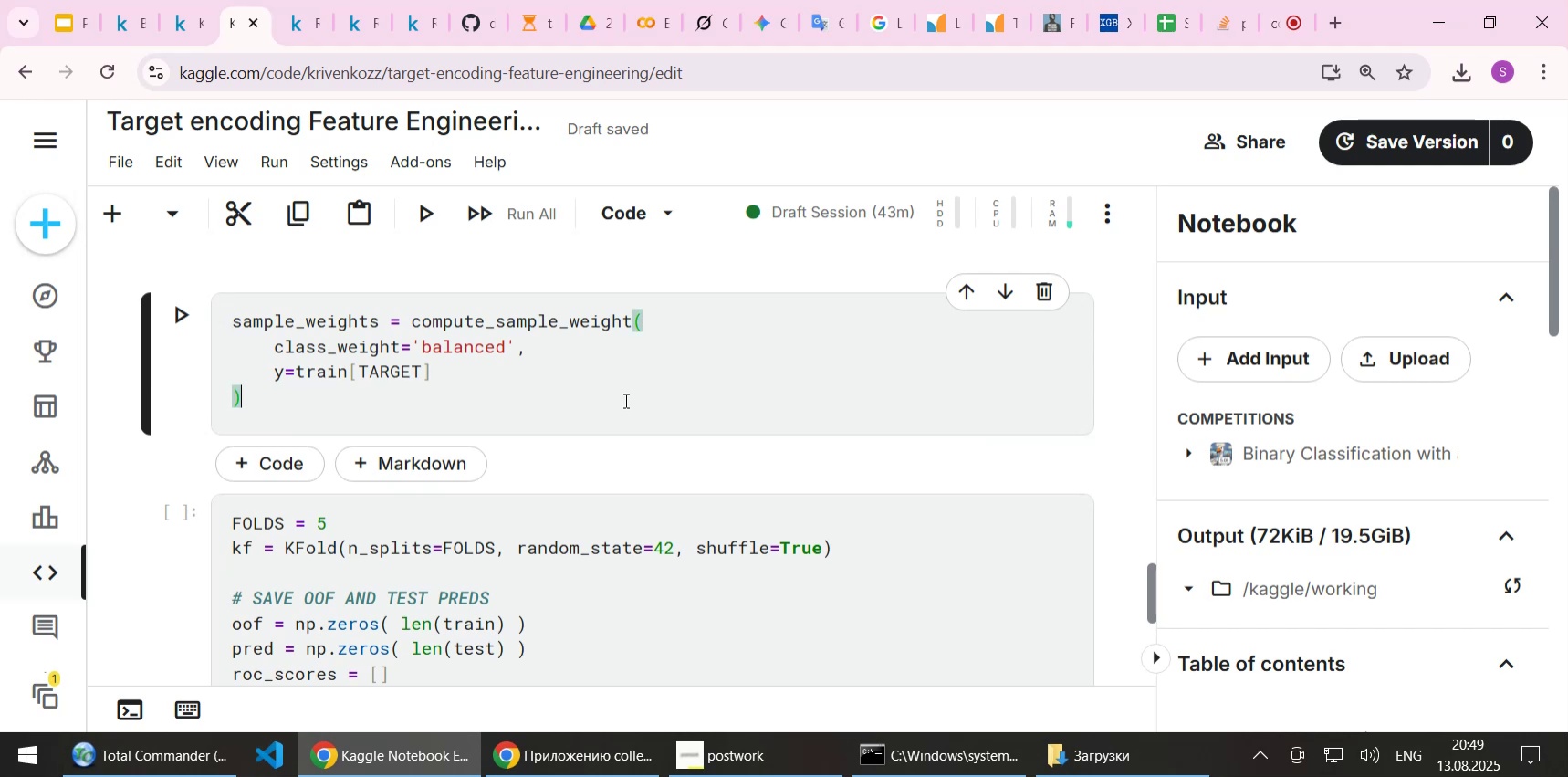 
key(Shift+Enter)
 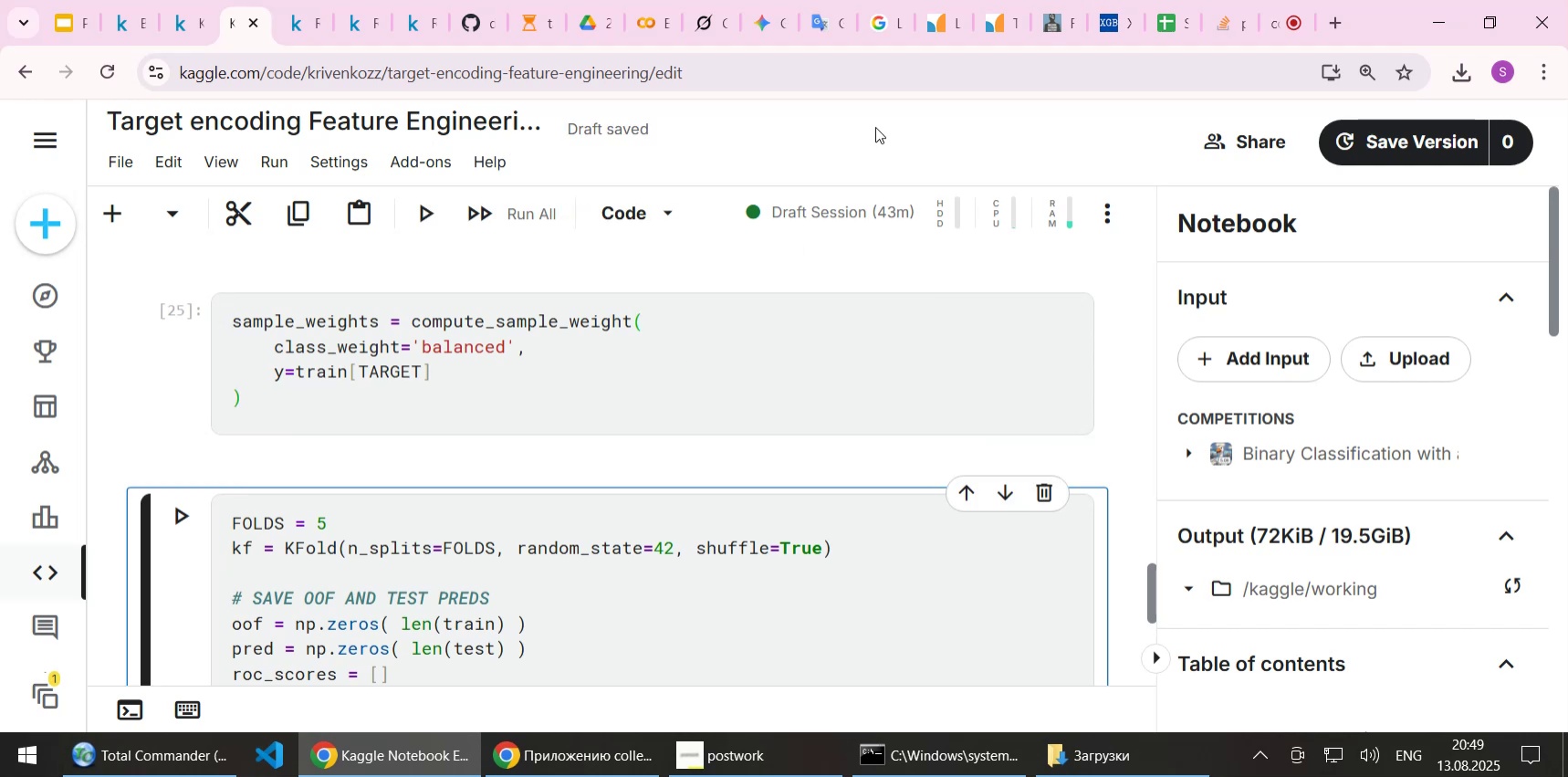 
left_click([821, 24])
 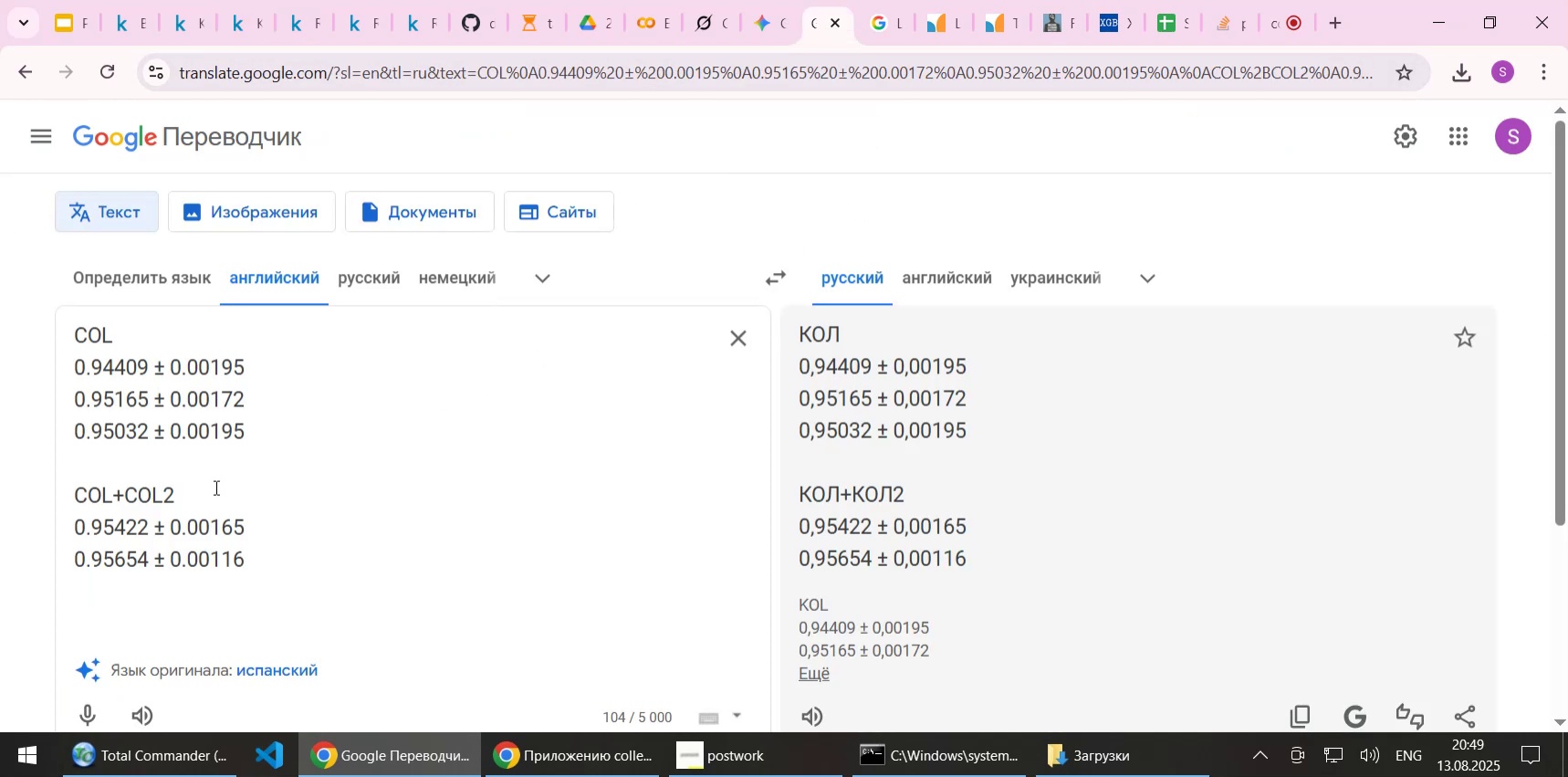 
left_click_drag(start_coordinate=[185, 493], to_coordinate=[36, 495])
 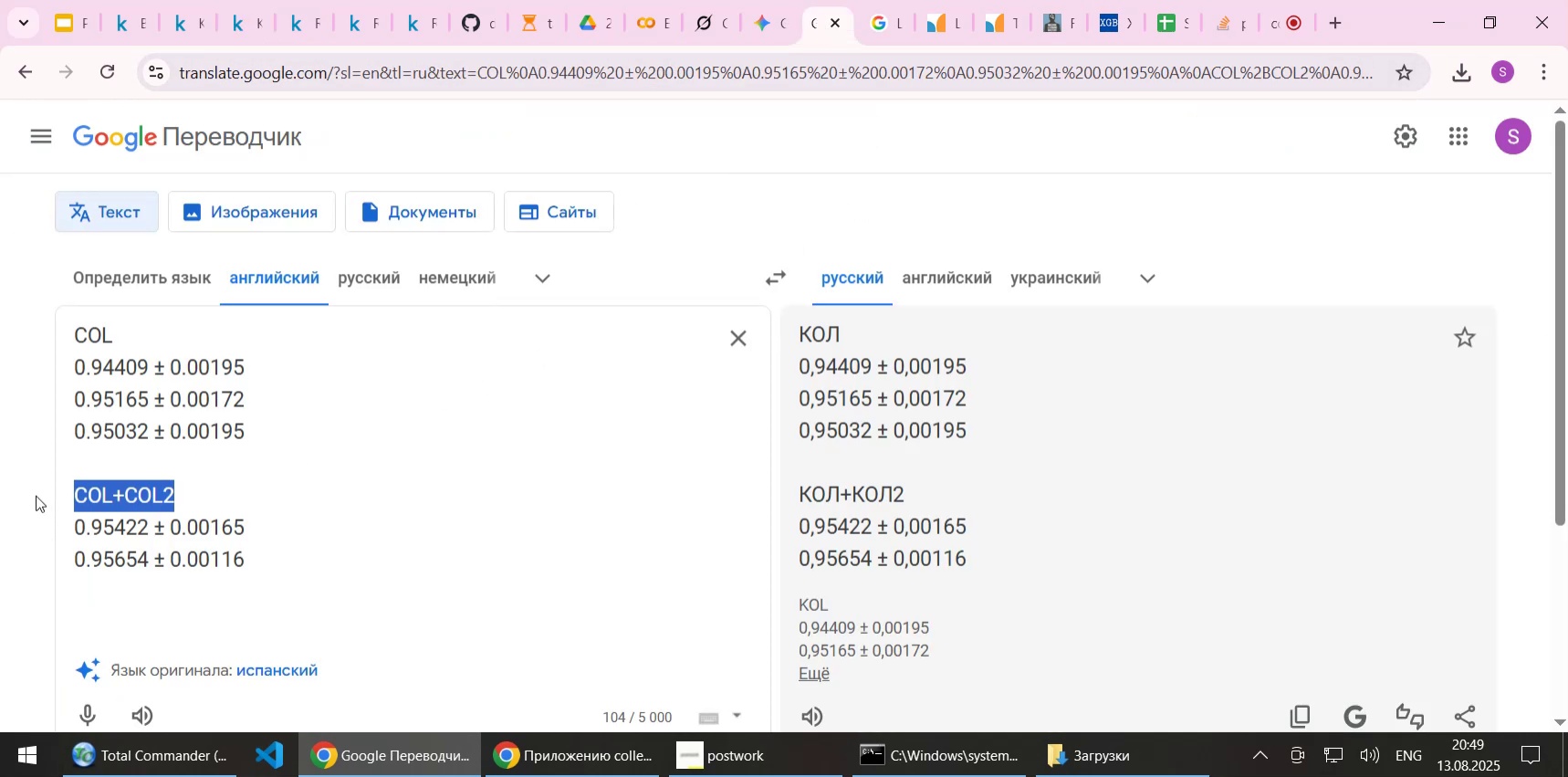 
key(Control+C)
 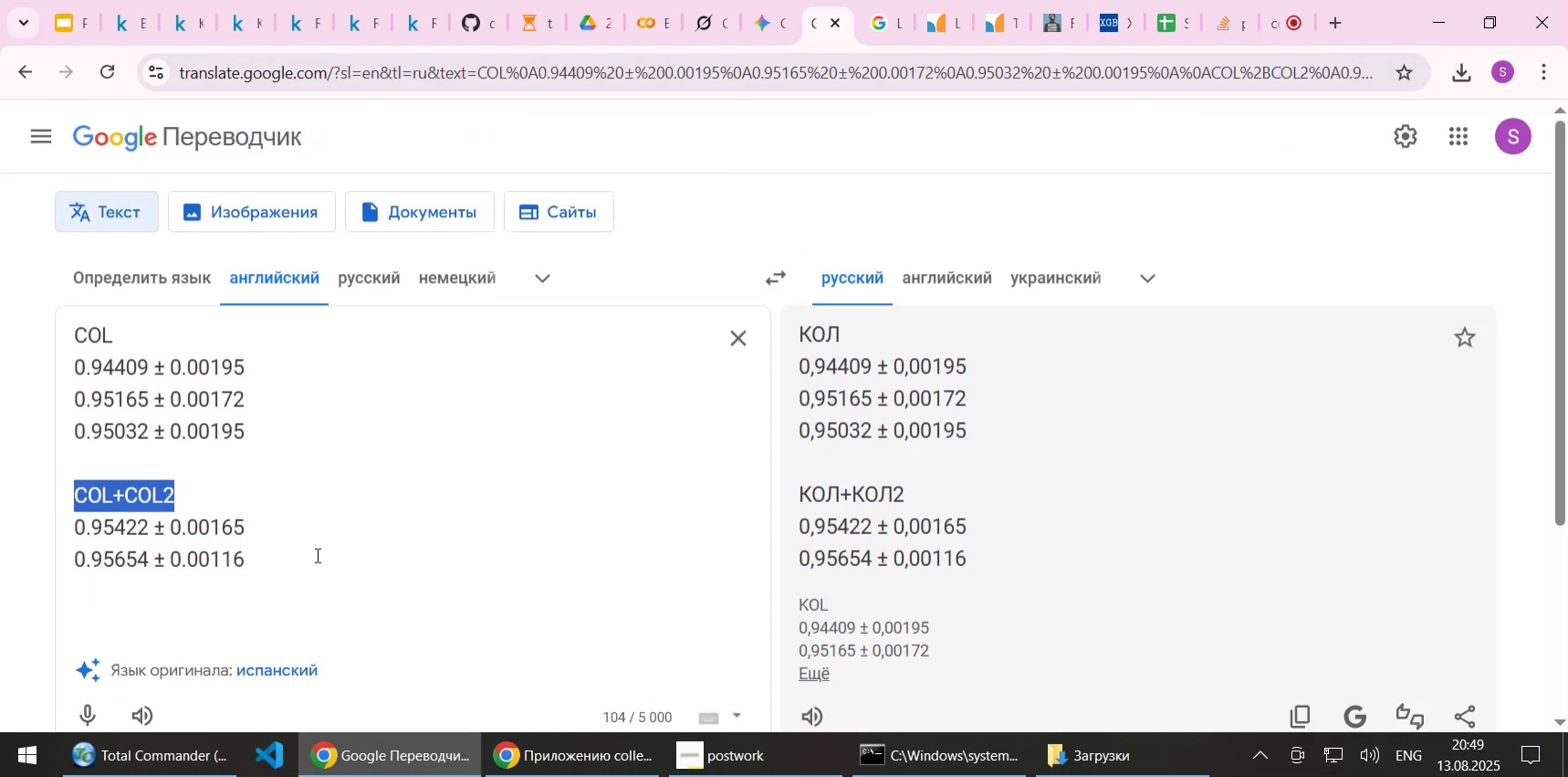 
left_click([316, 554])
 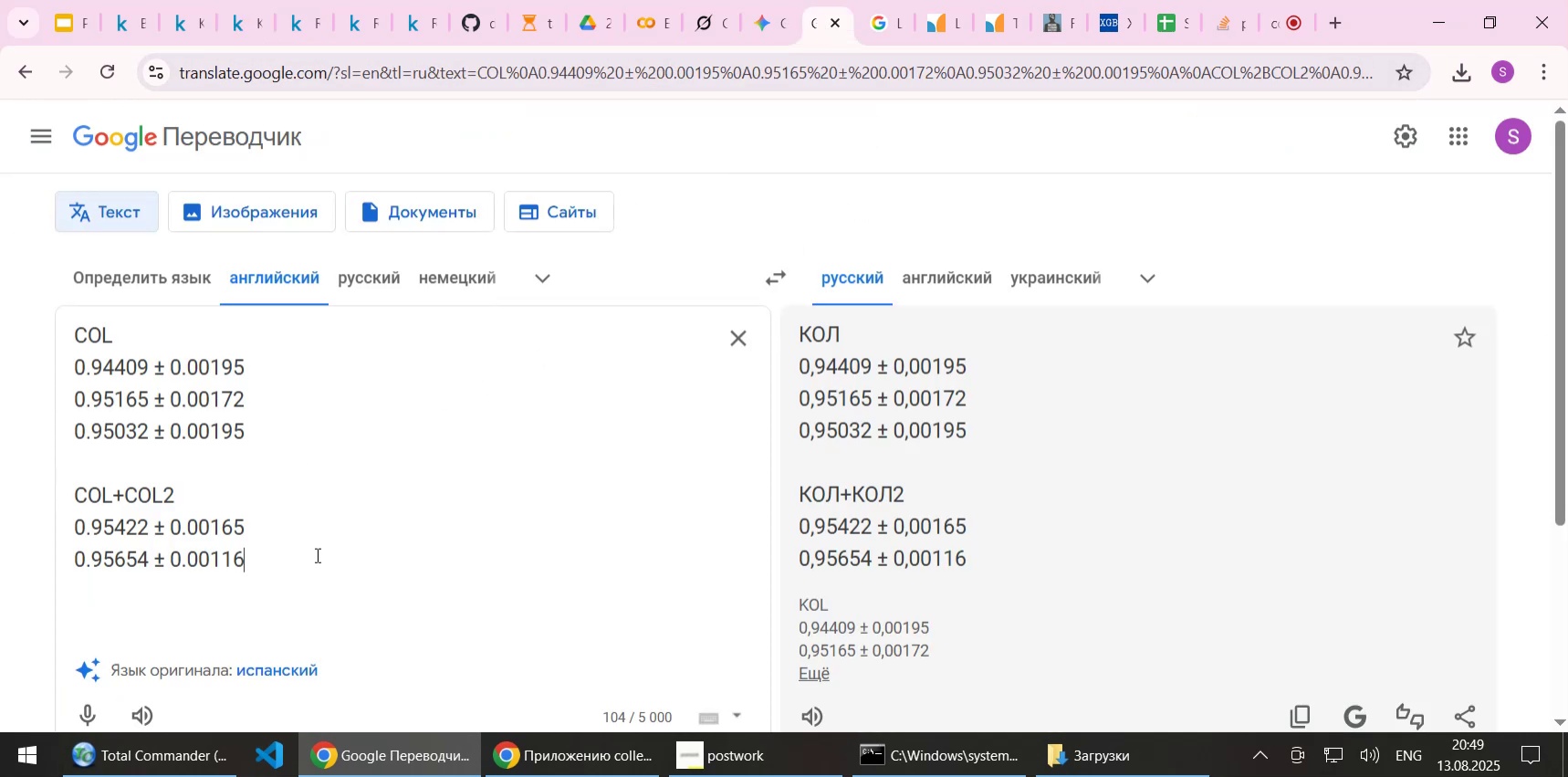 
key(NumpadEnter)
 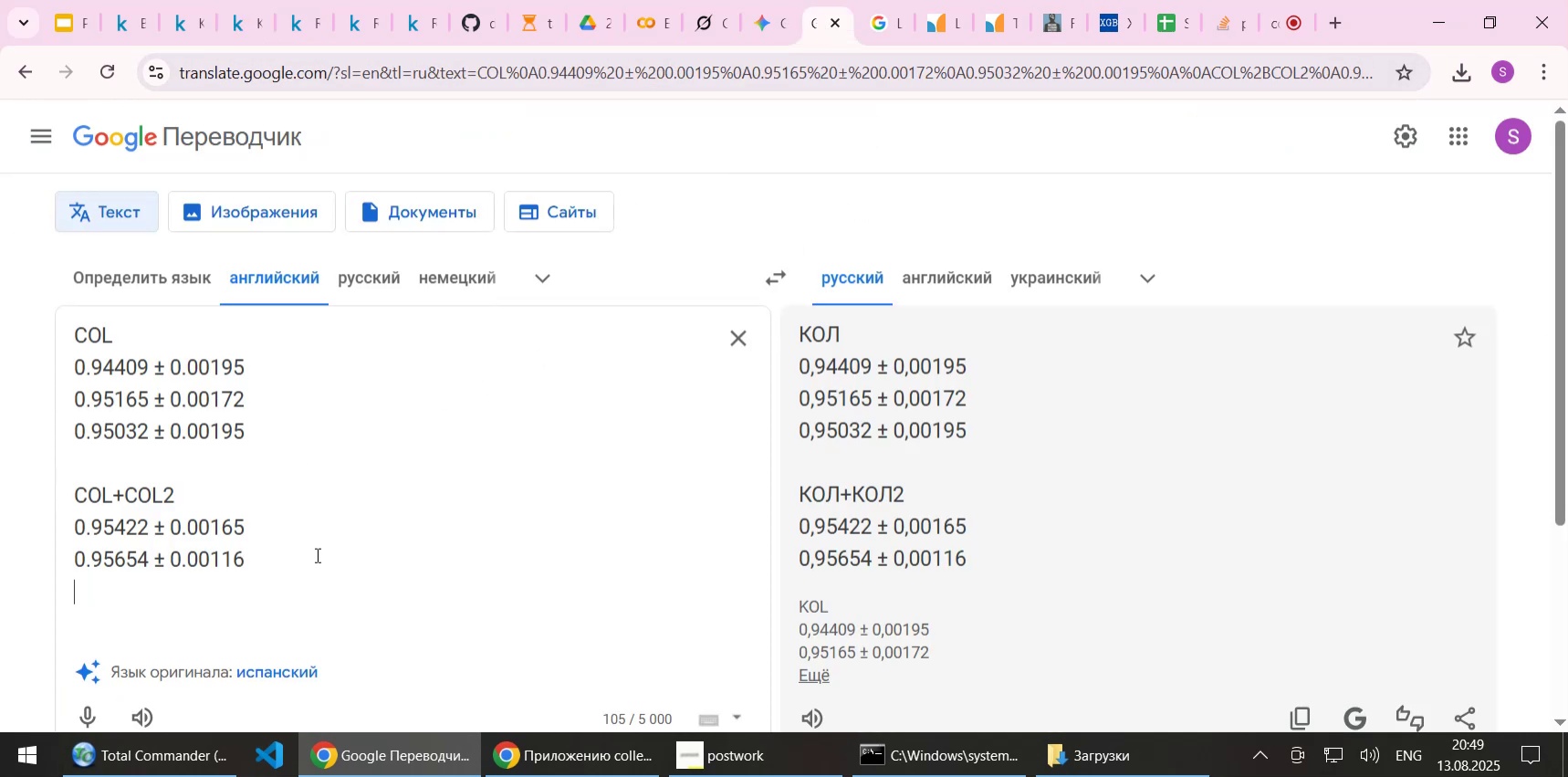 
key(NumpadEnter)
 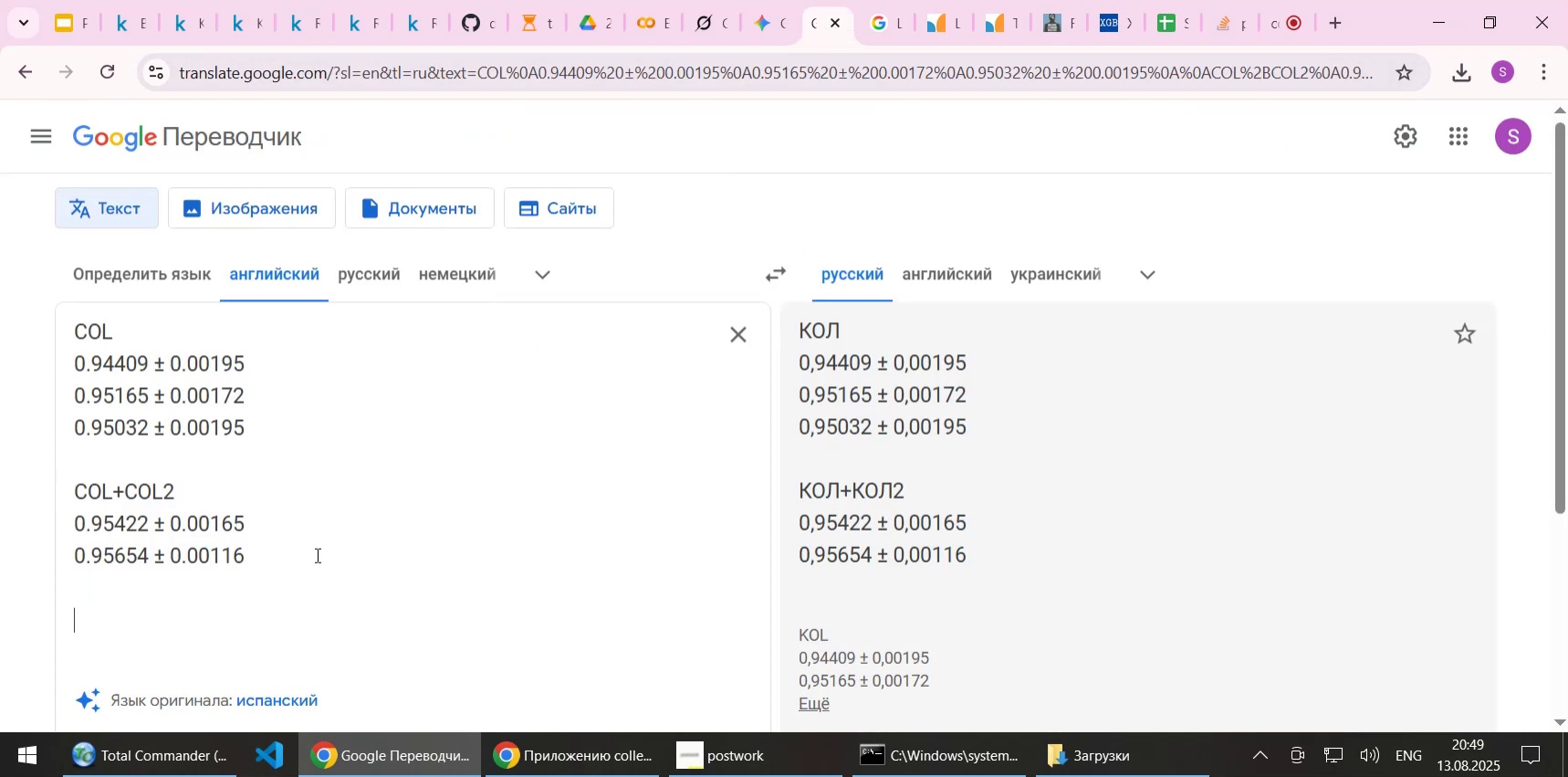 
key(Control+ControlLeft)
 